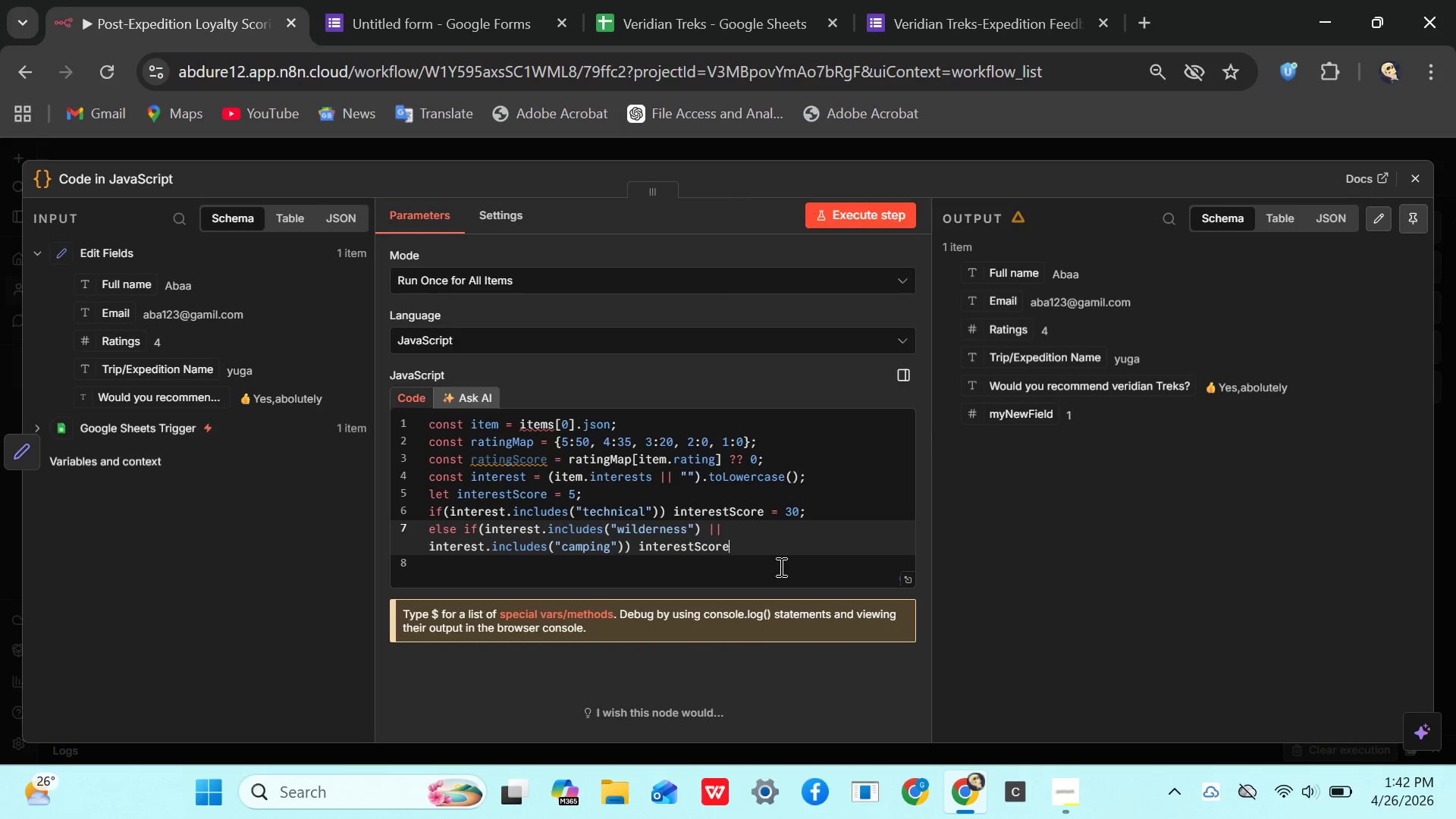 
type( = 20;)
 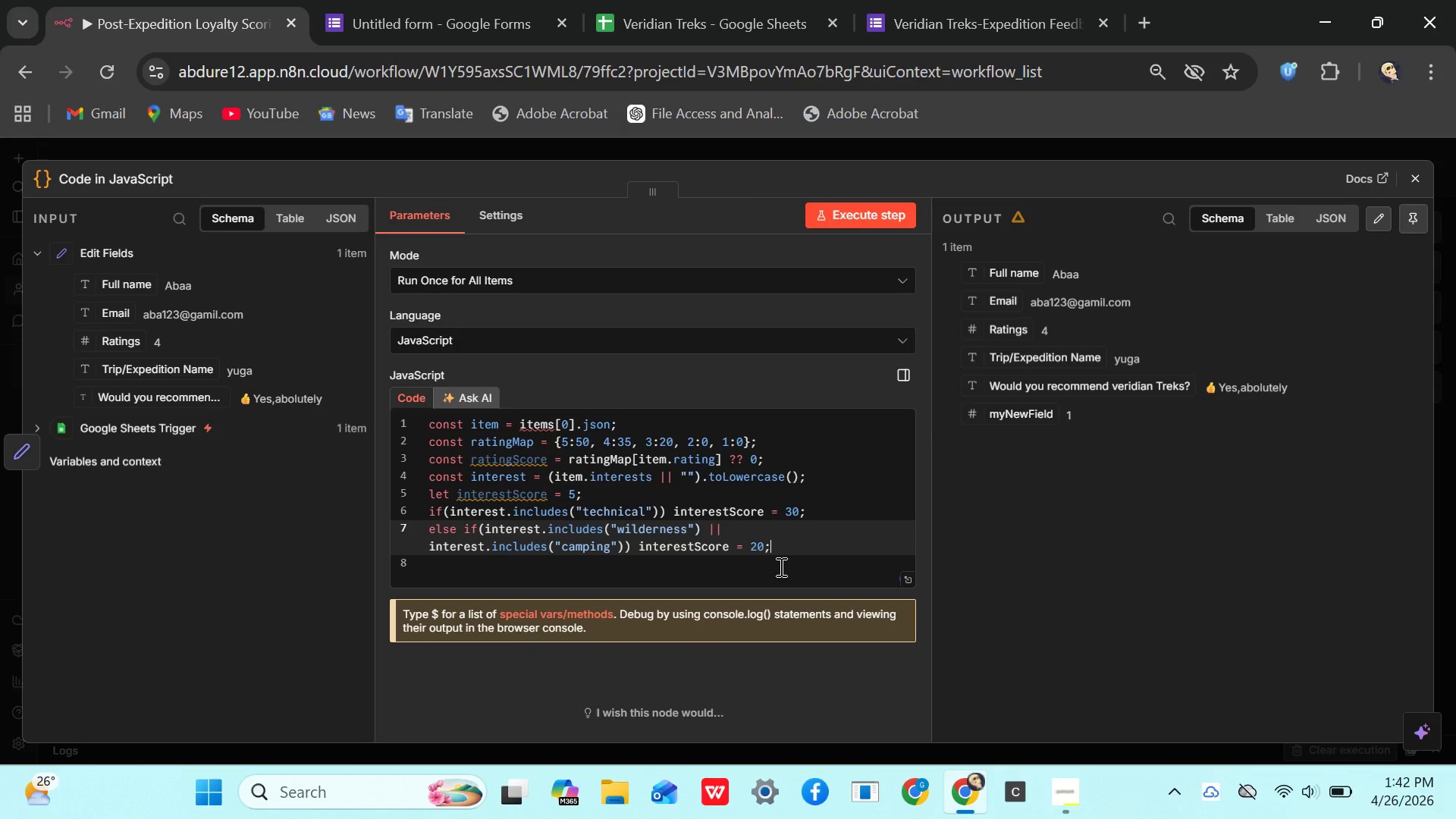 
key(Enter)
 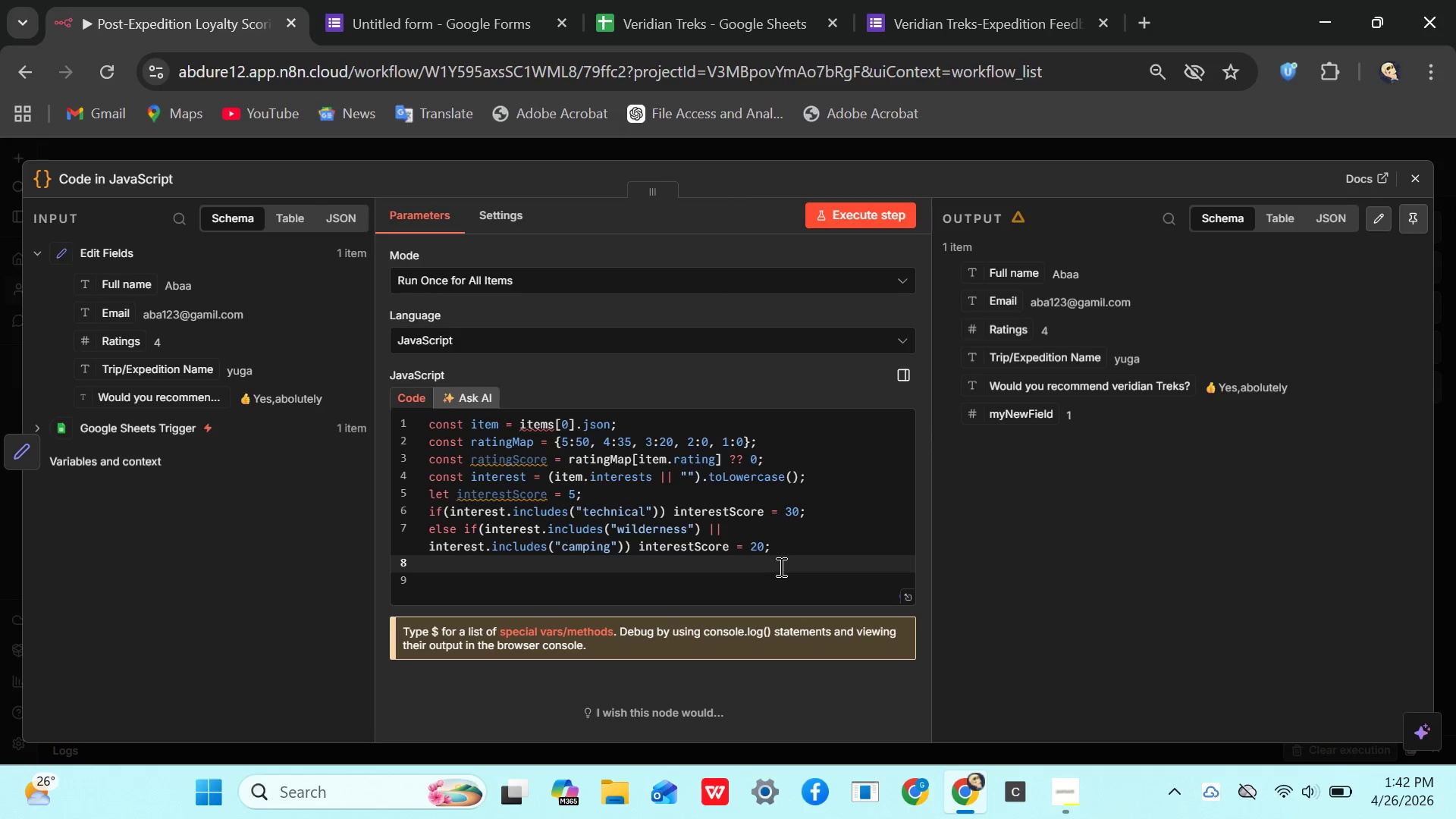 
wait(8.05)
 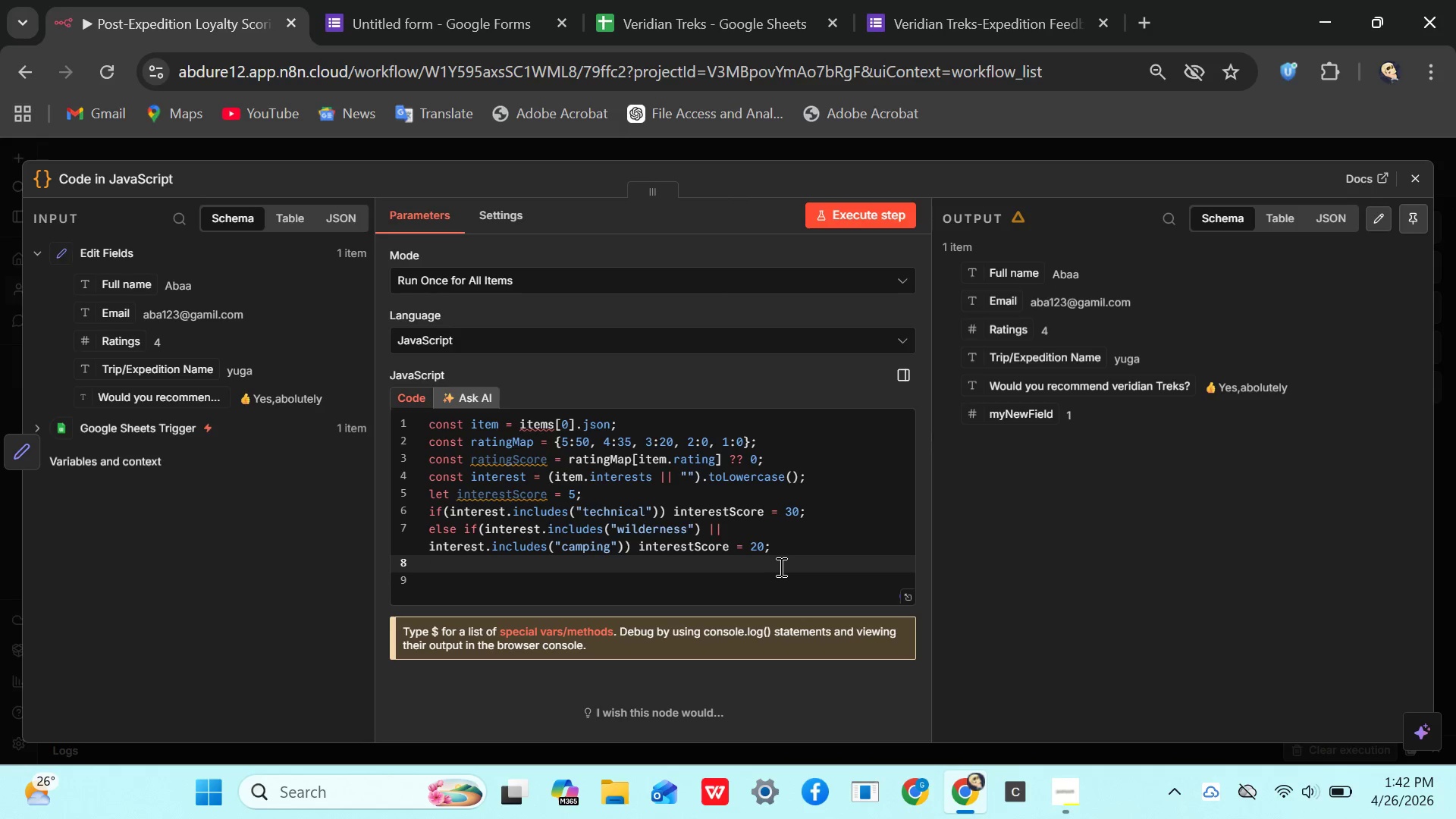 
type(else if()
 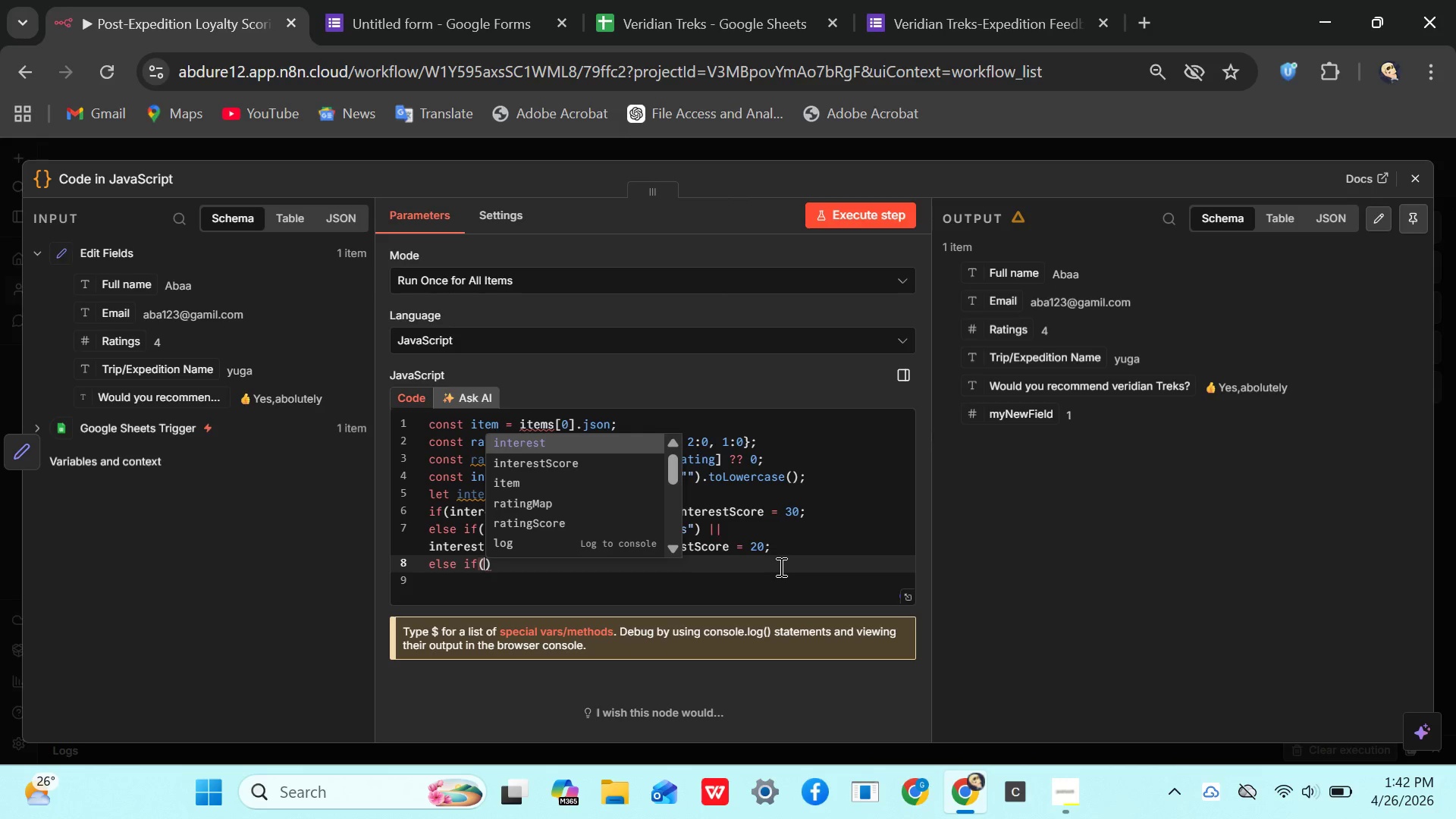 
wait(5.76)
 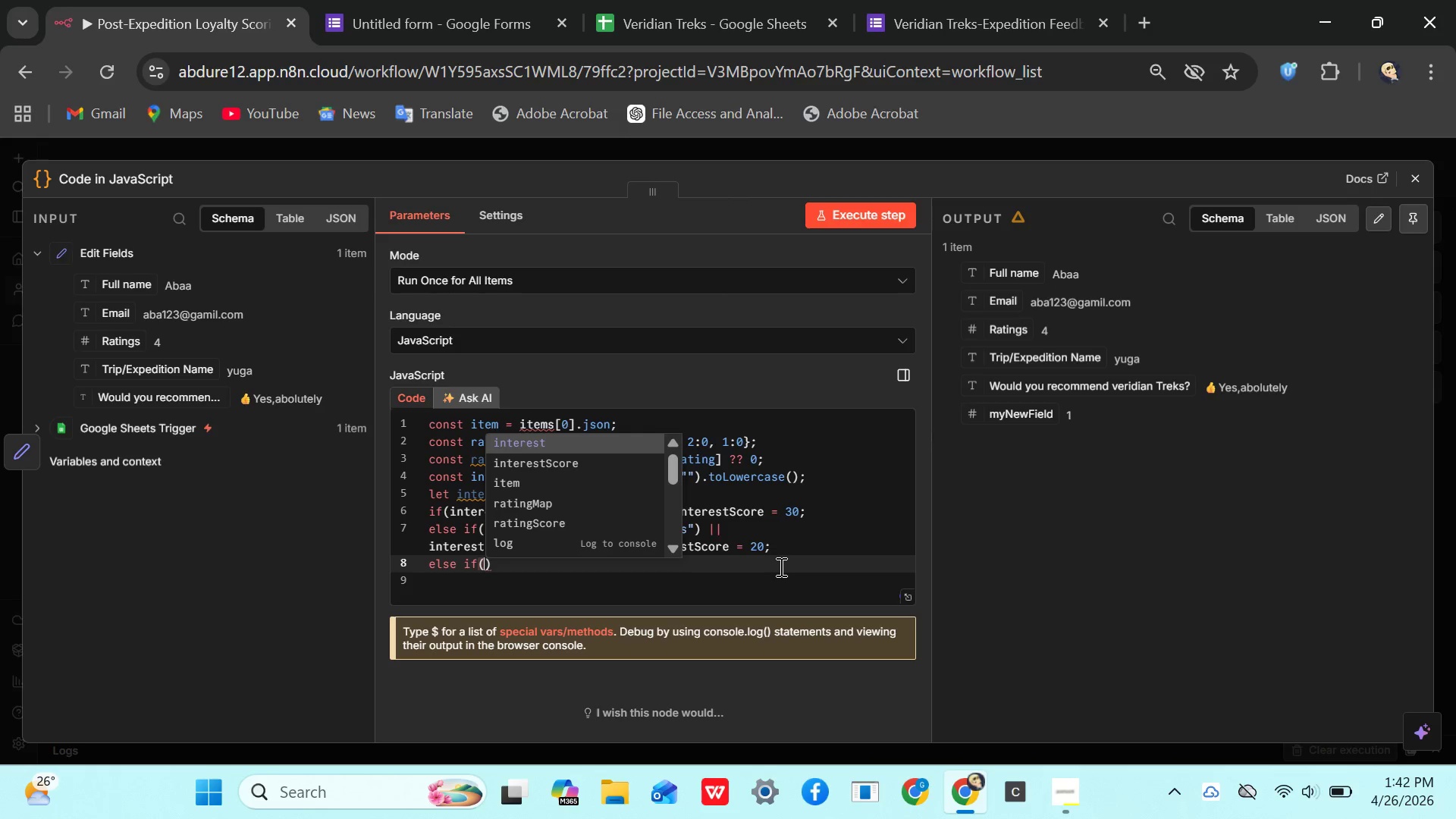 
key(Enter)
 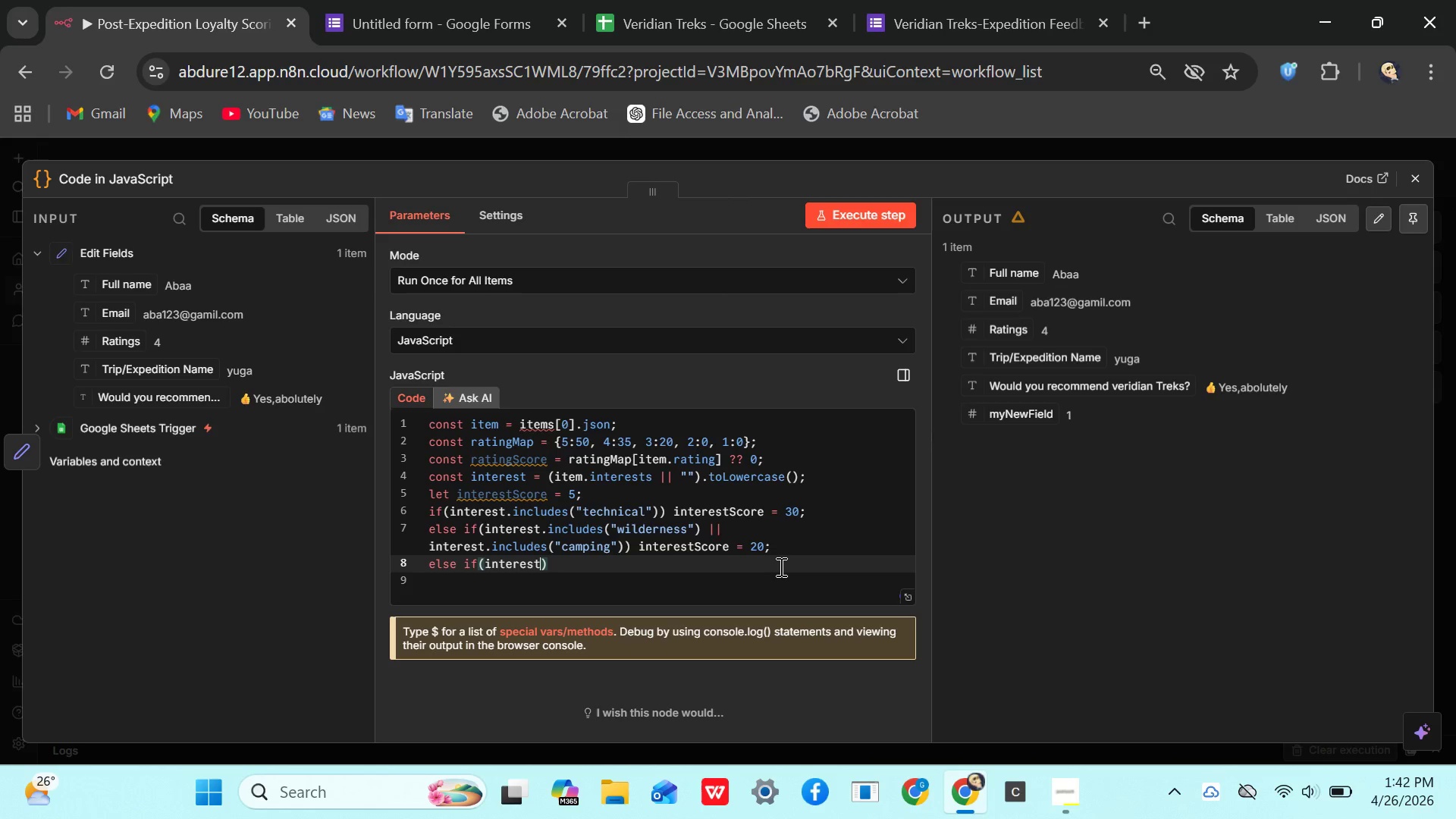 
type(.includes)
 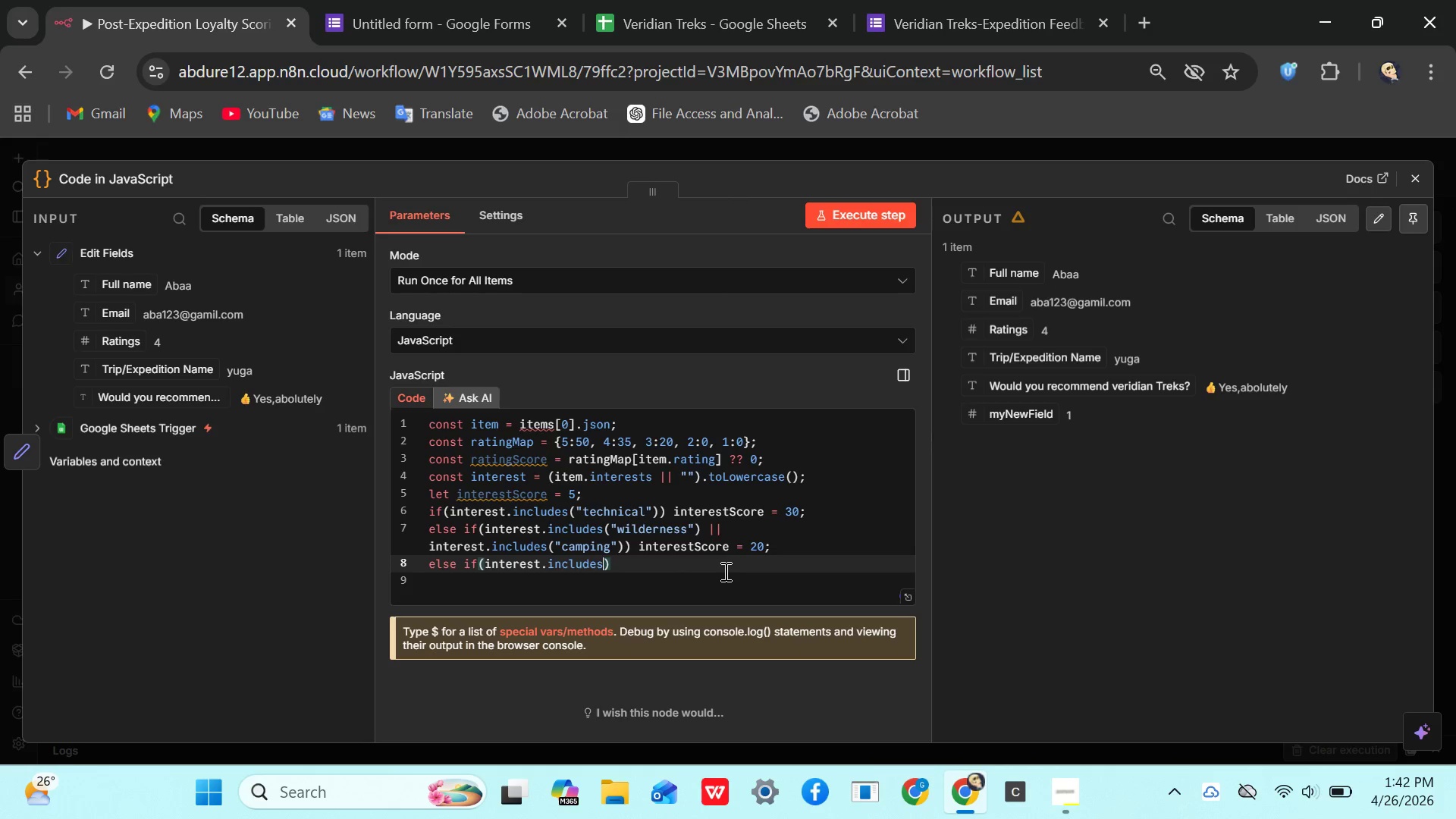 
wait(5.48)
 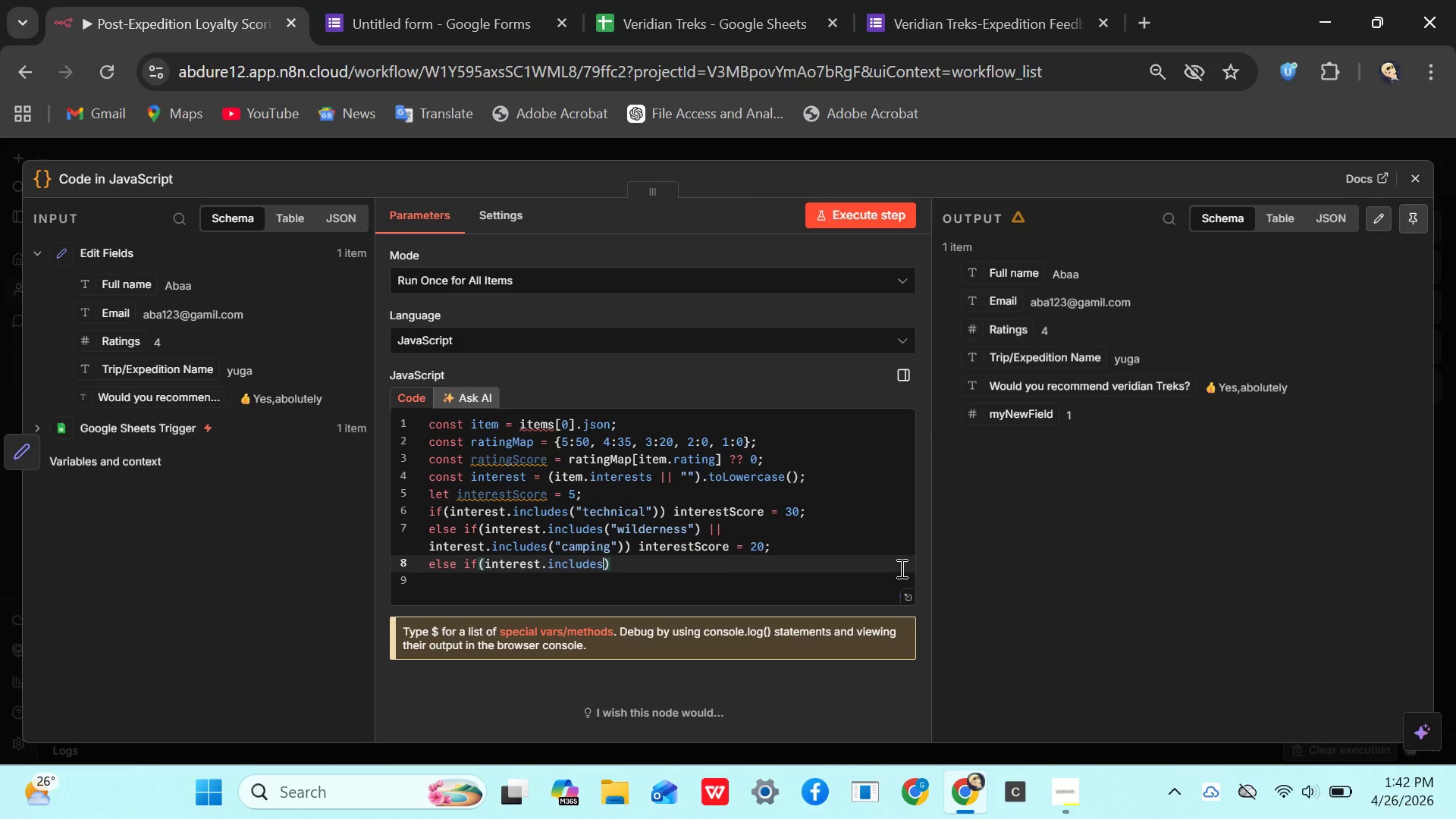 
key(Shift+9)
 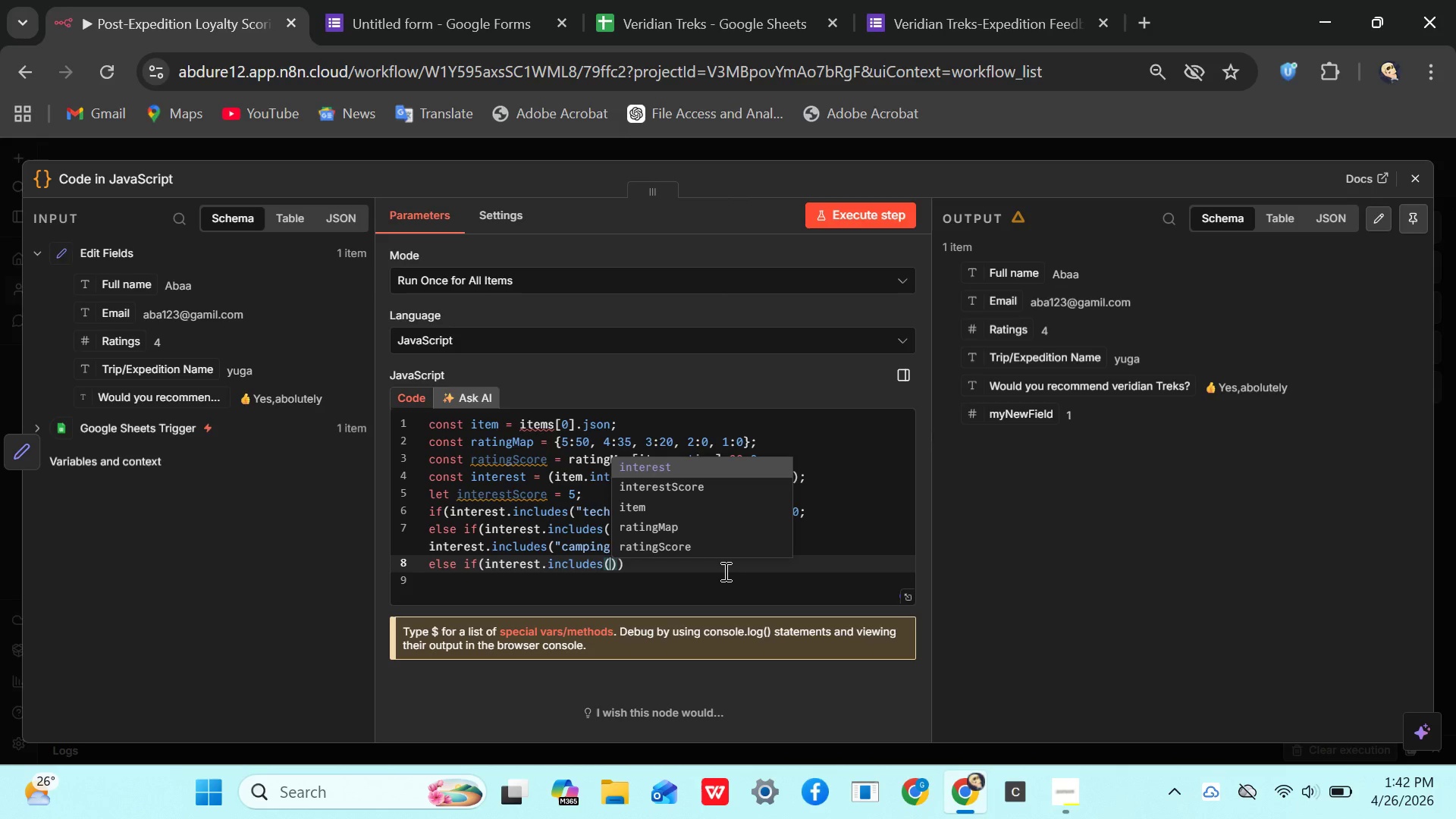 
wait(5.44)
 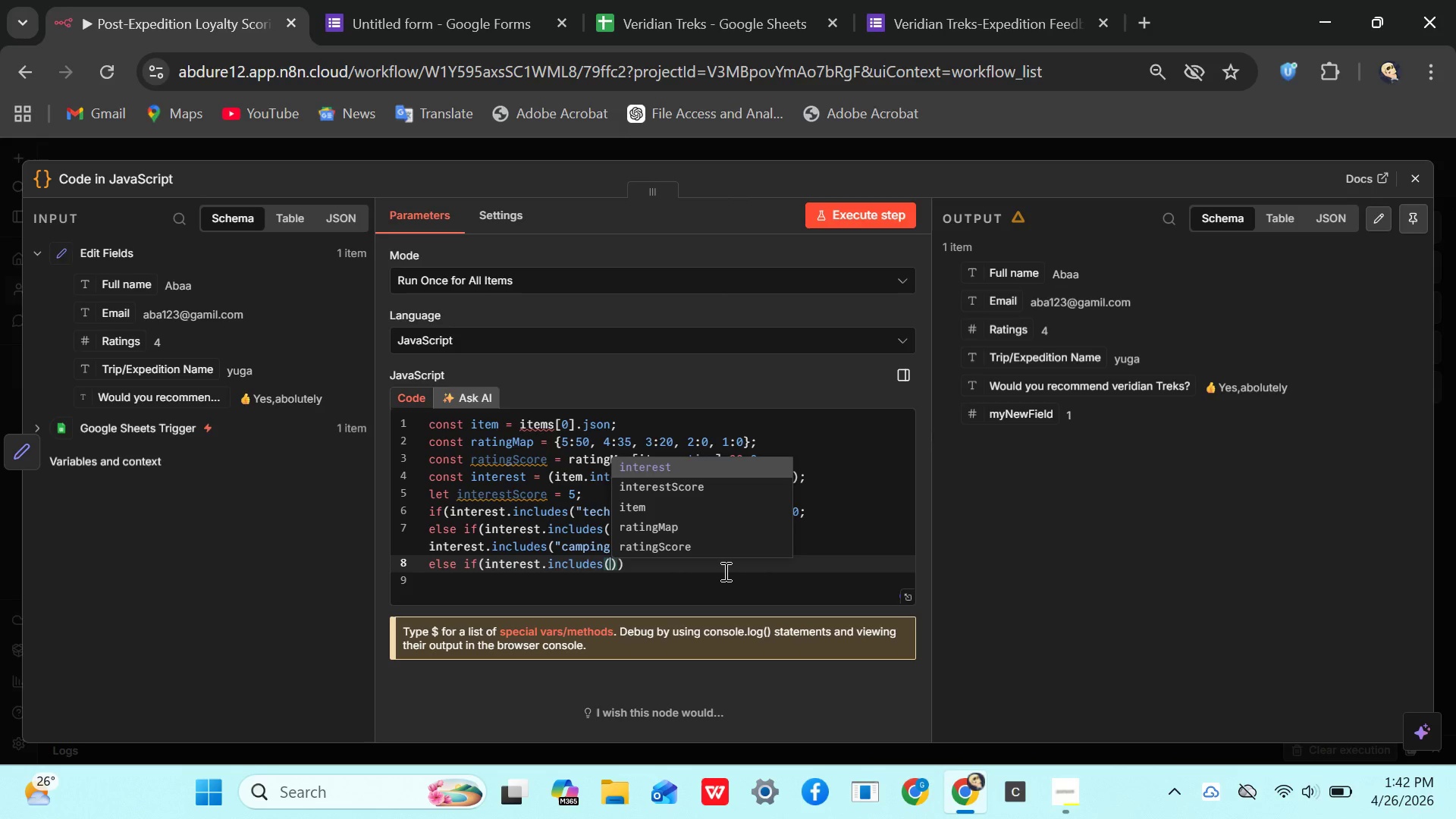 
type("trekking)
 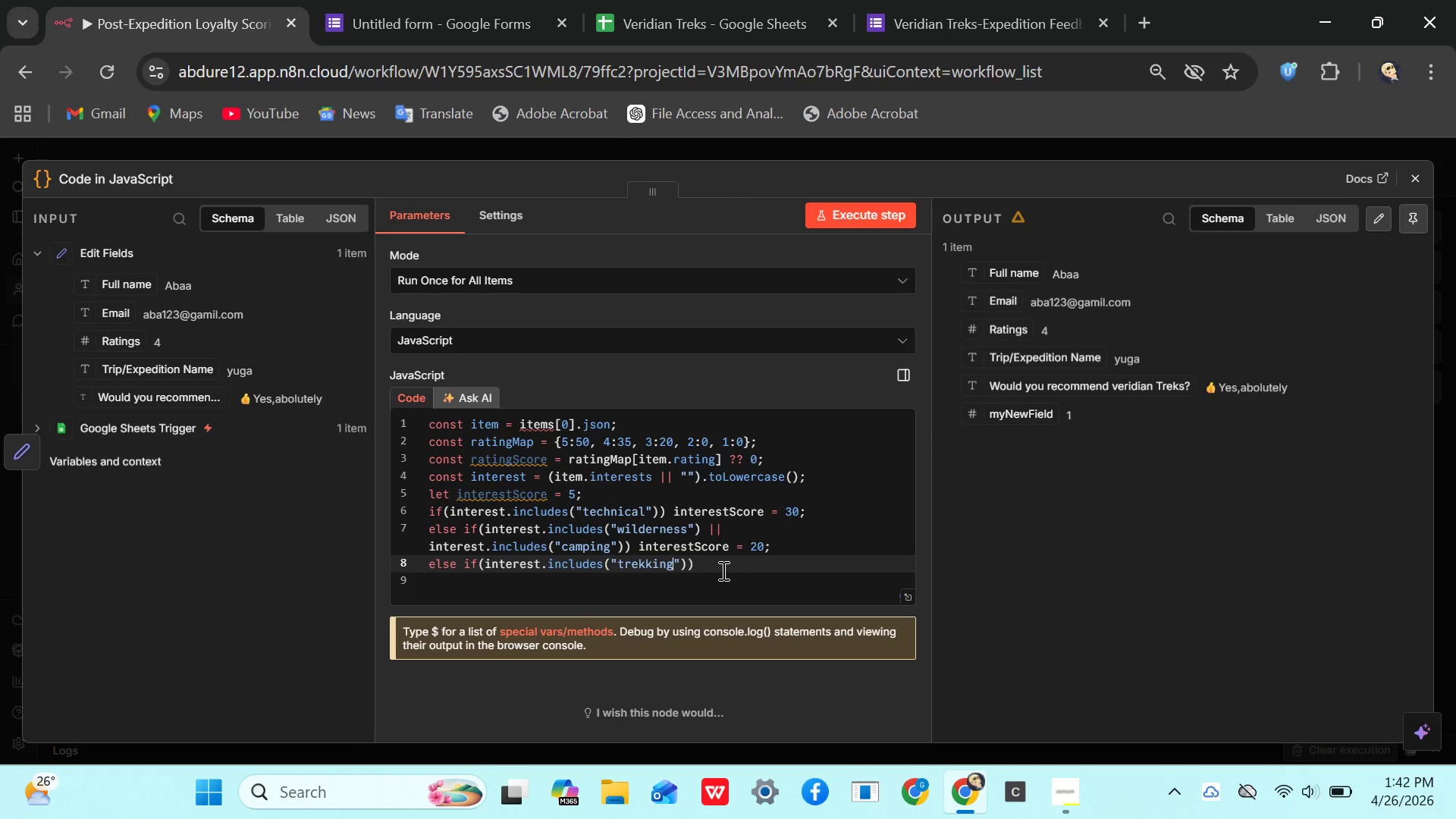 
key(ArrowRight)
 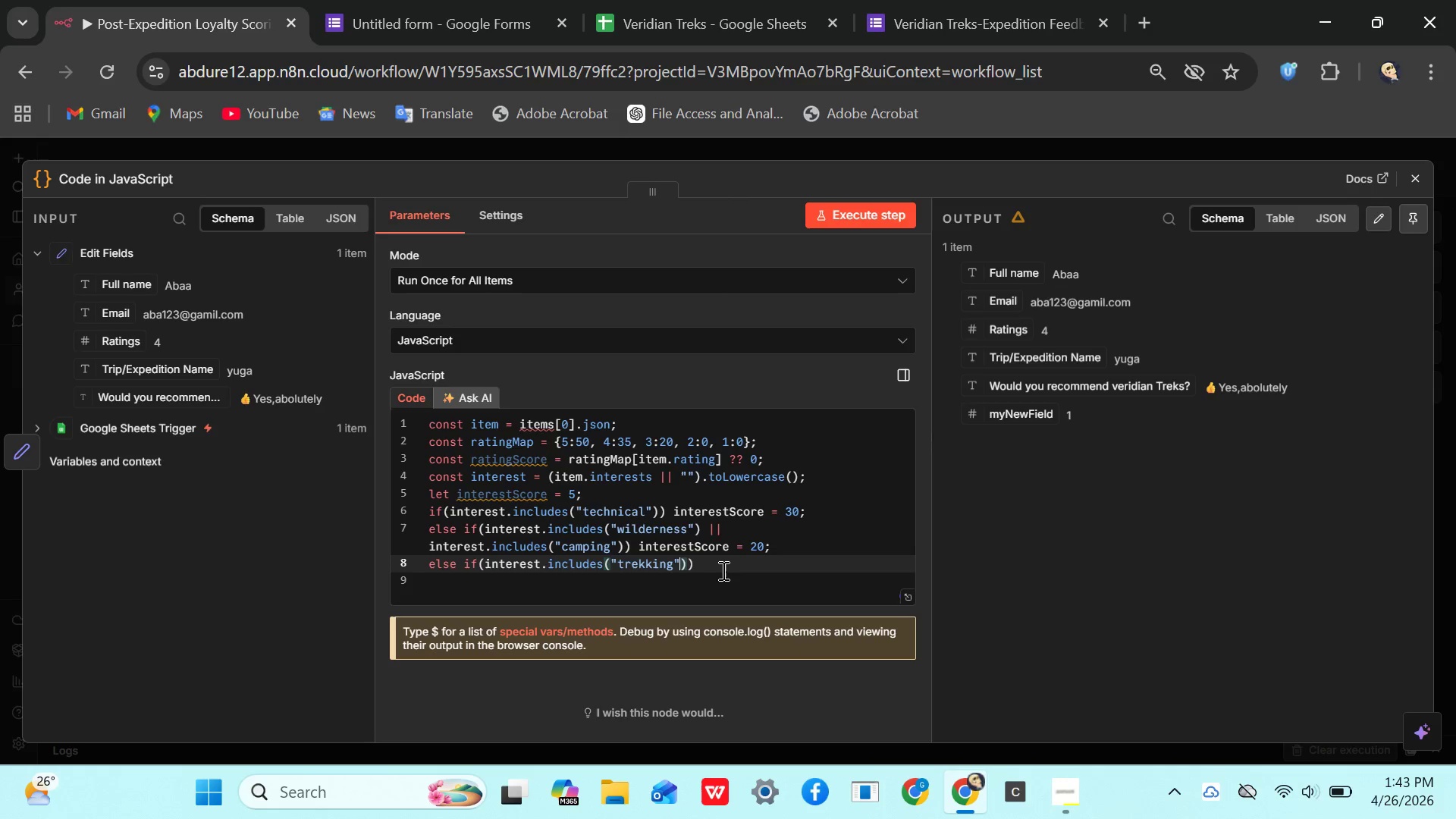 
key(ArrowRight)
 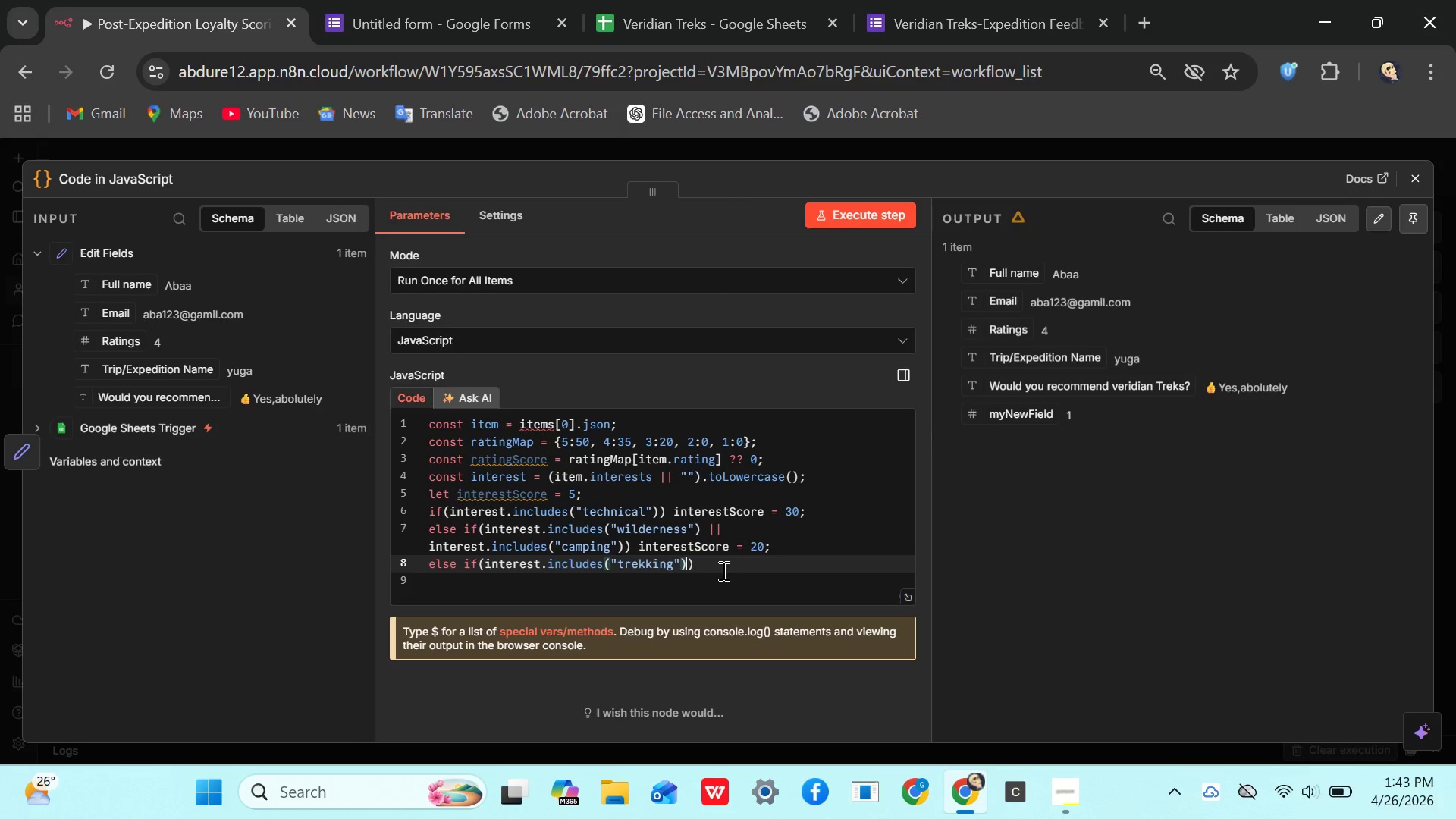 
key(Shift+ShiftRight)
 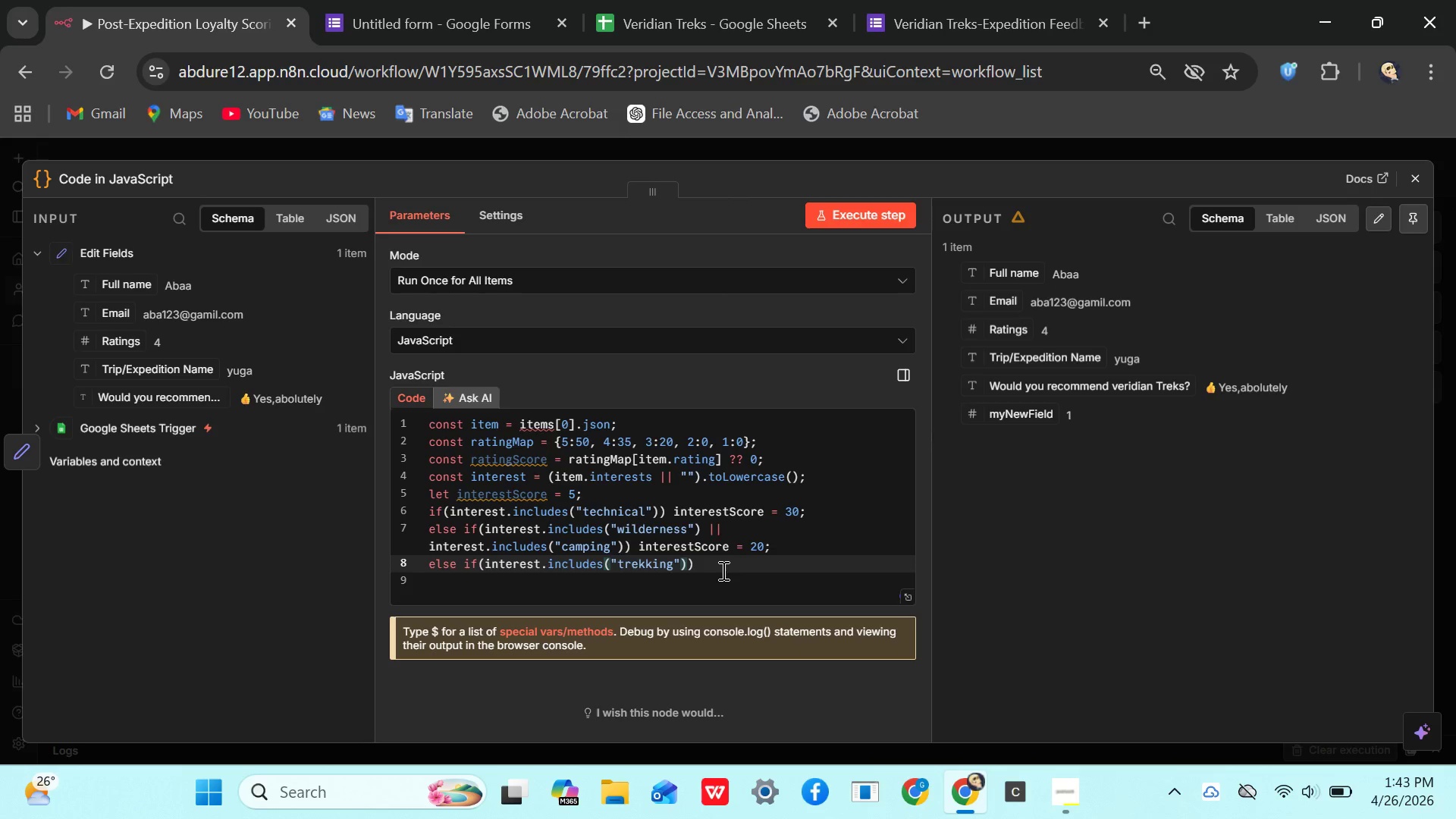 
key(Shift+Quote)
 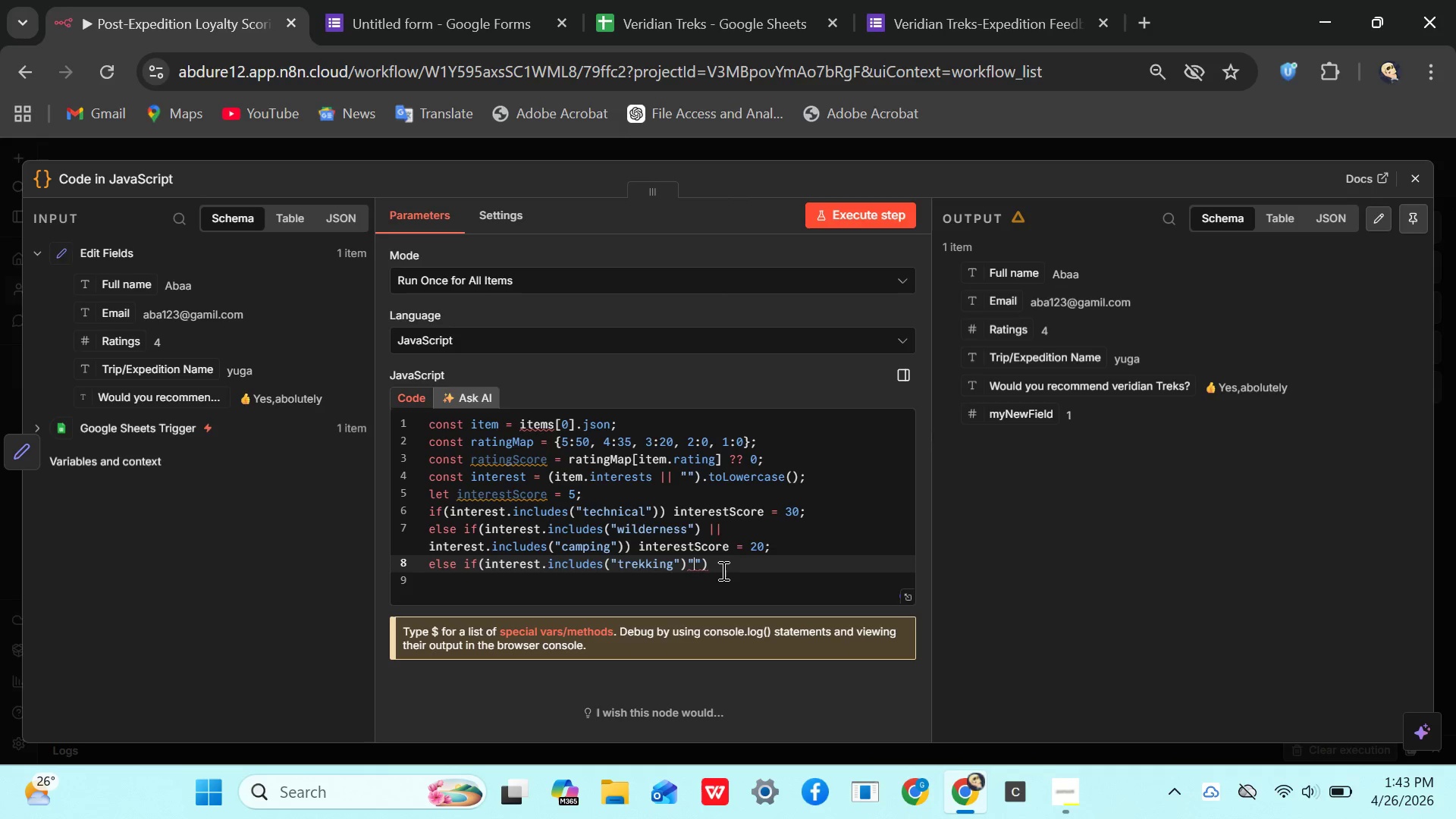 
key(ArrowRight)
 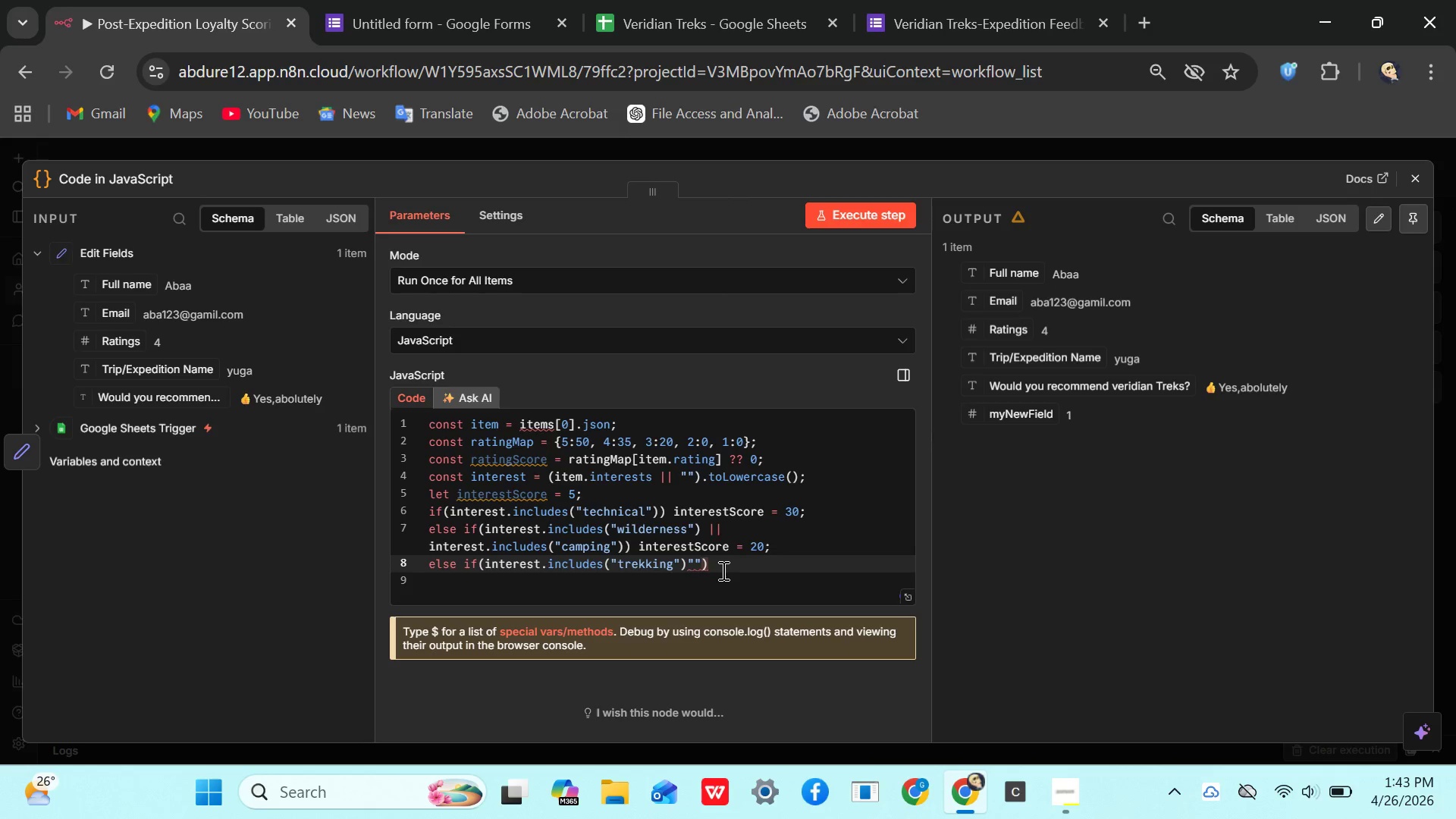 
key(Backspace)
 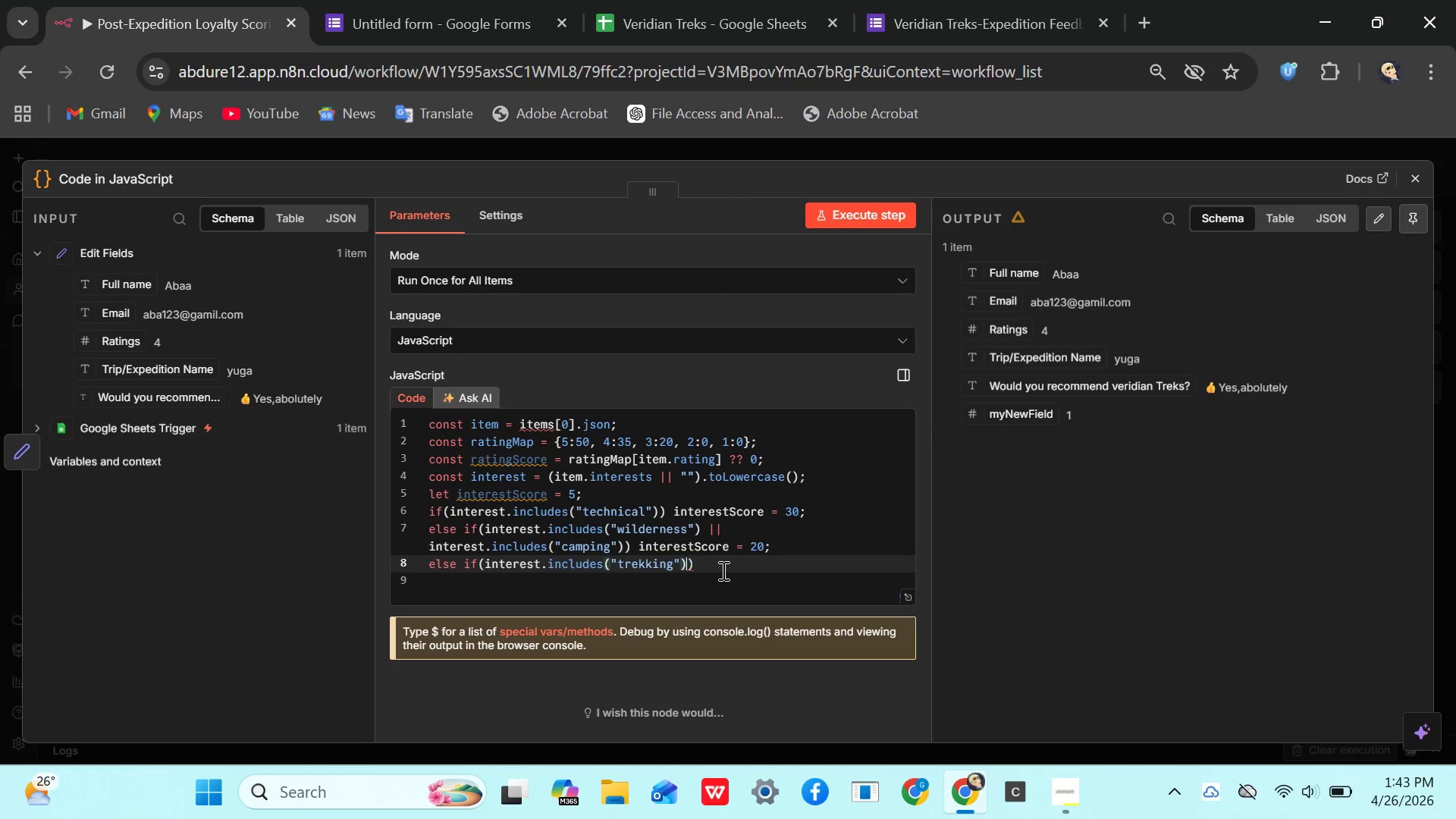 
key(Backspace)
 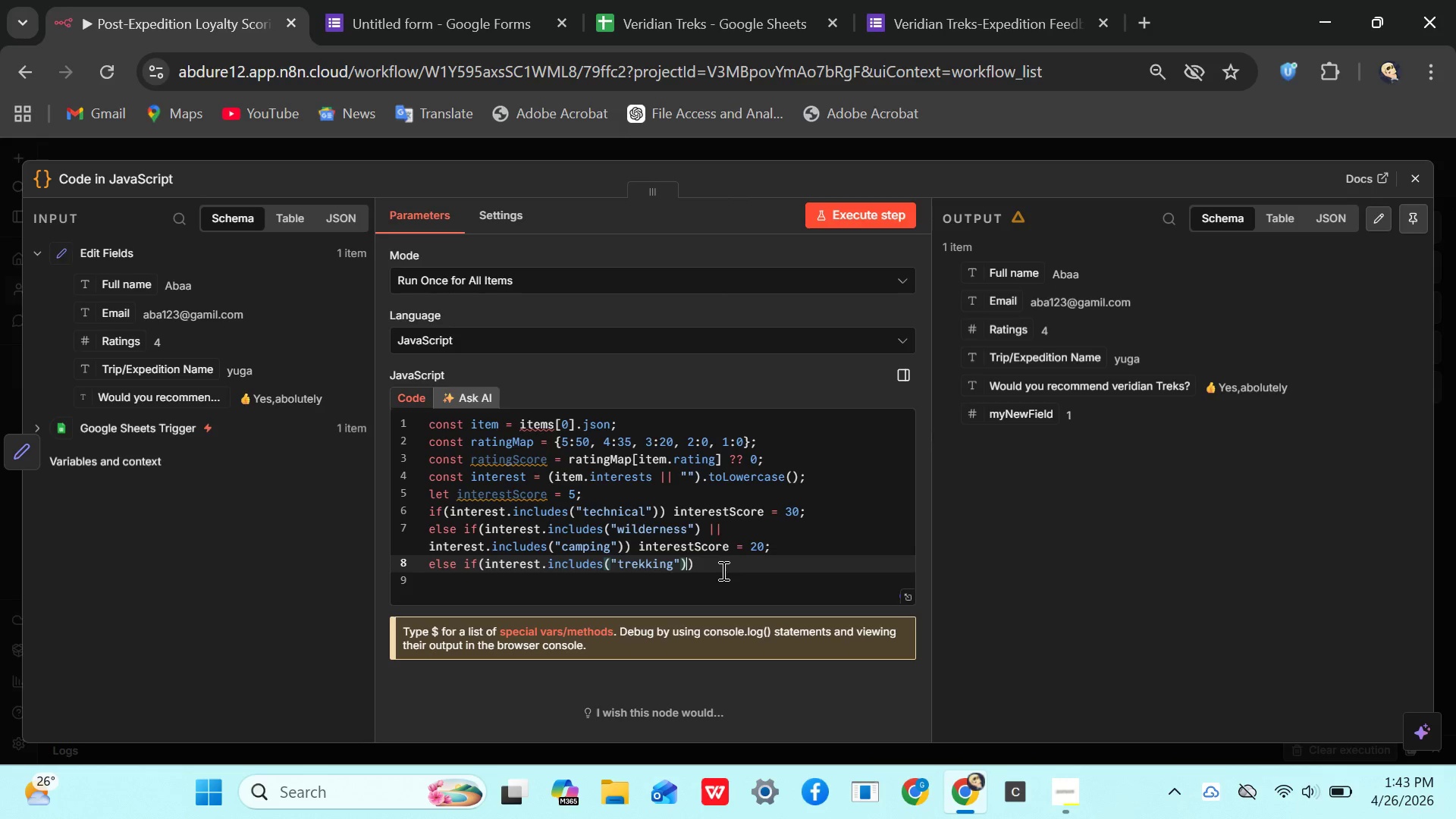 
key(Space)
 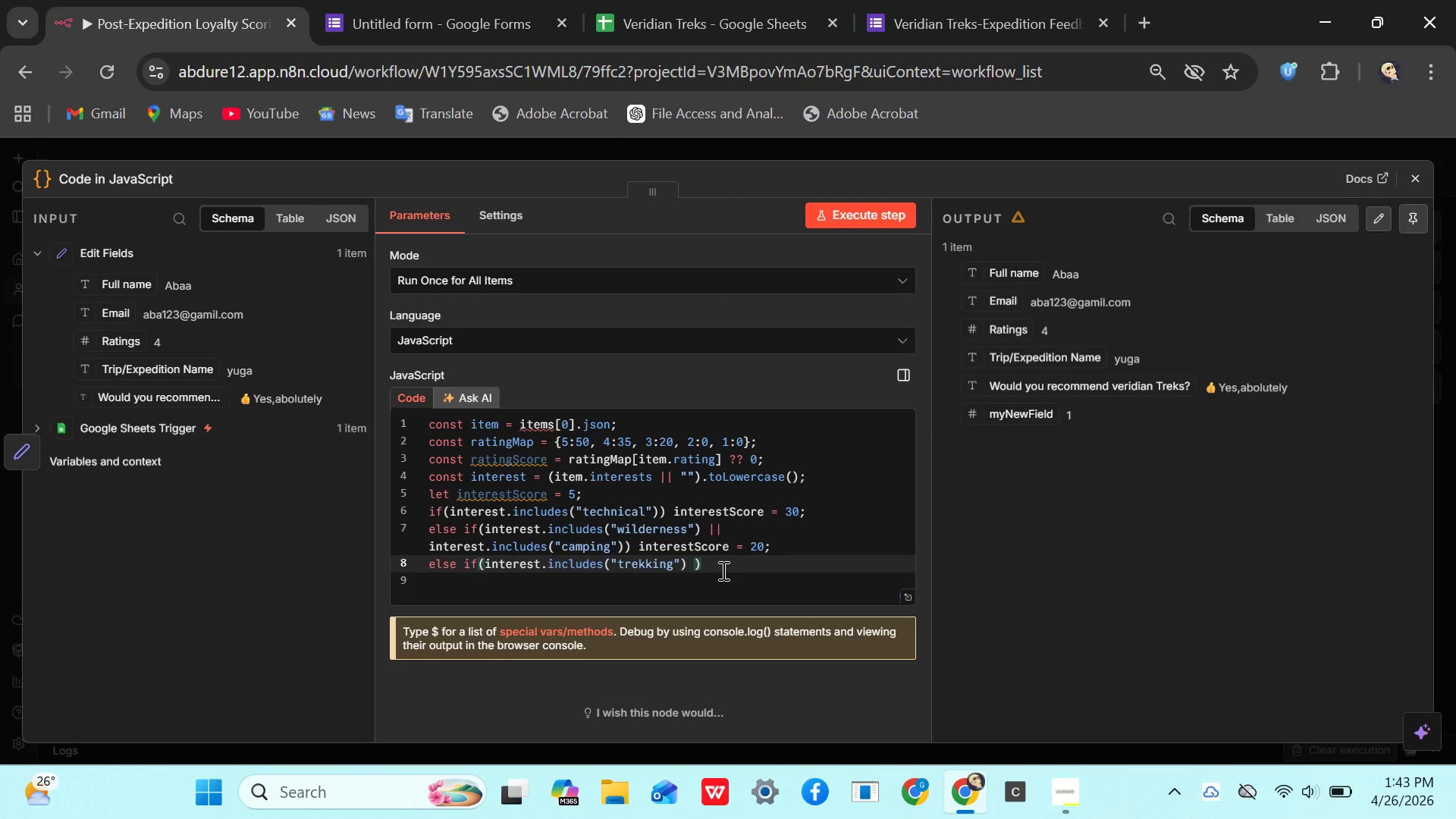 
key(Shift+Backslash)
 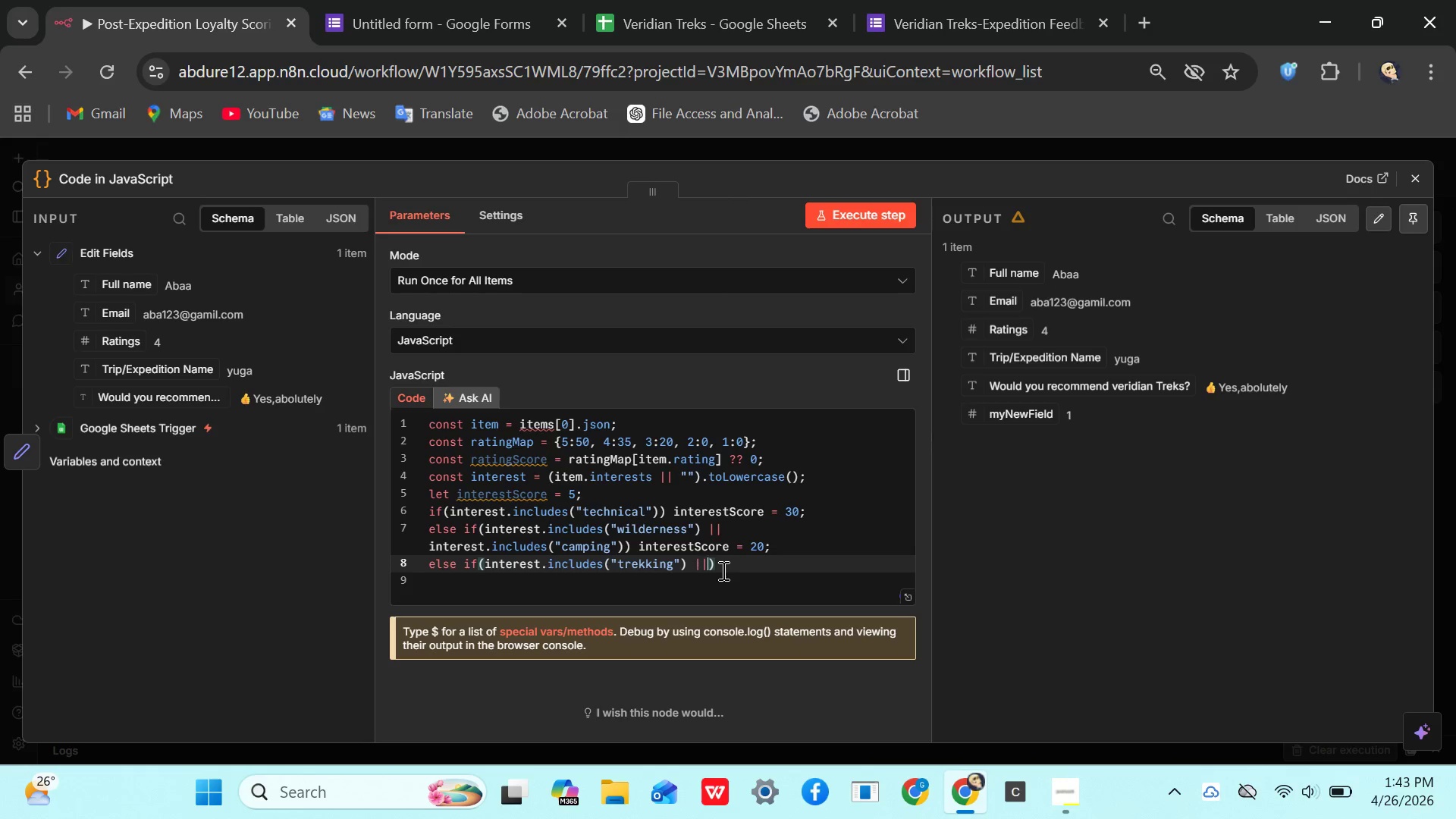 
key(Shift+Backslash)
 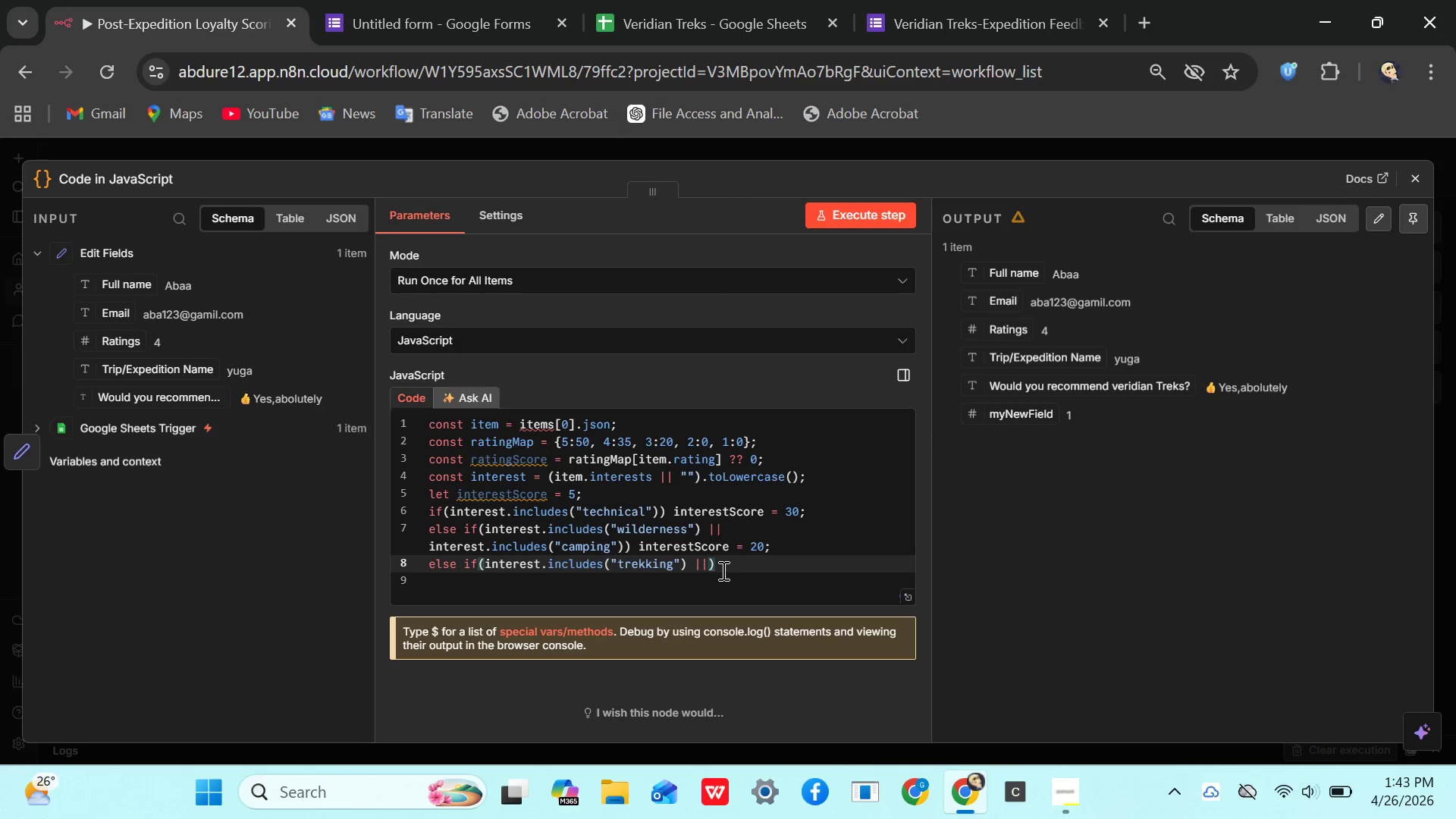 
key(Space)
 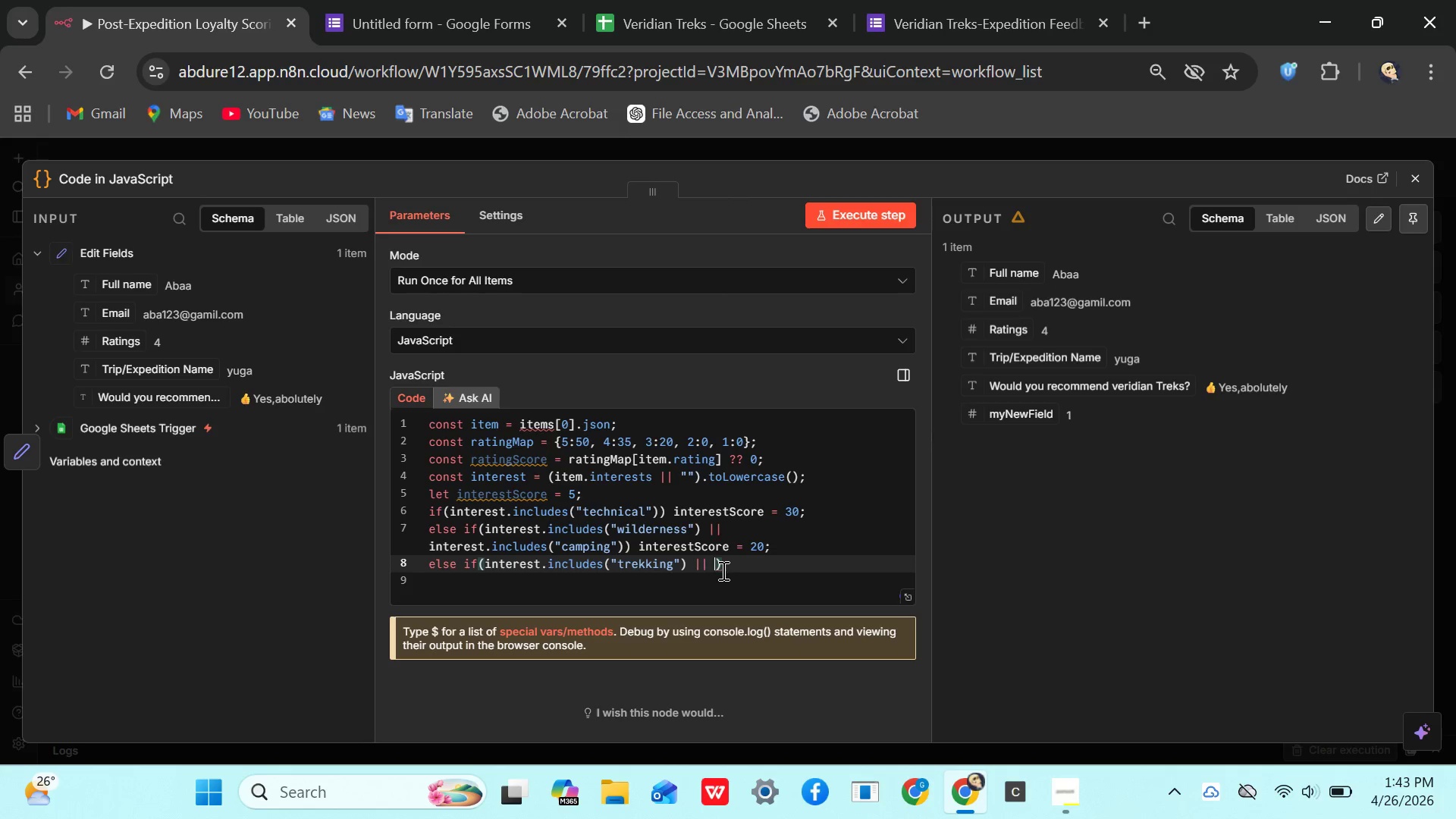 
wait(8.59)
 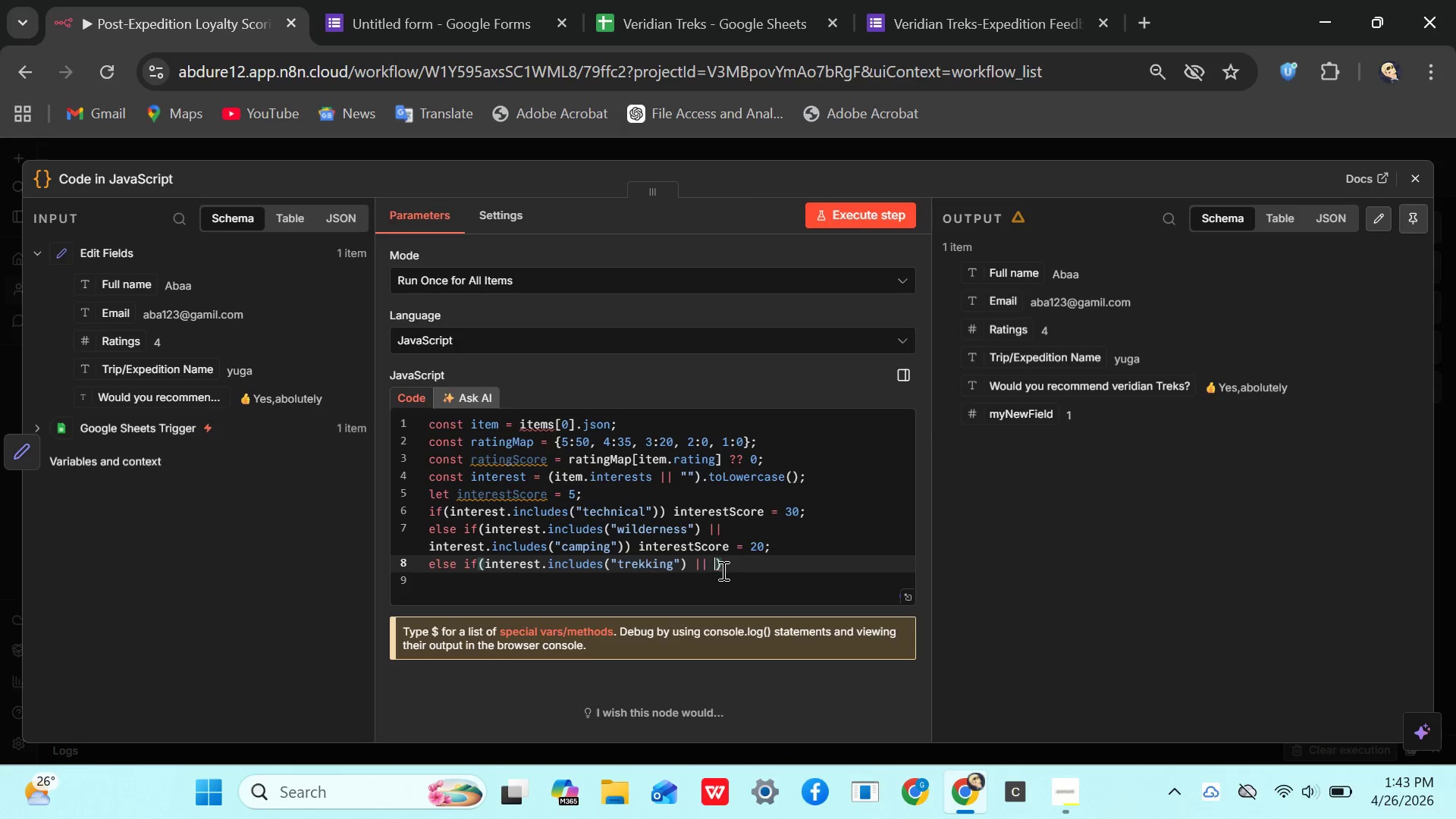 
left_click_drag(start_coordinate=[548, 546], to_coordinate=[576, 554])
 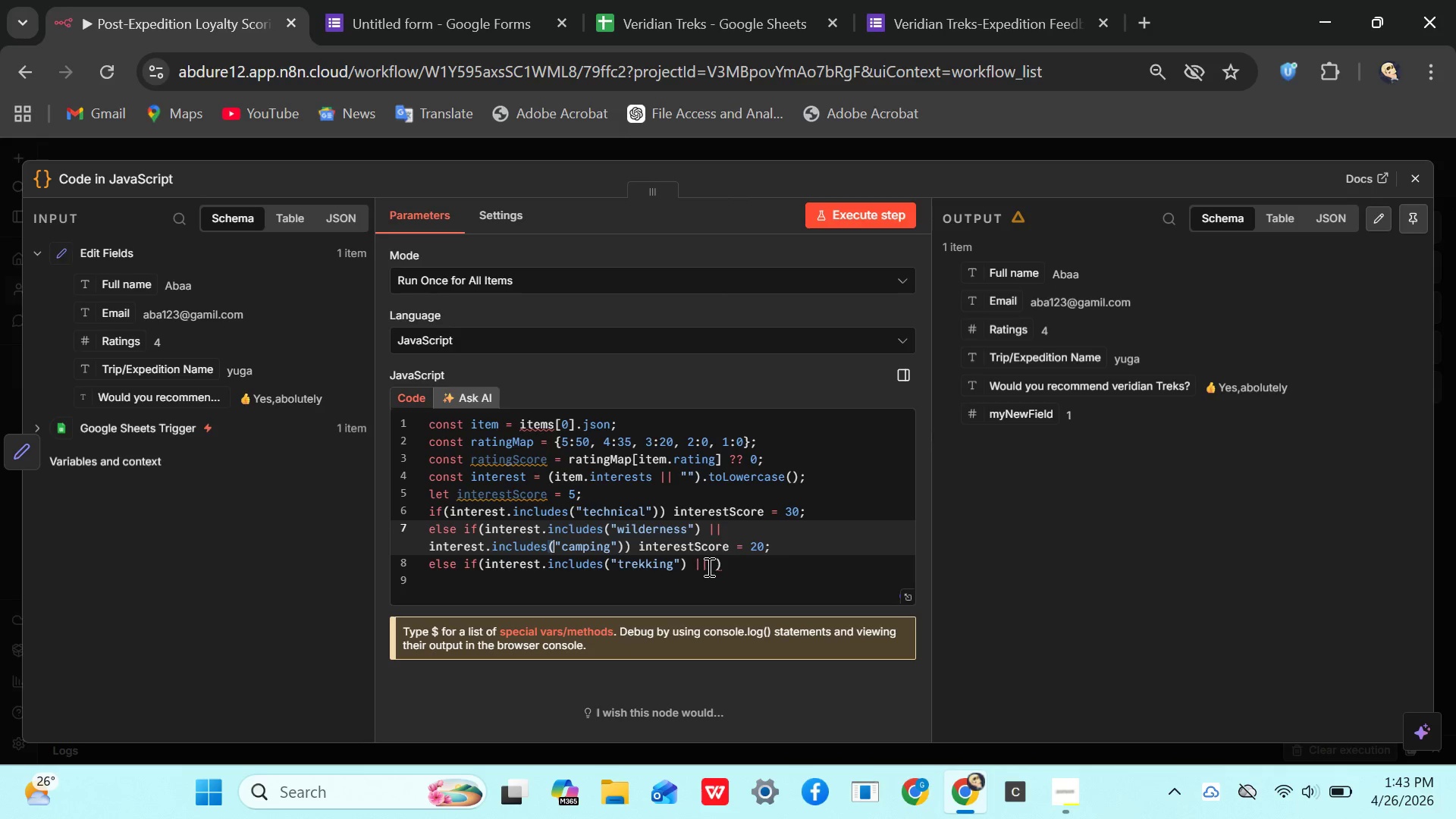 
left_click([708, 566])
 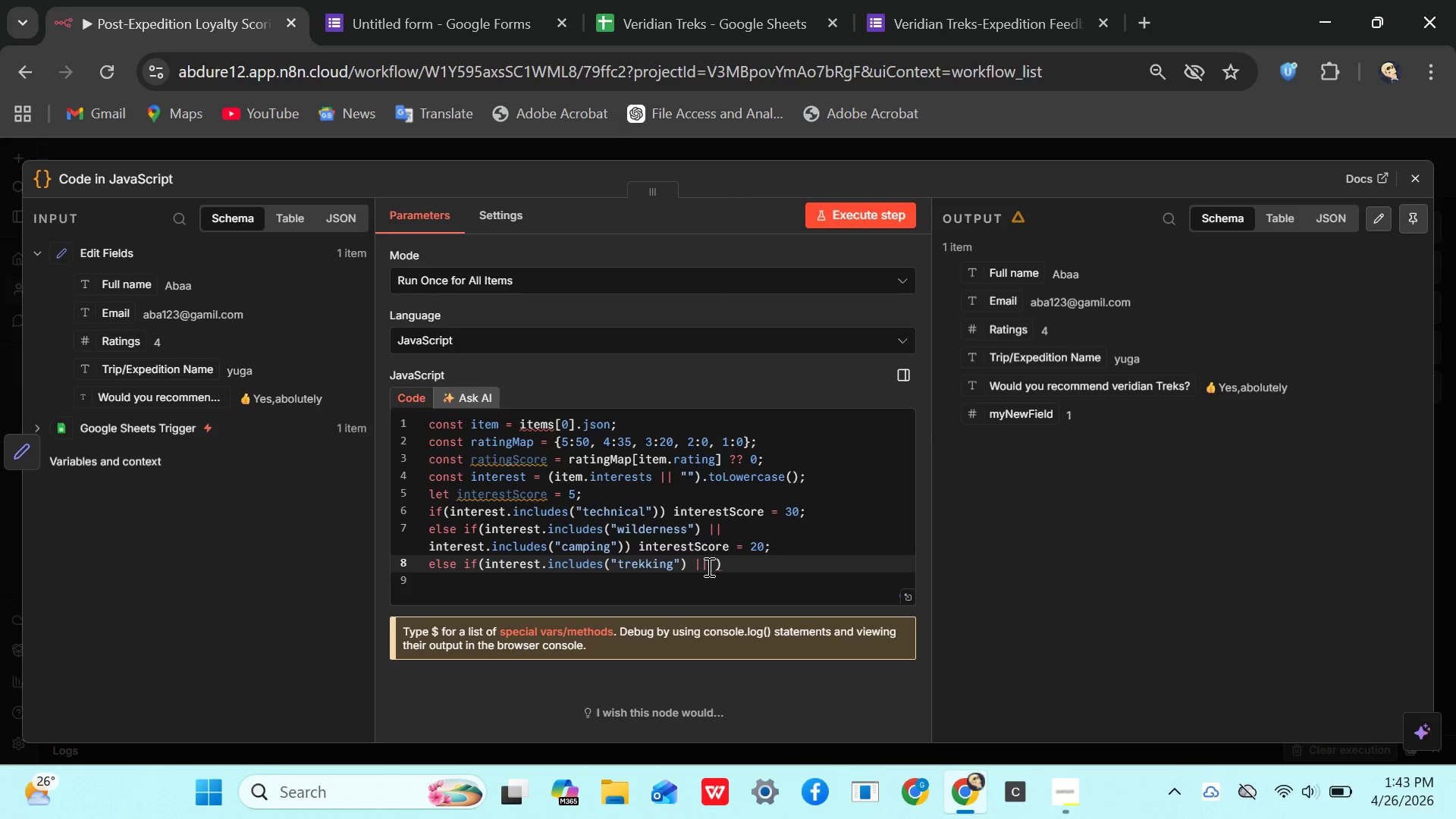 
type( interest)
 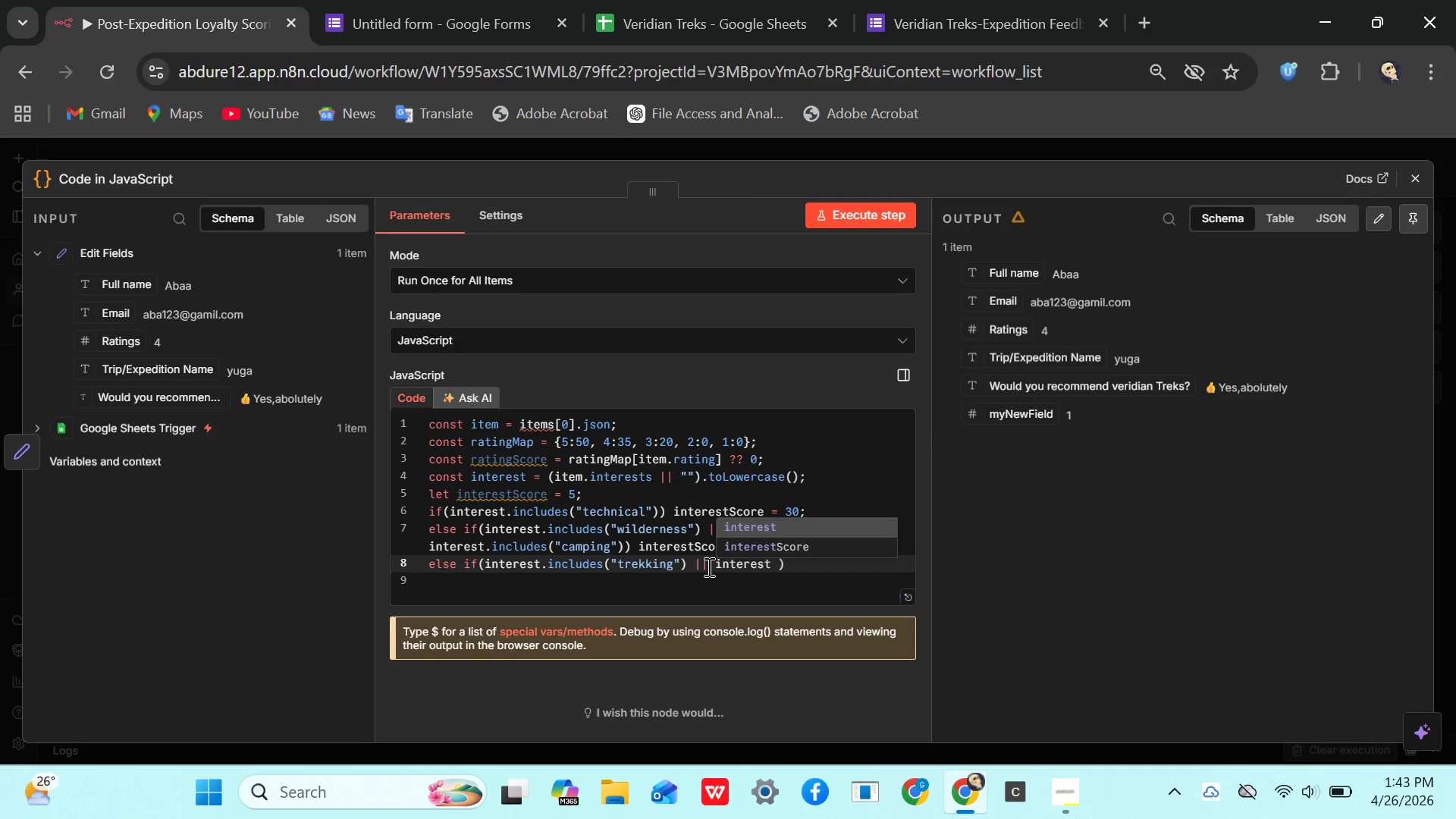 
key(Enter)
 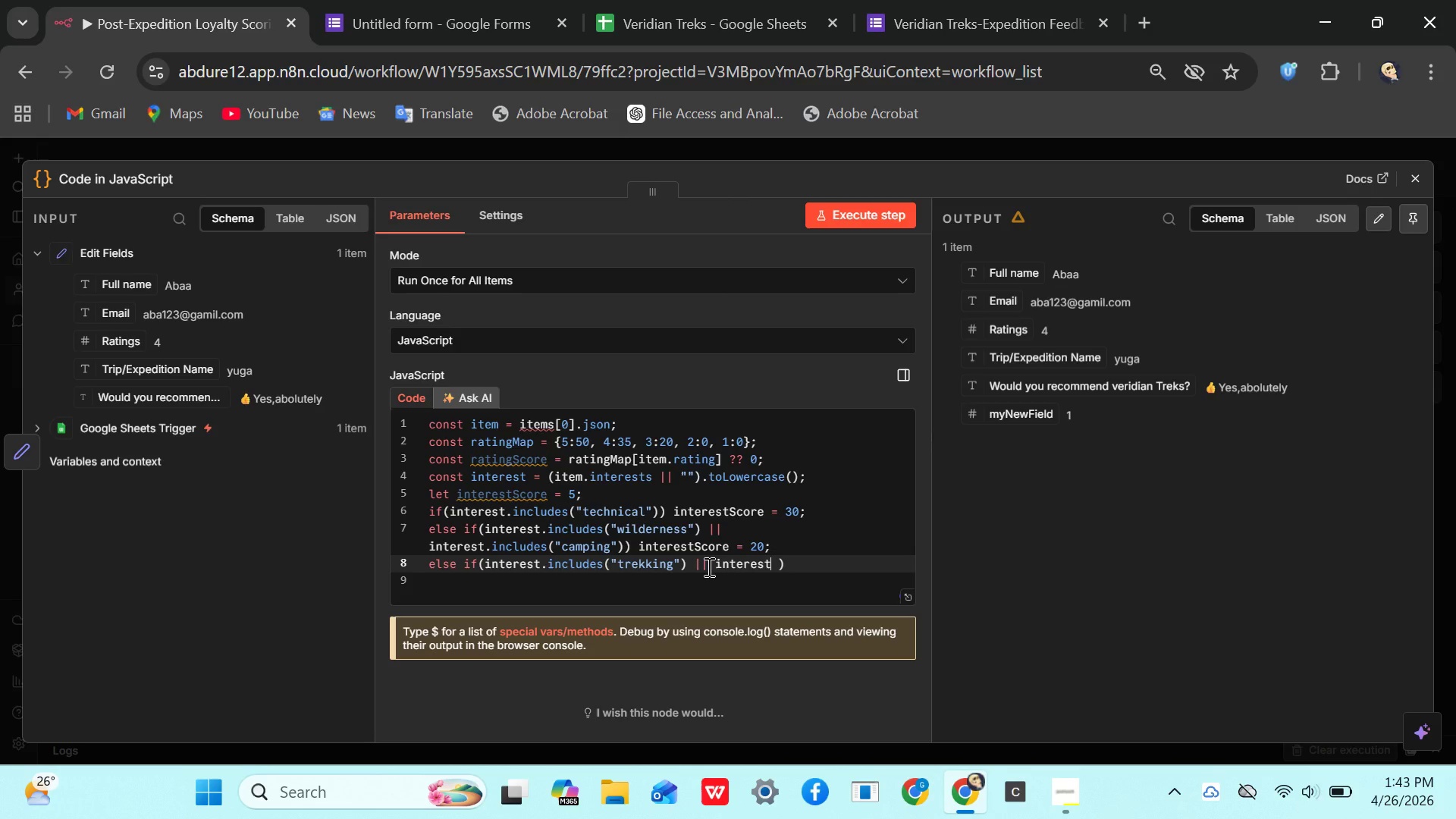 
wait(5.06)
 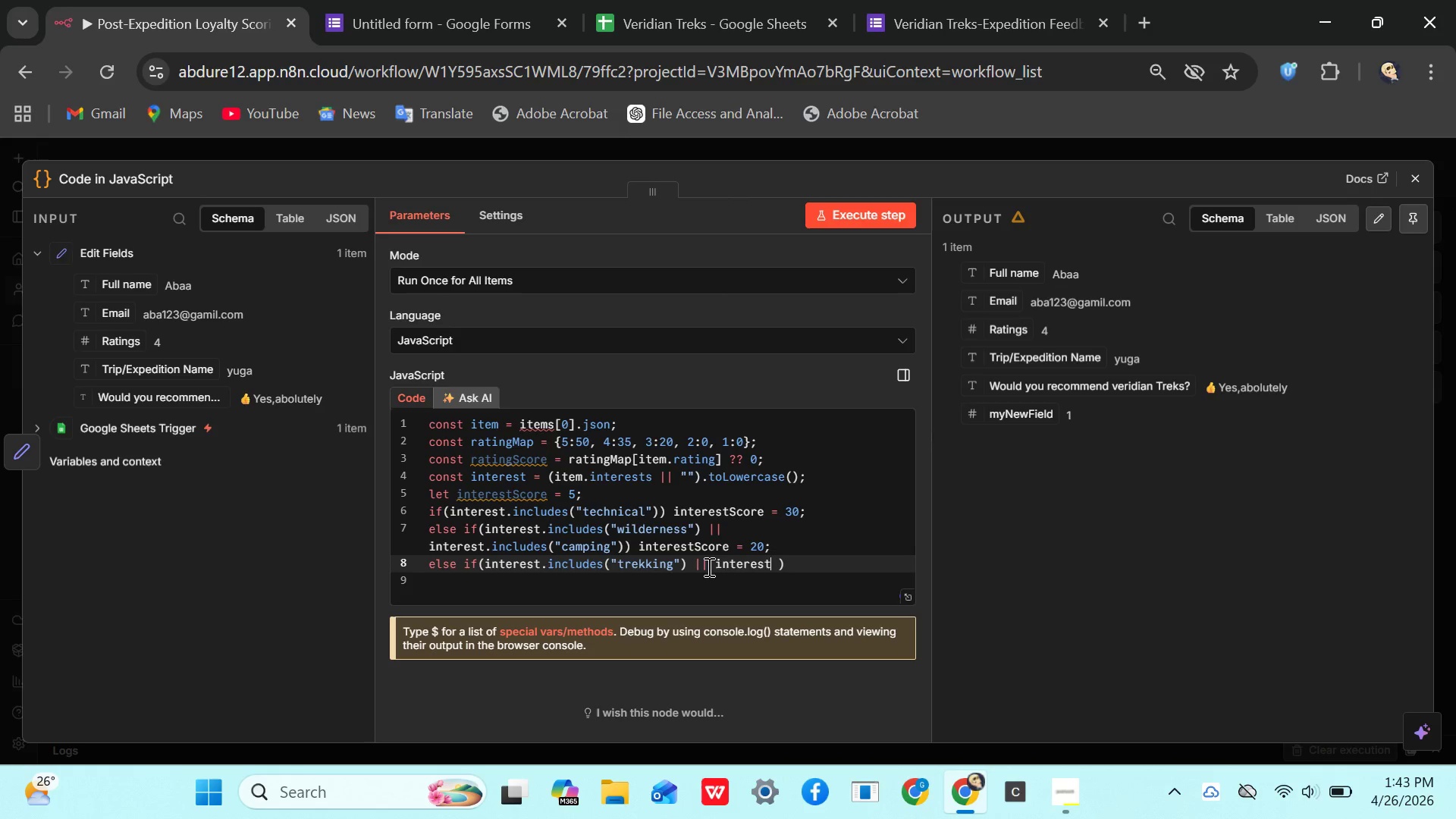 
type(.inludes)
 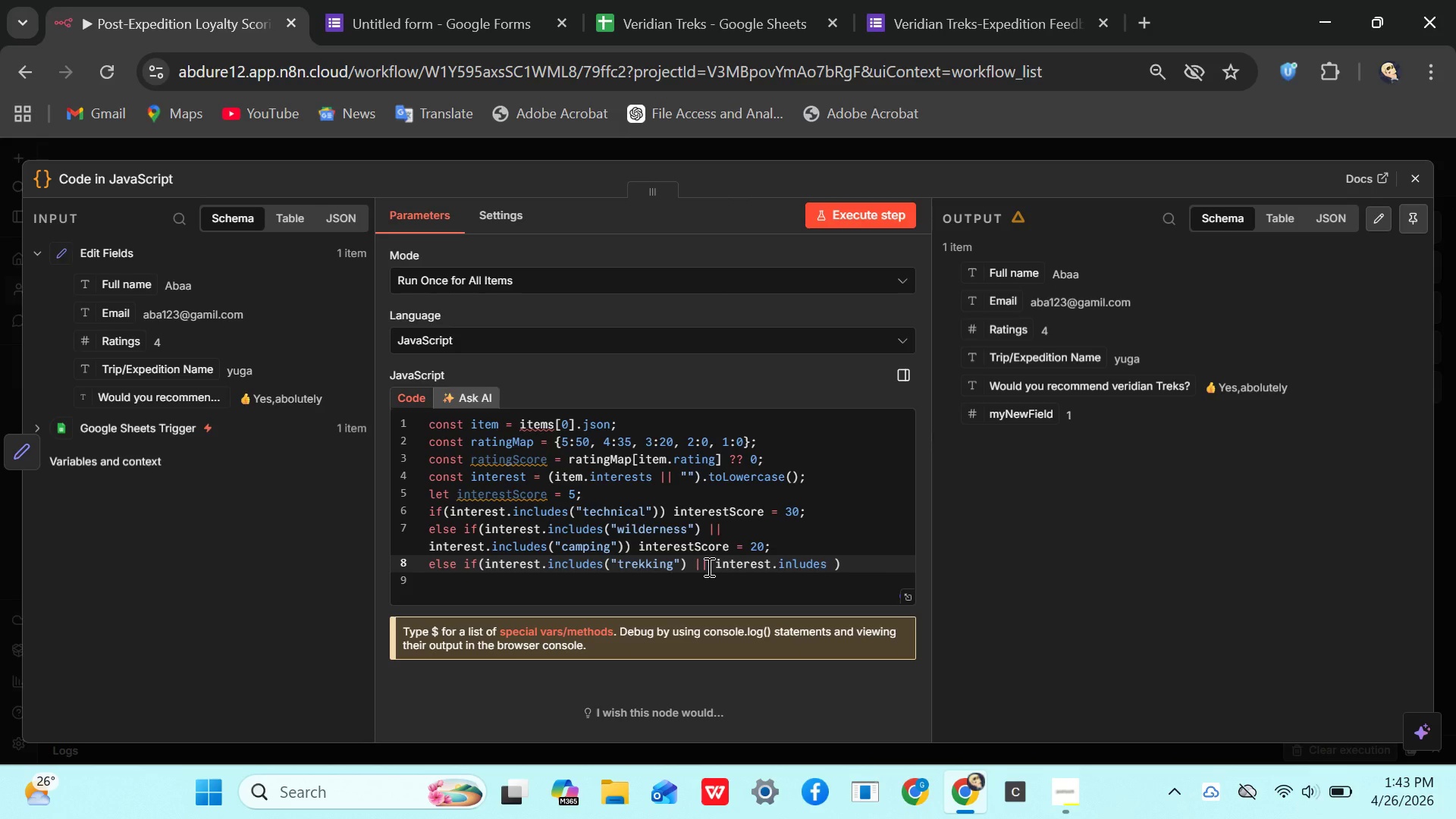 
wait(11.31)
 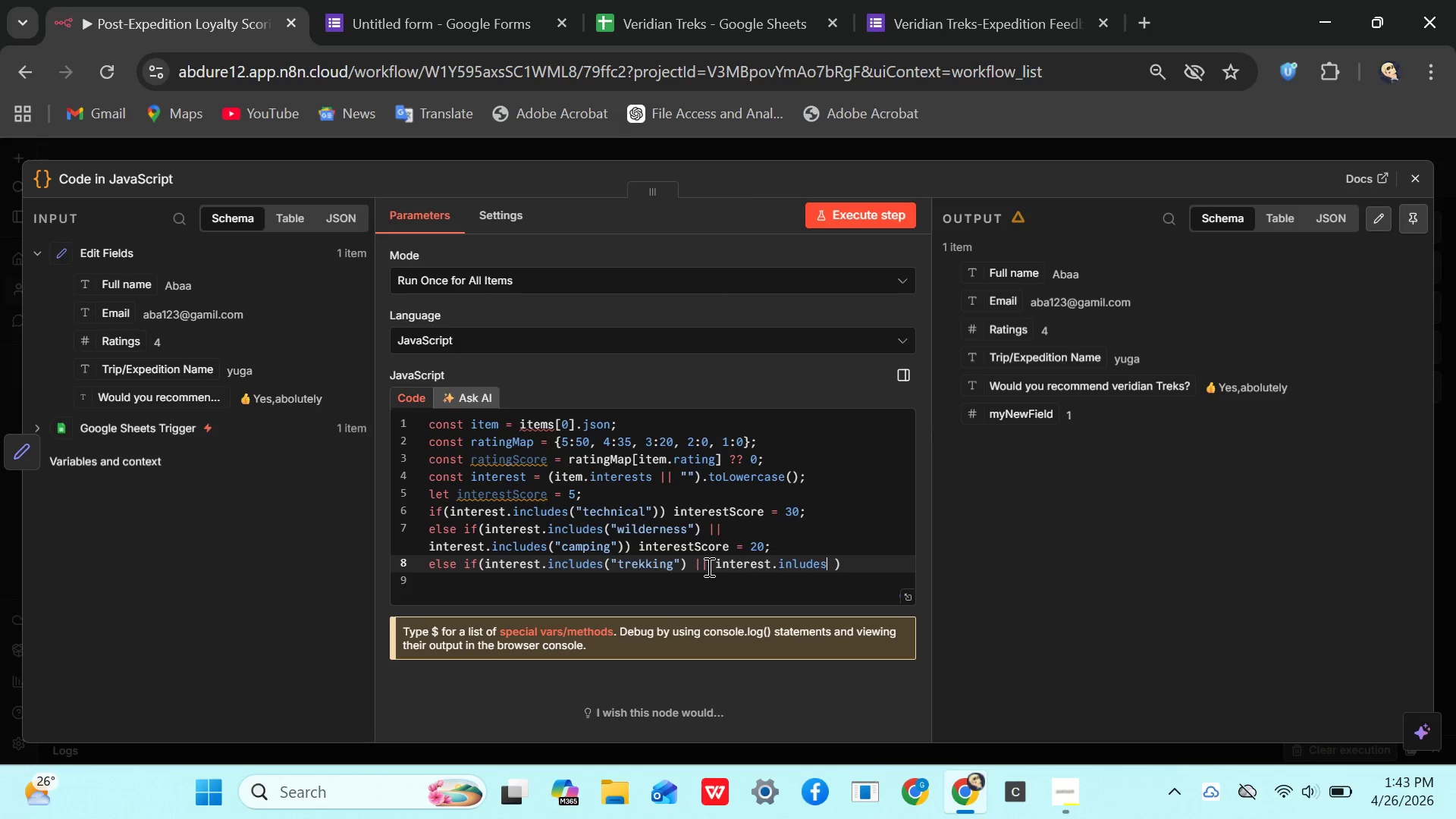 
key(Shift+9)
 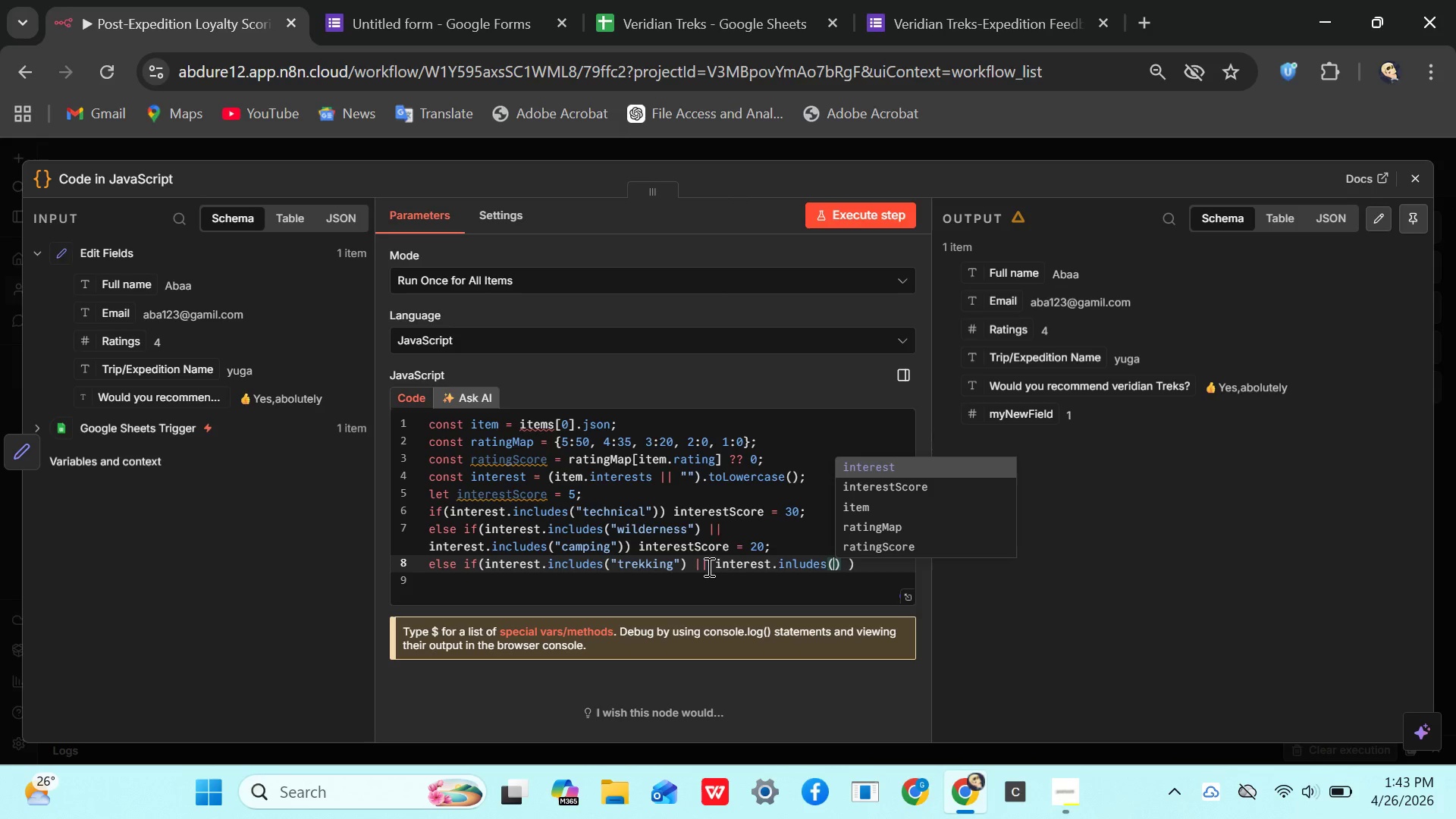 
wait(7.25)
 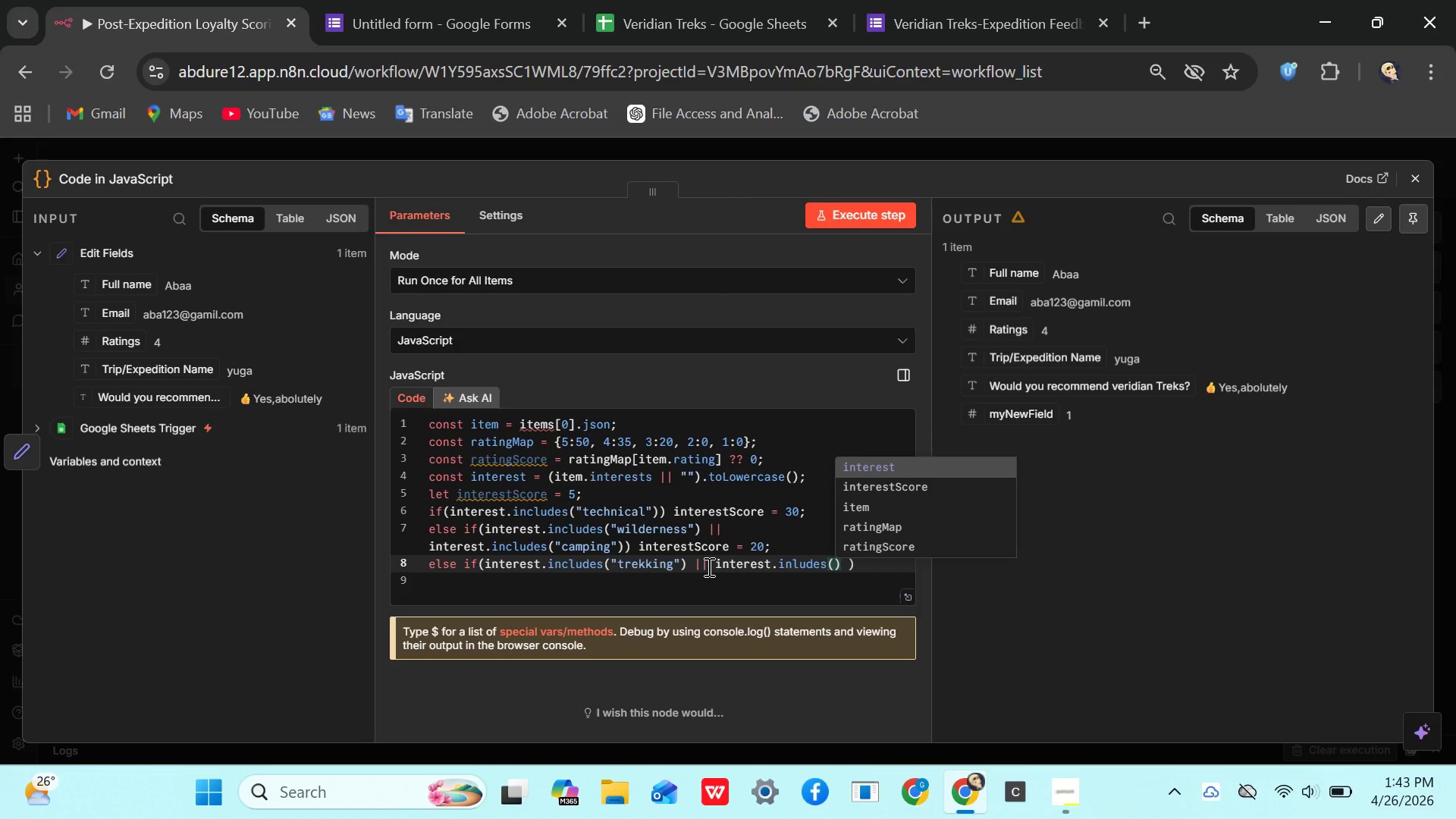 
type("hikings)
 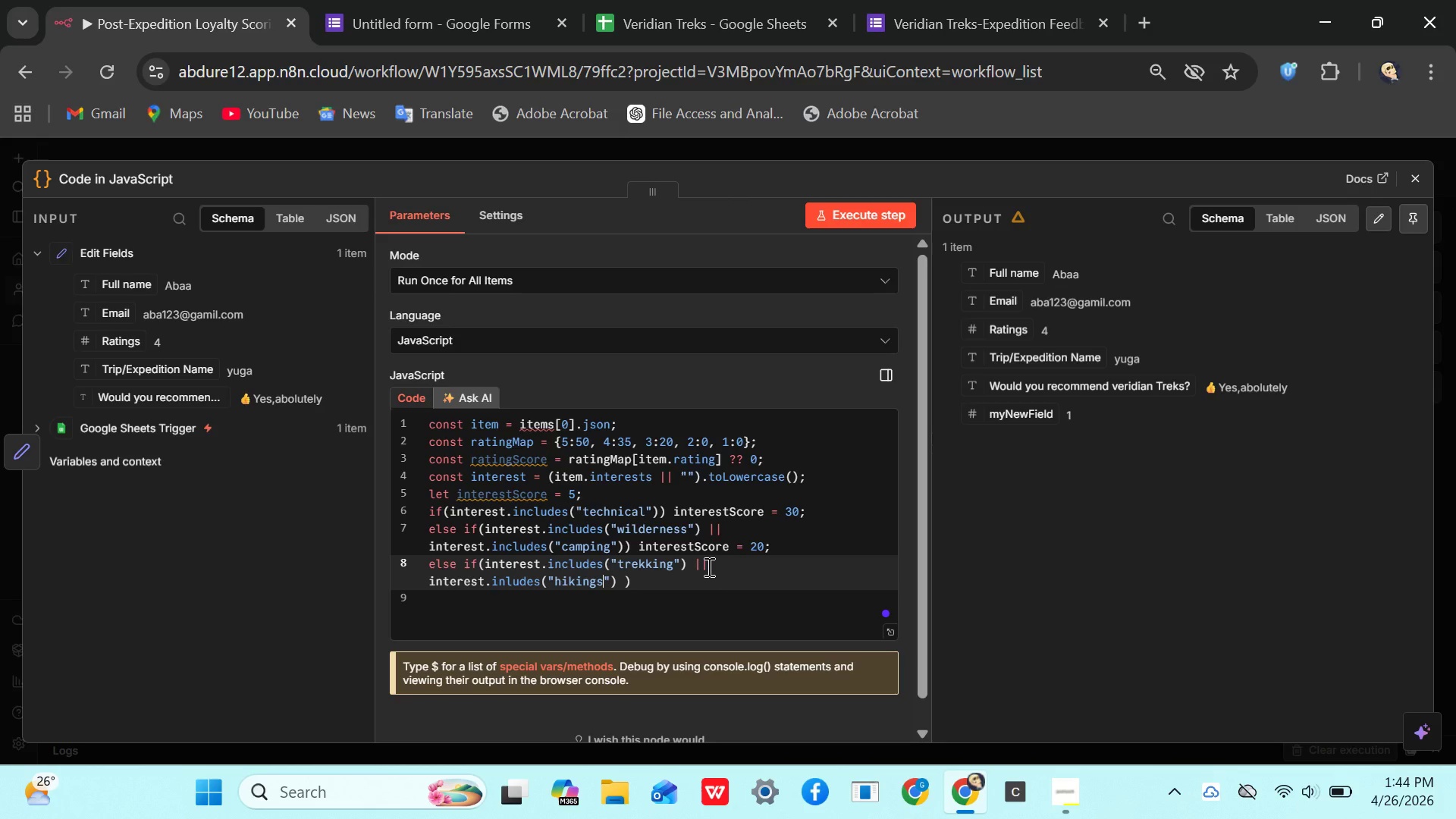 
wait(5.19)
 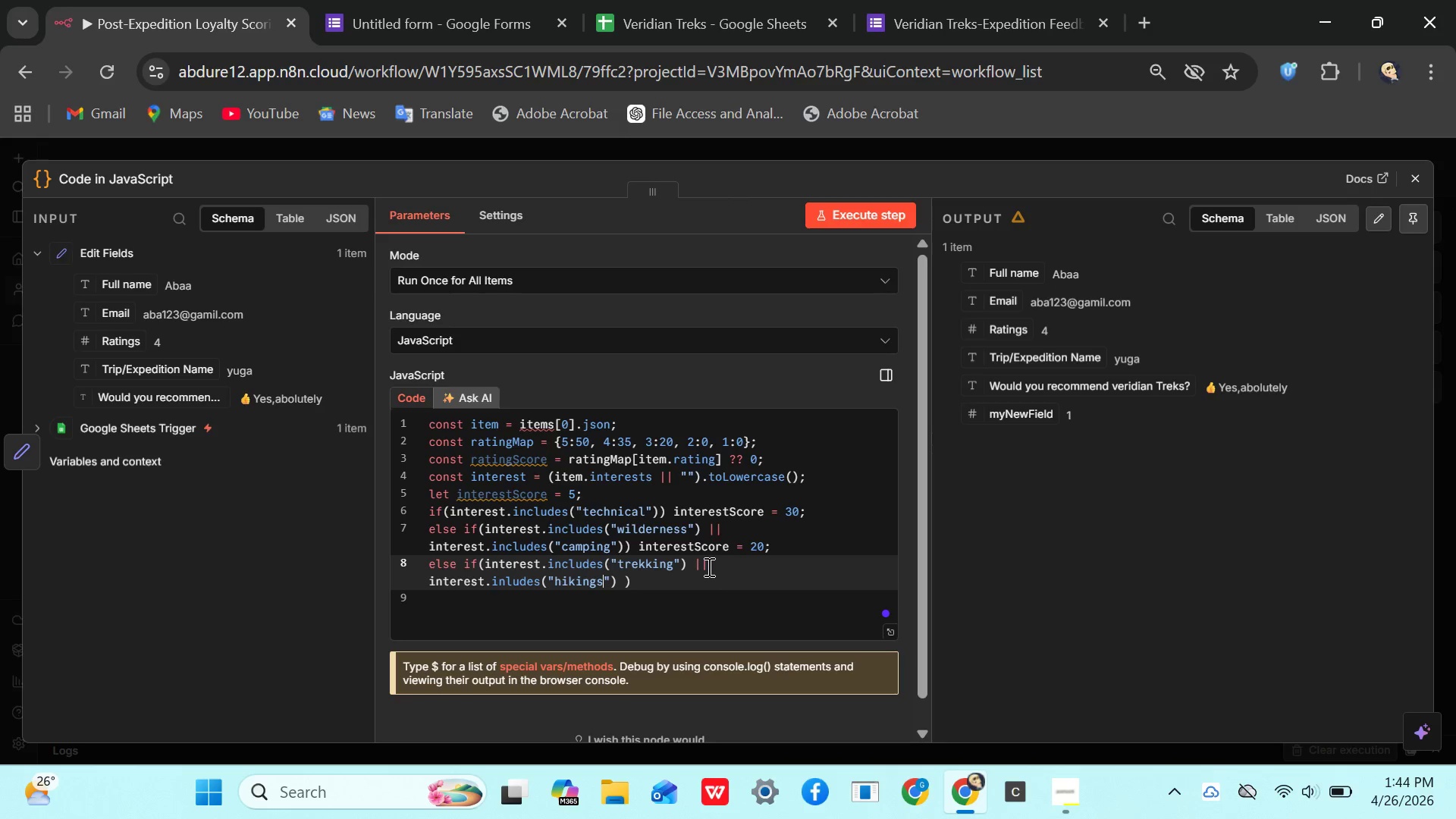 
key(Backspace)
 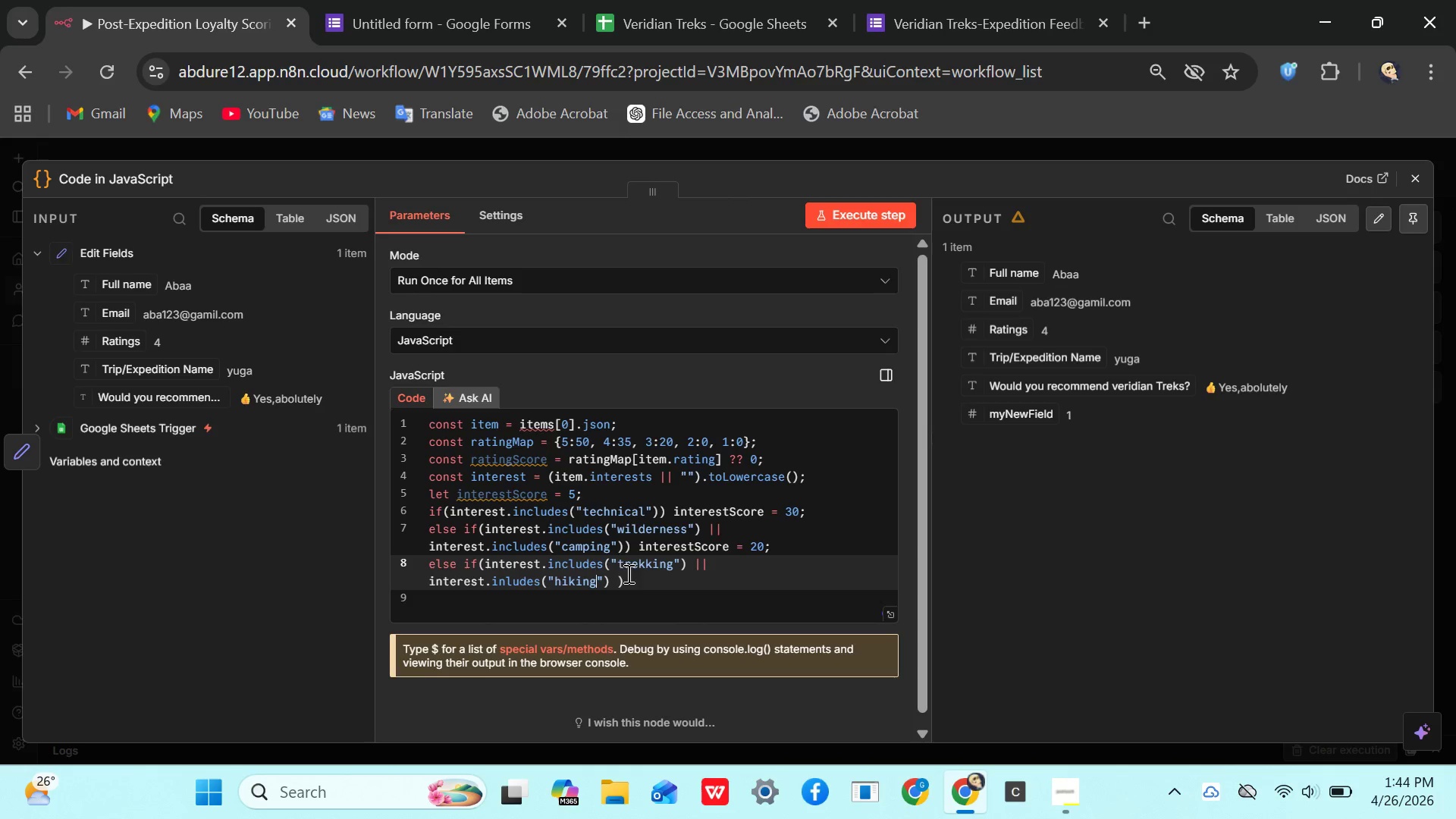 
left_click([619, 577])
 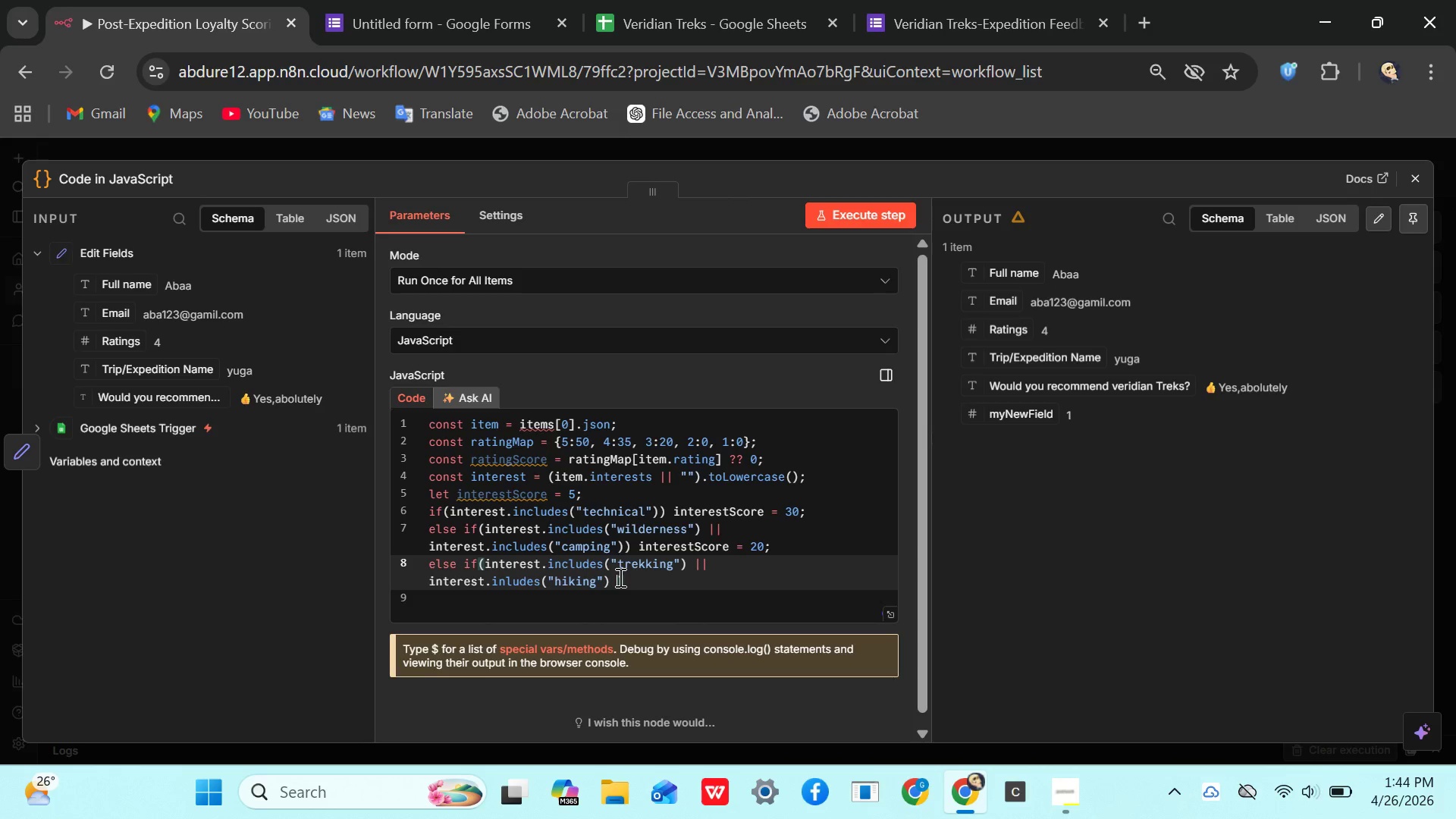 
key(Backspace)
 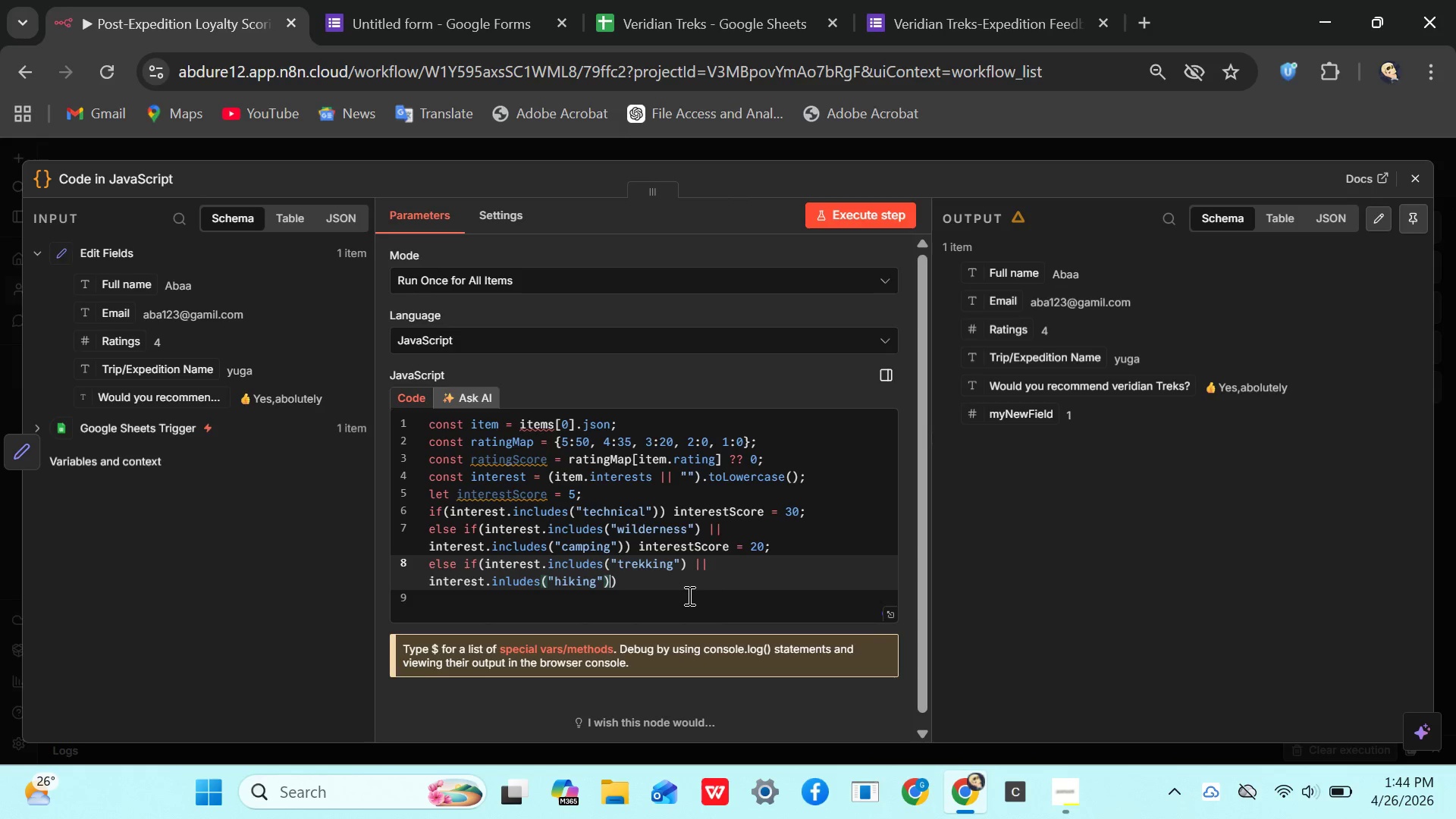 
wait(20.92)
 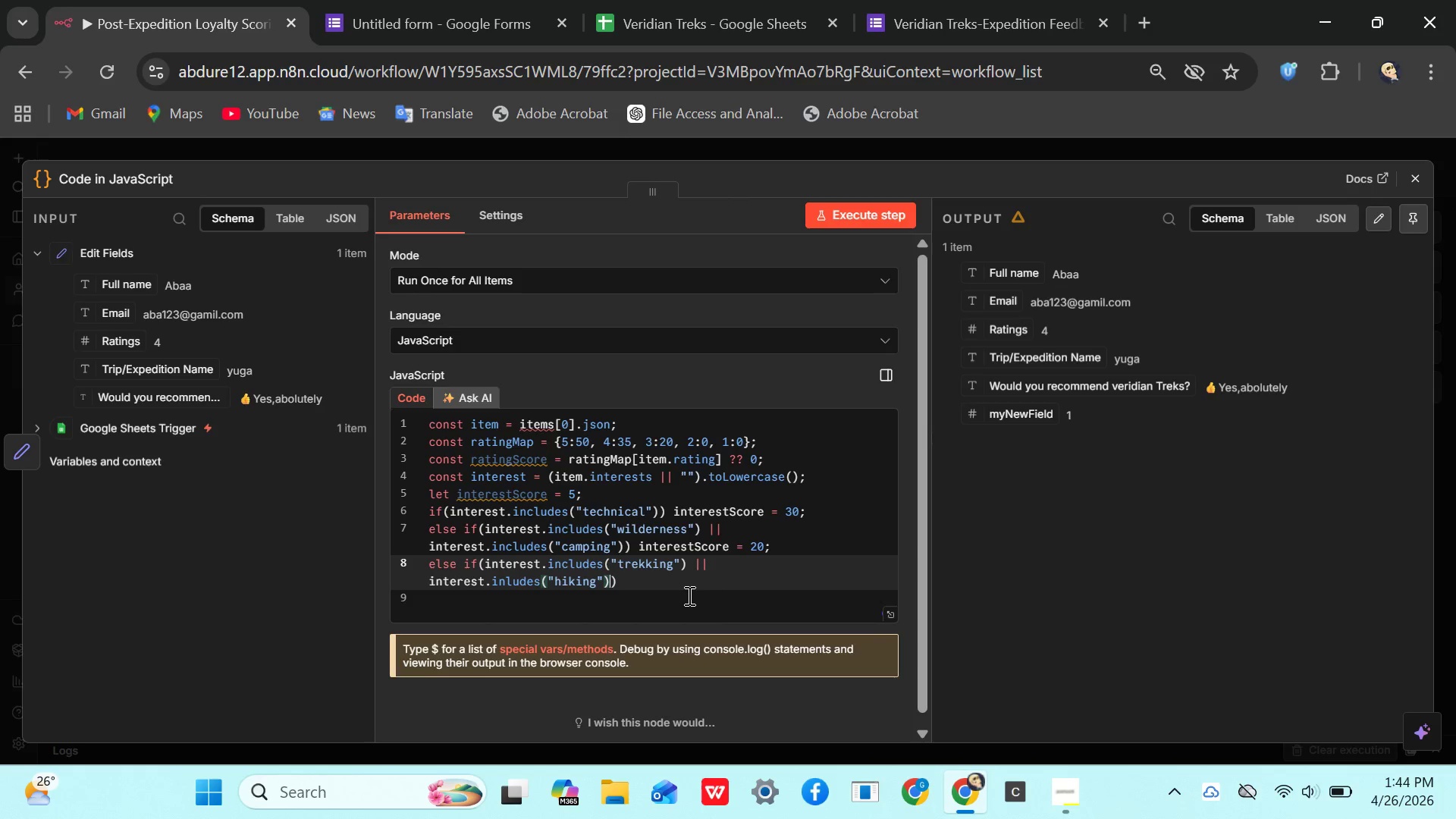 
left_click([636, 586])
 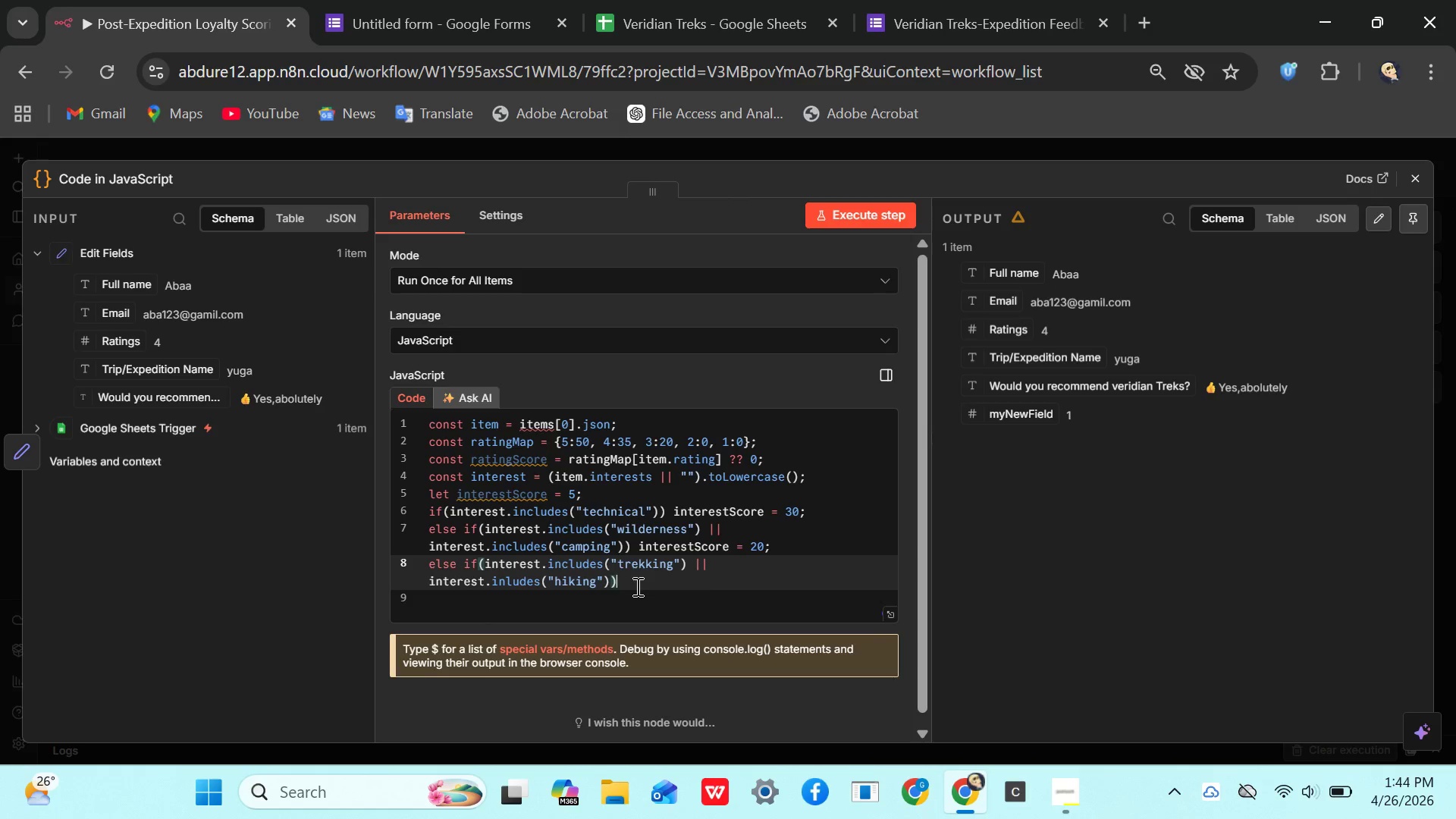 
type( in)
 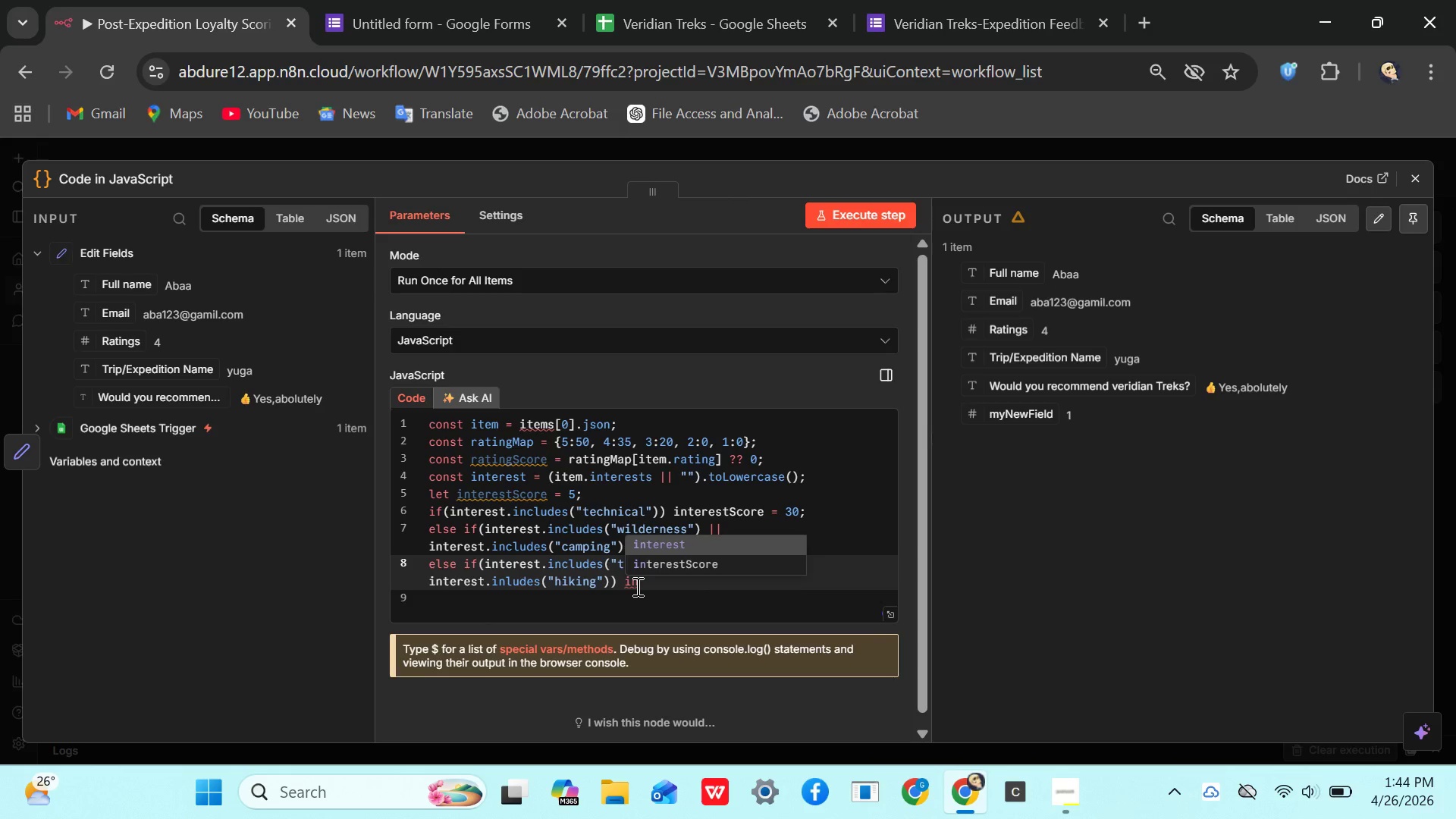 
key(ArrowDown)
 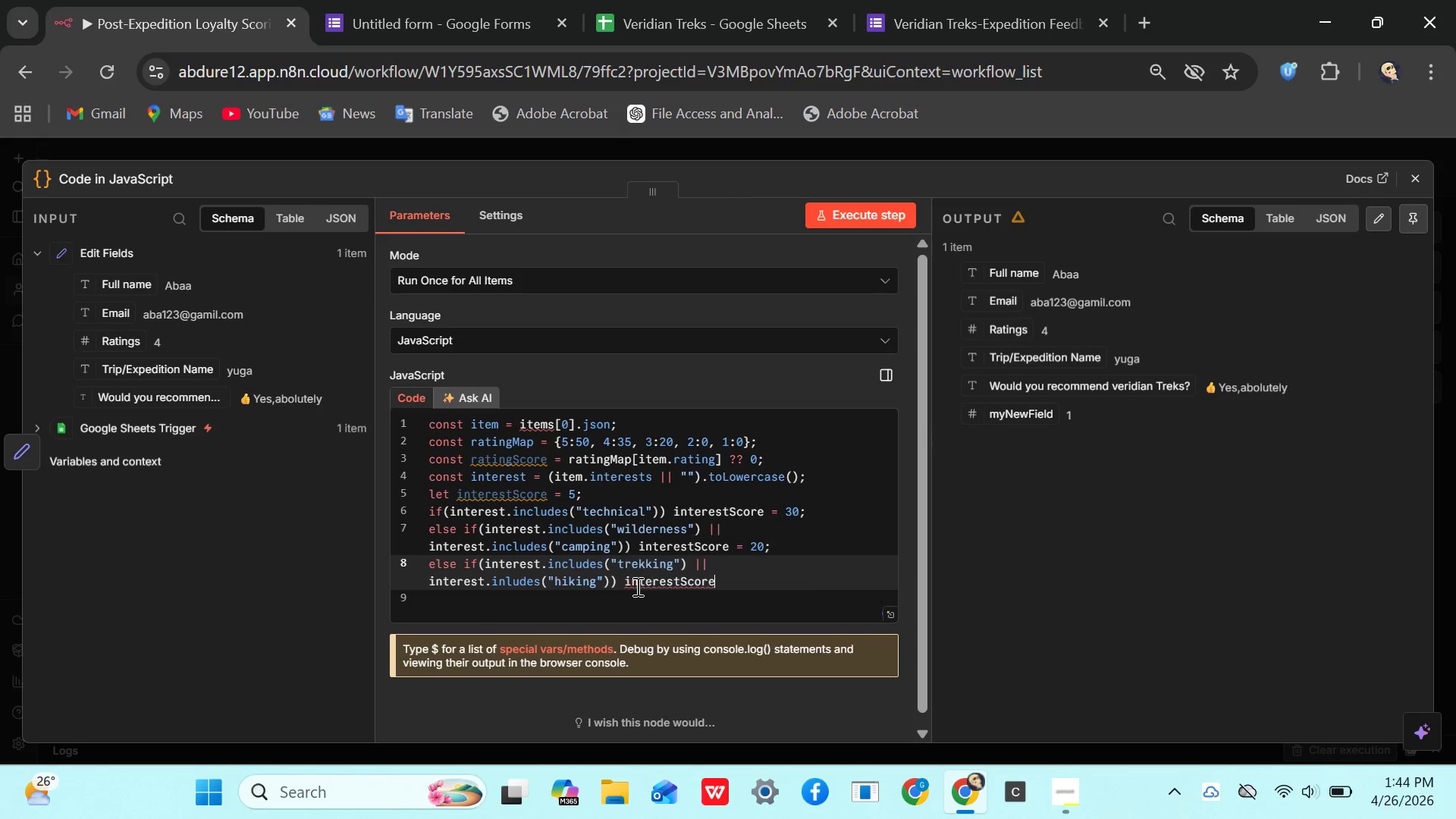 
key(Enter)
 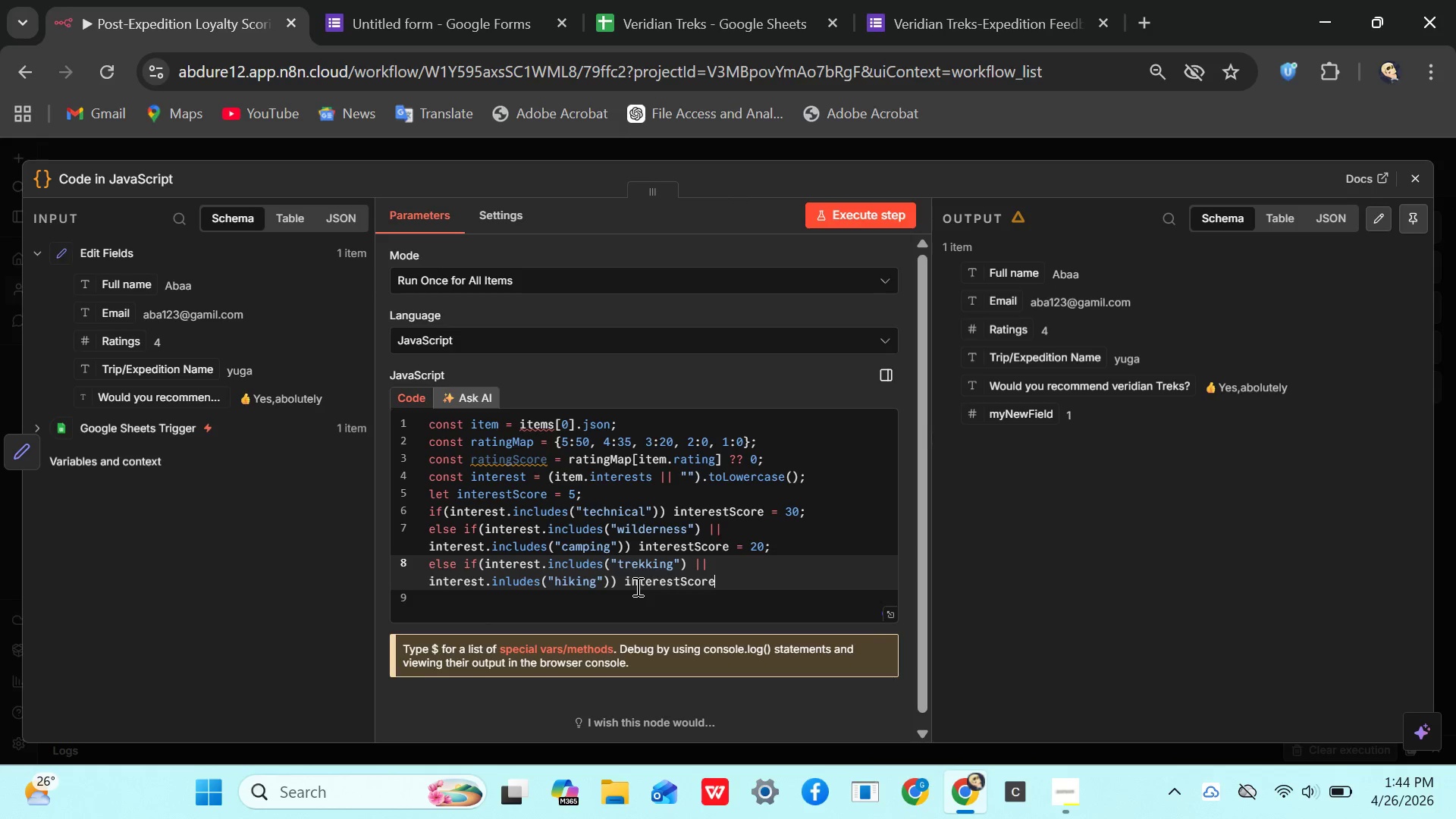 
type( = 20;)
key(Backspace)
key(Backspace)
key(Backspace)
type(15)
 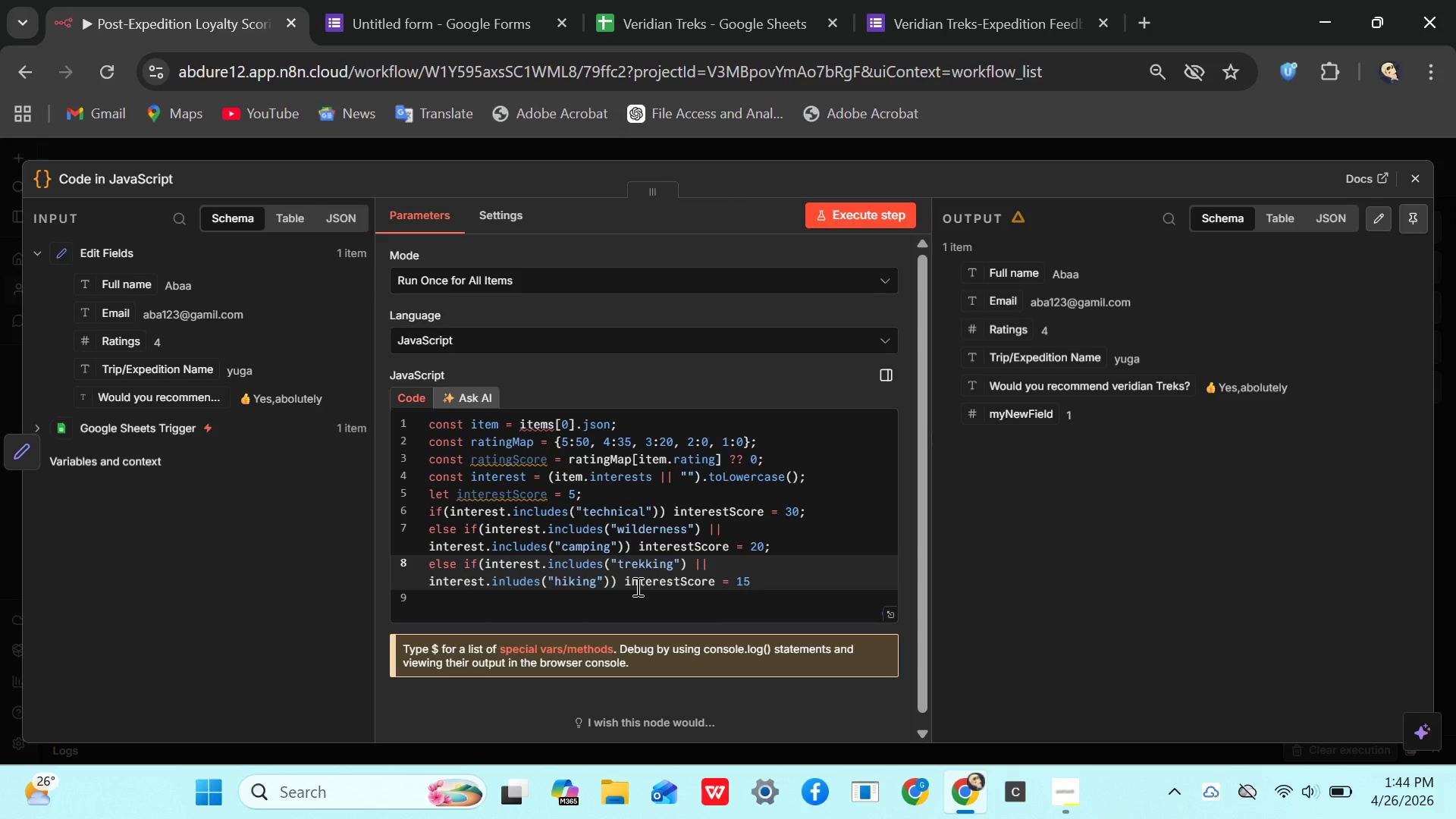 
wait(11.66)
 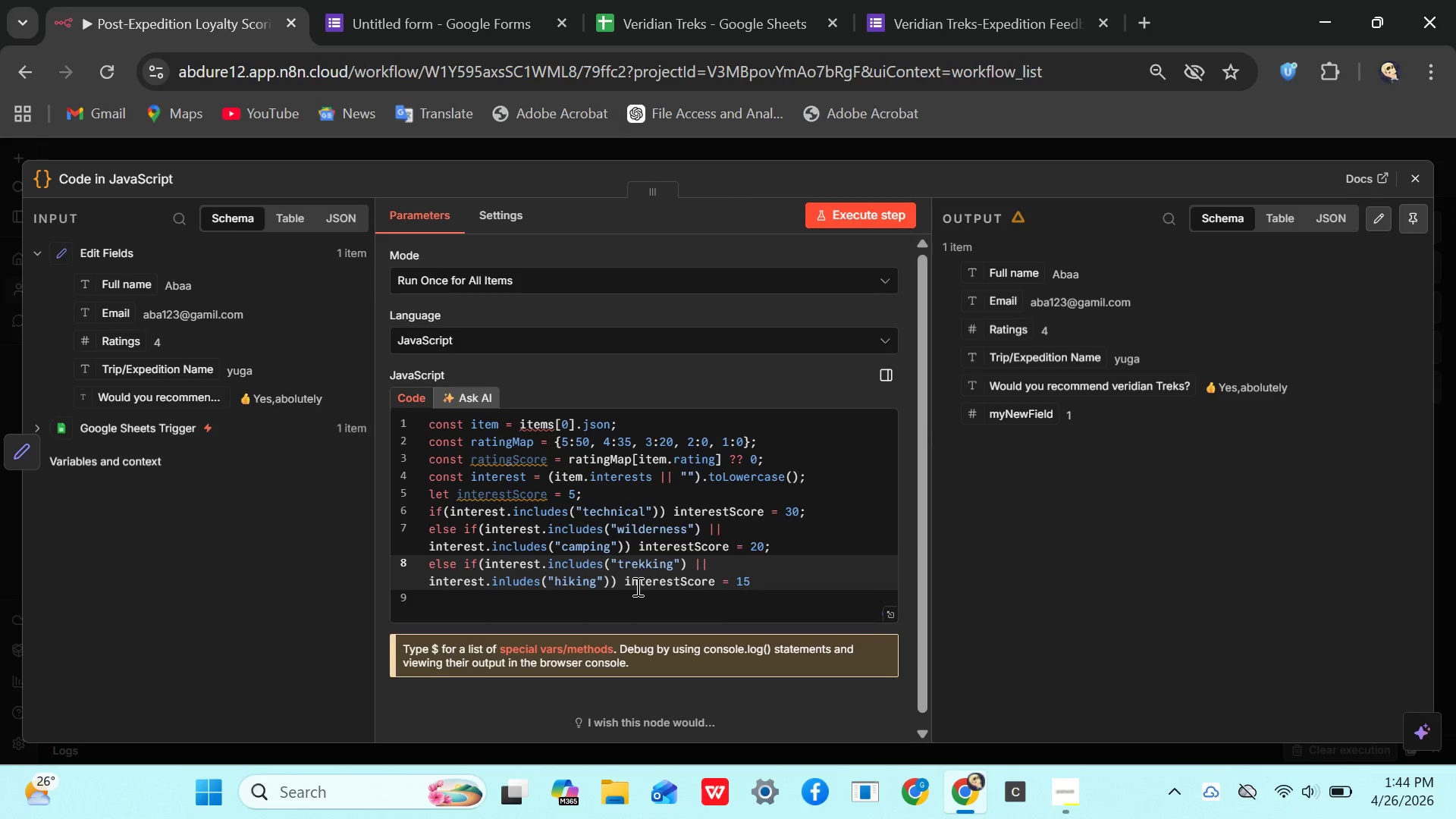 
key(Semicolon)
 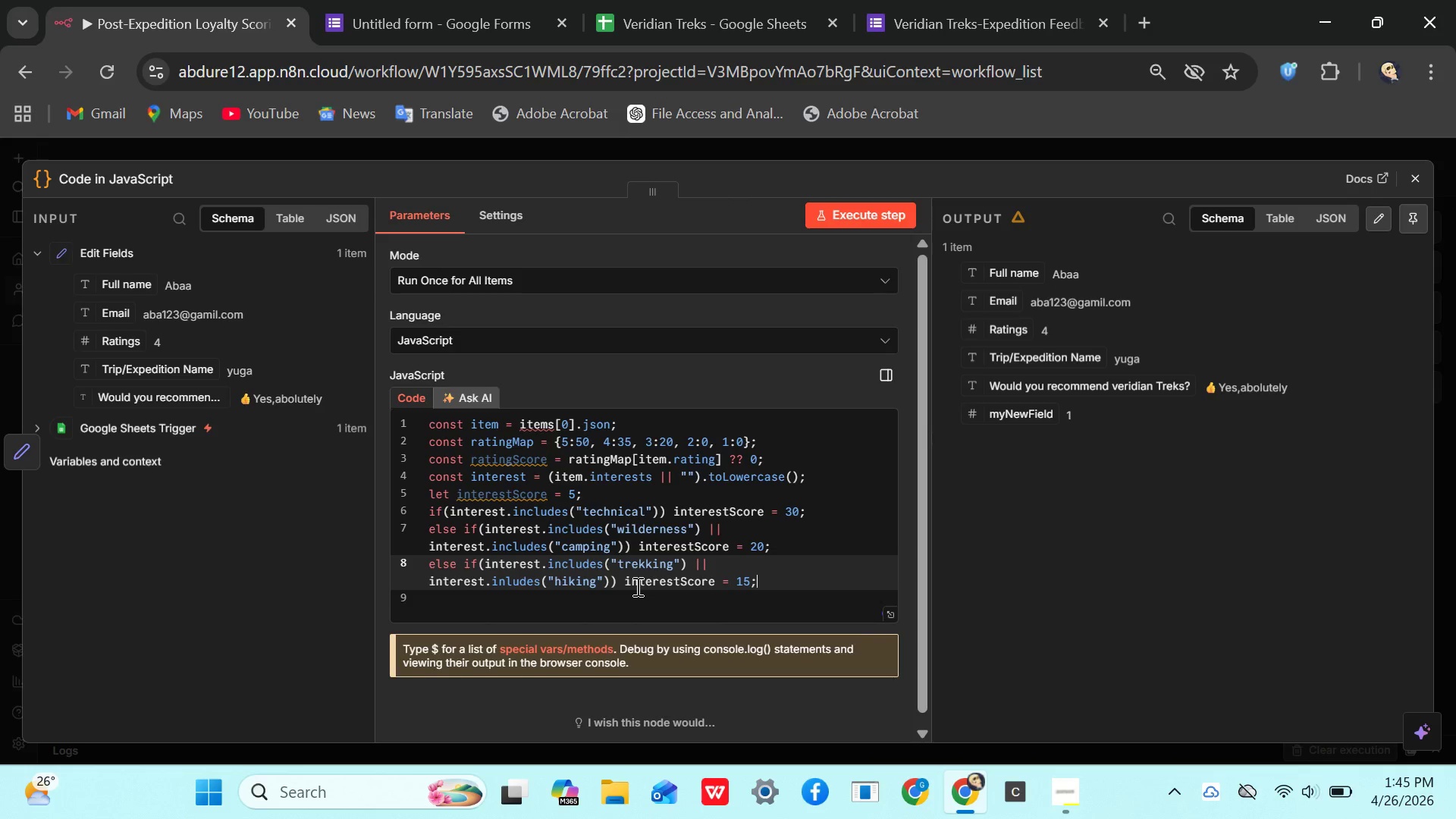 
key(Enter)
 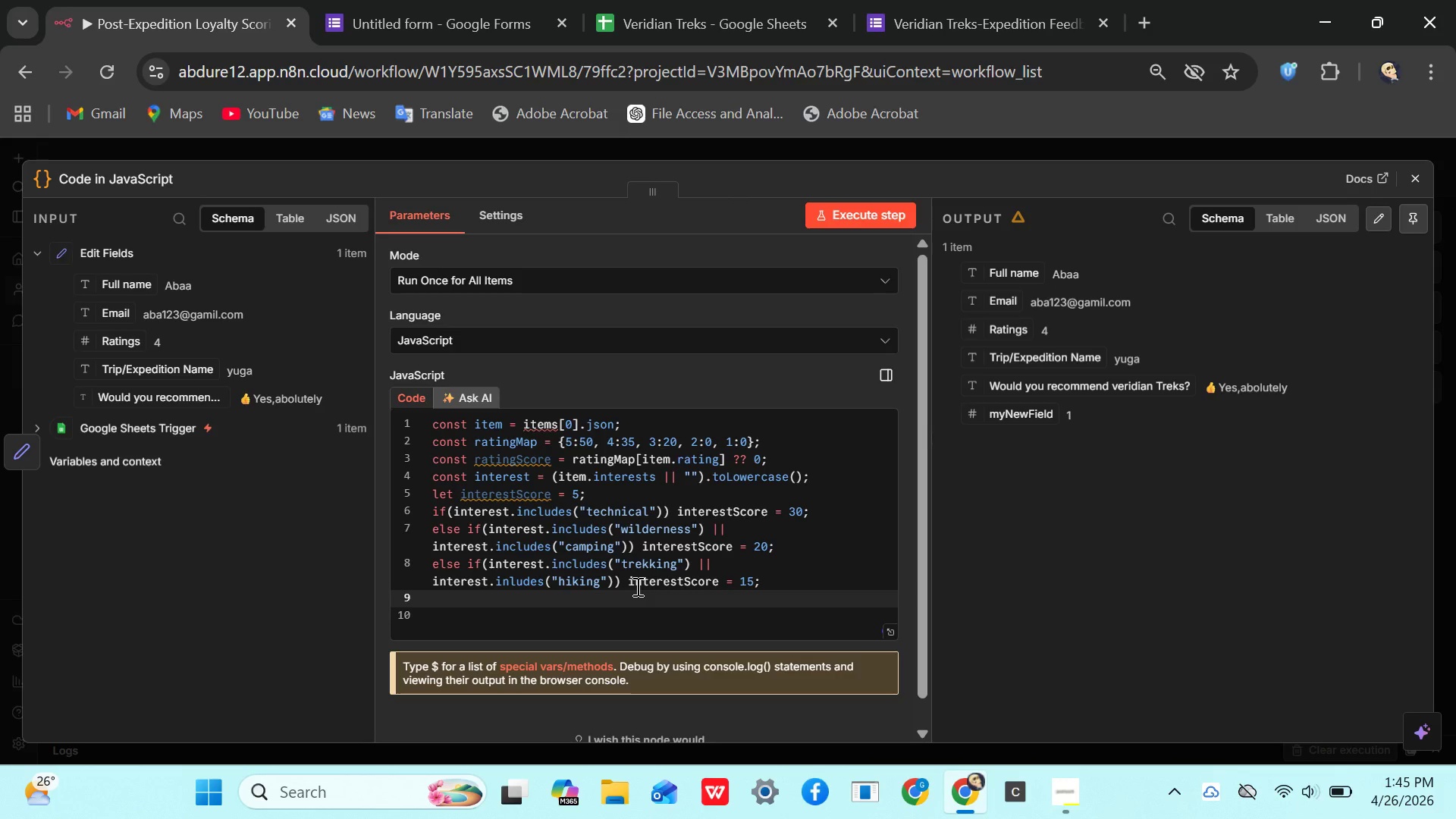 
wait(8.36)
 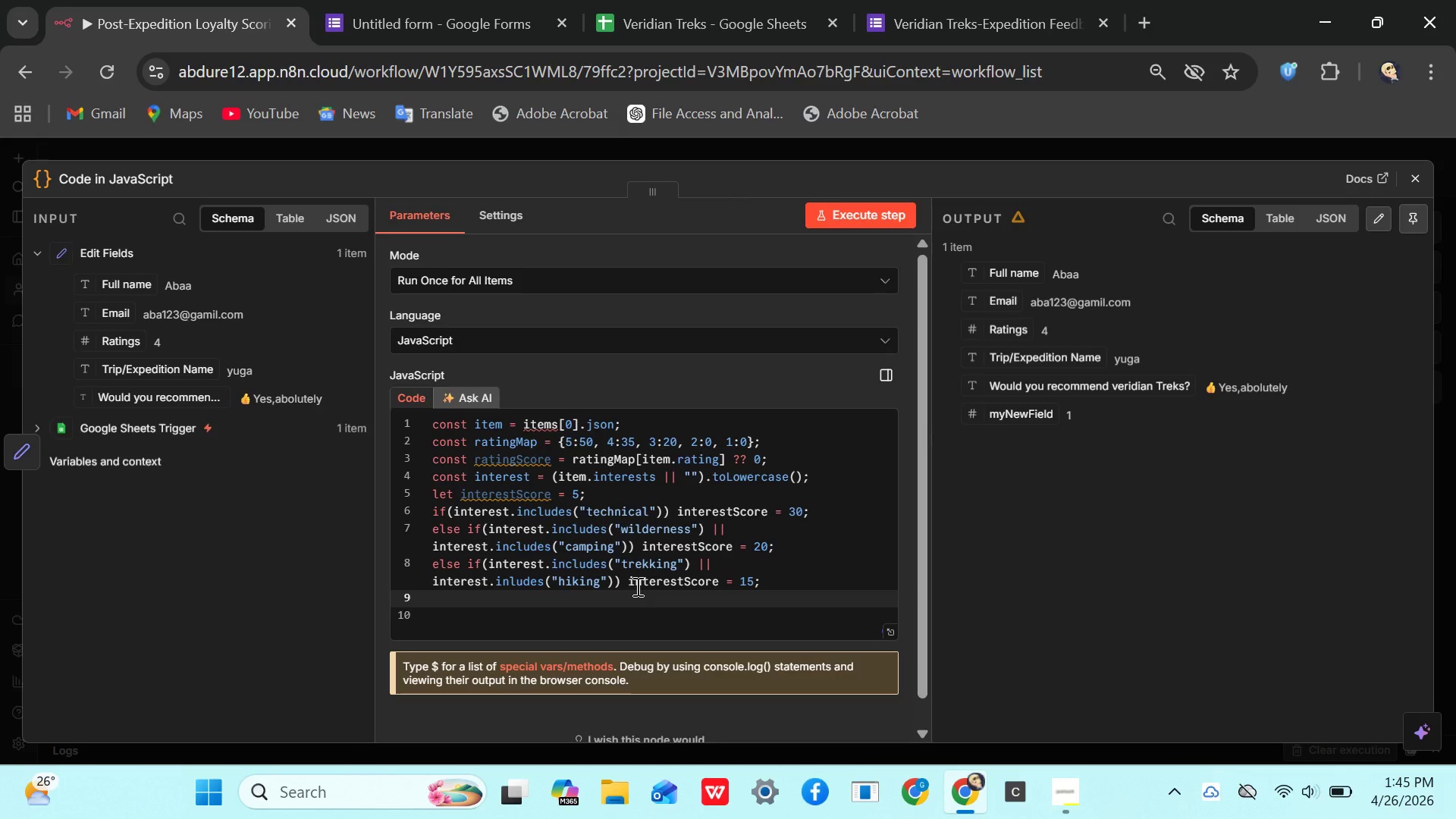 
type(else if(rec.inludes)
 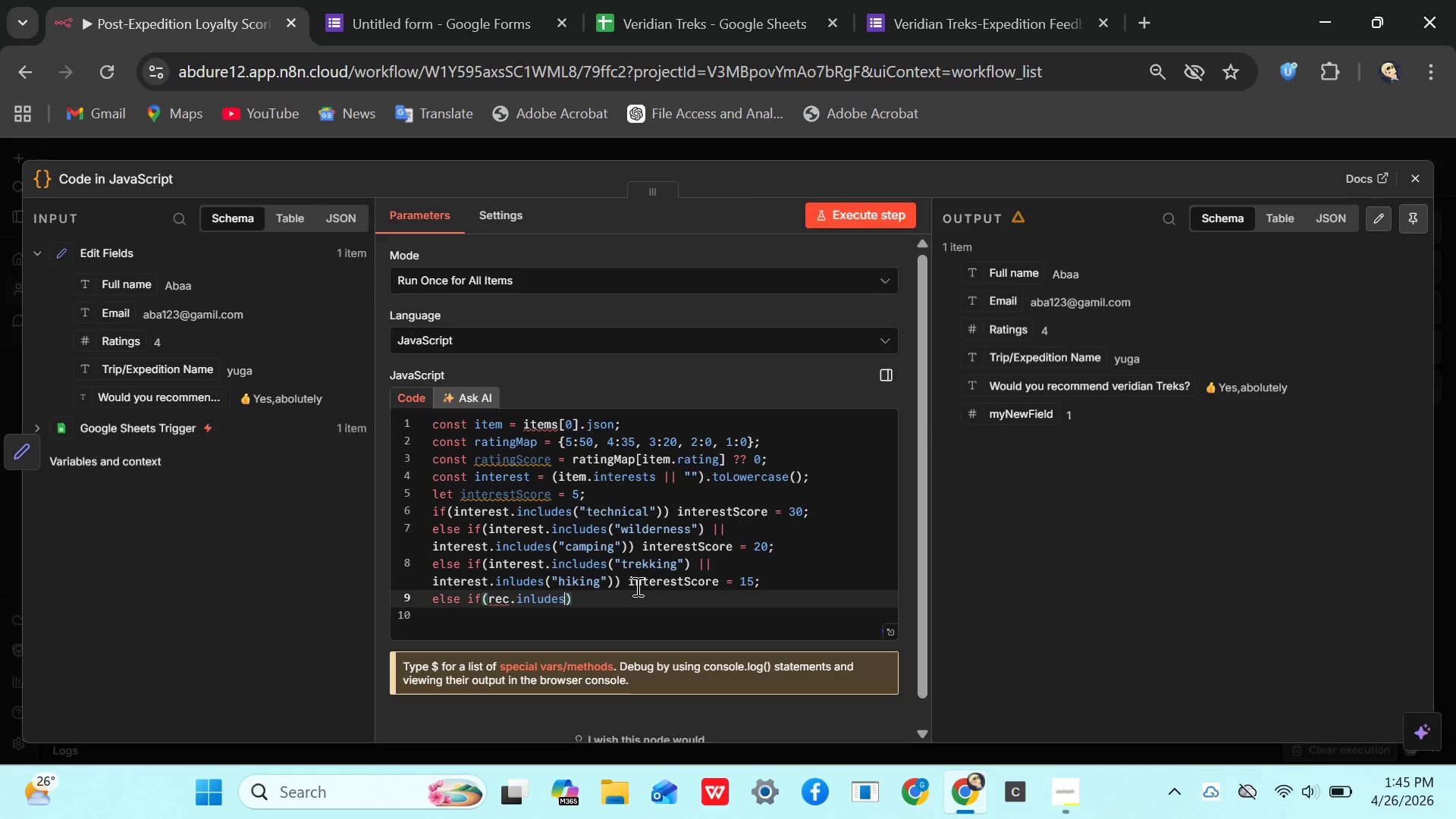 
key(ArrowLeft)
 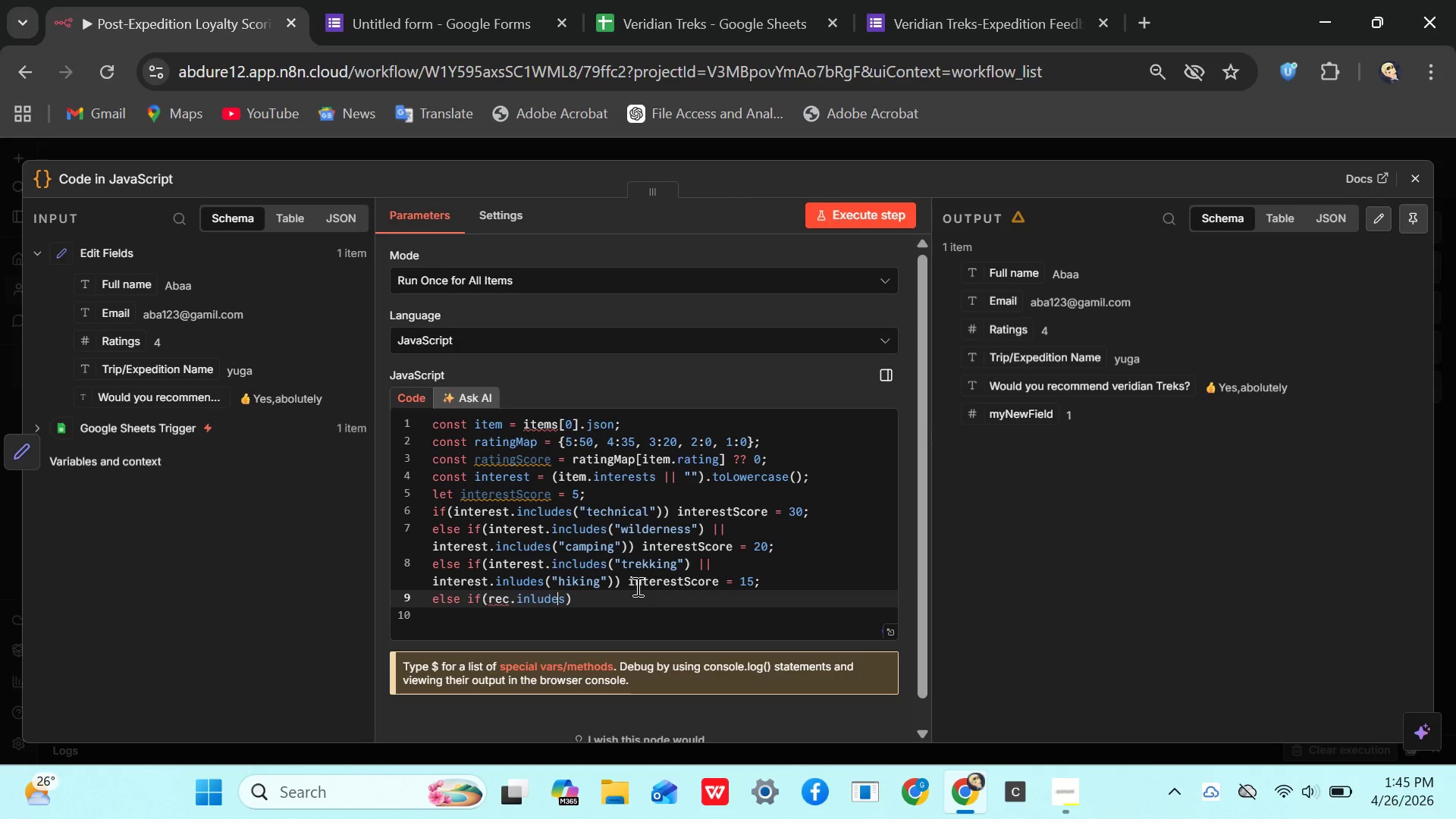 
key(ArrowLeft)
 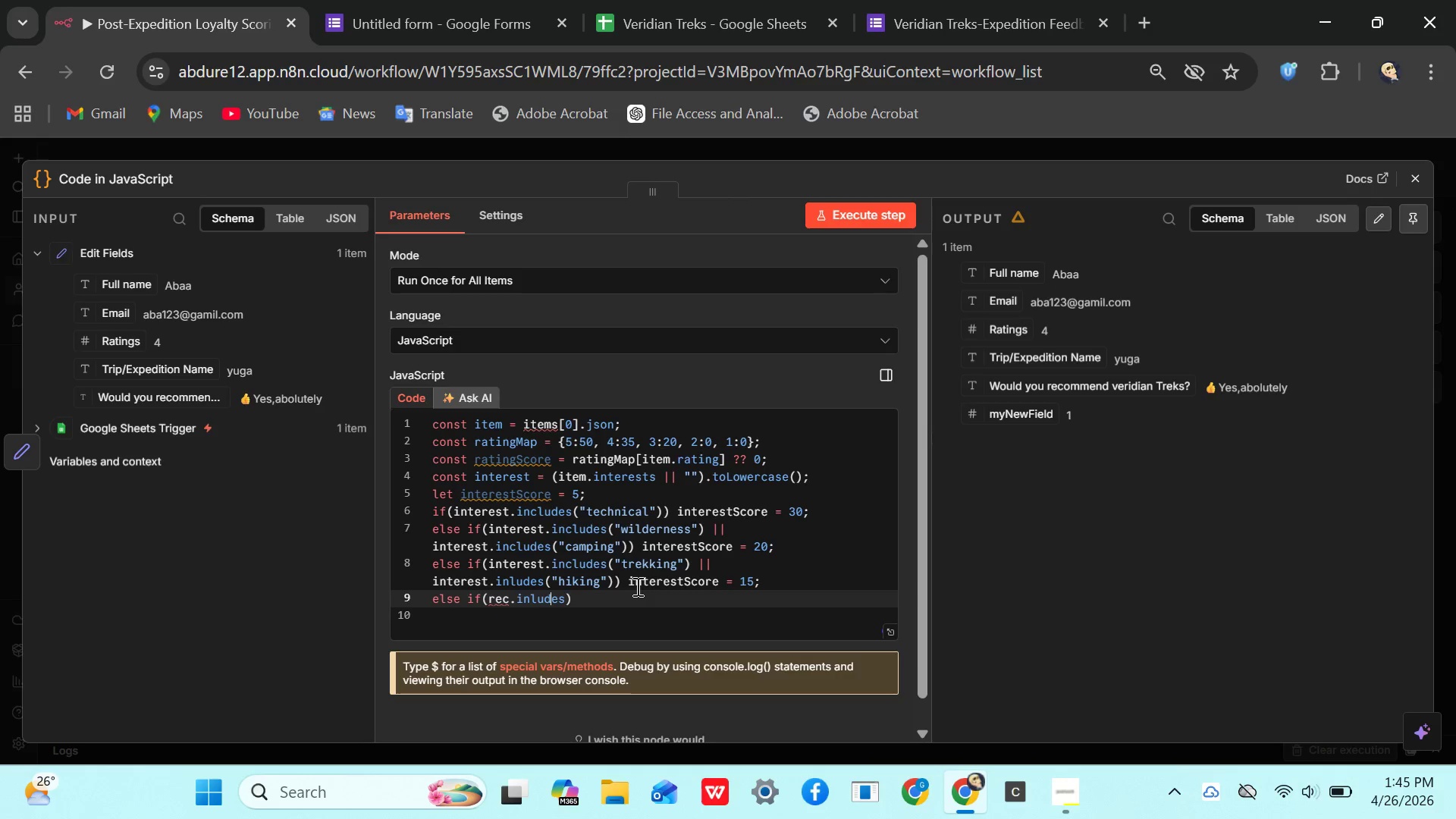 
key(ArrowLeft)
 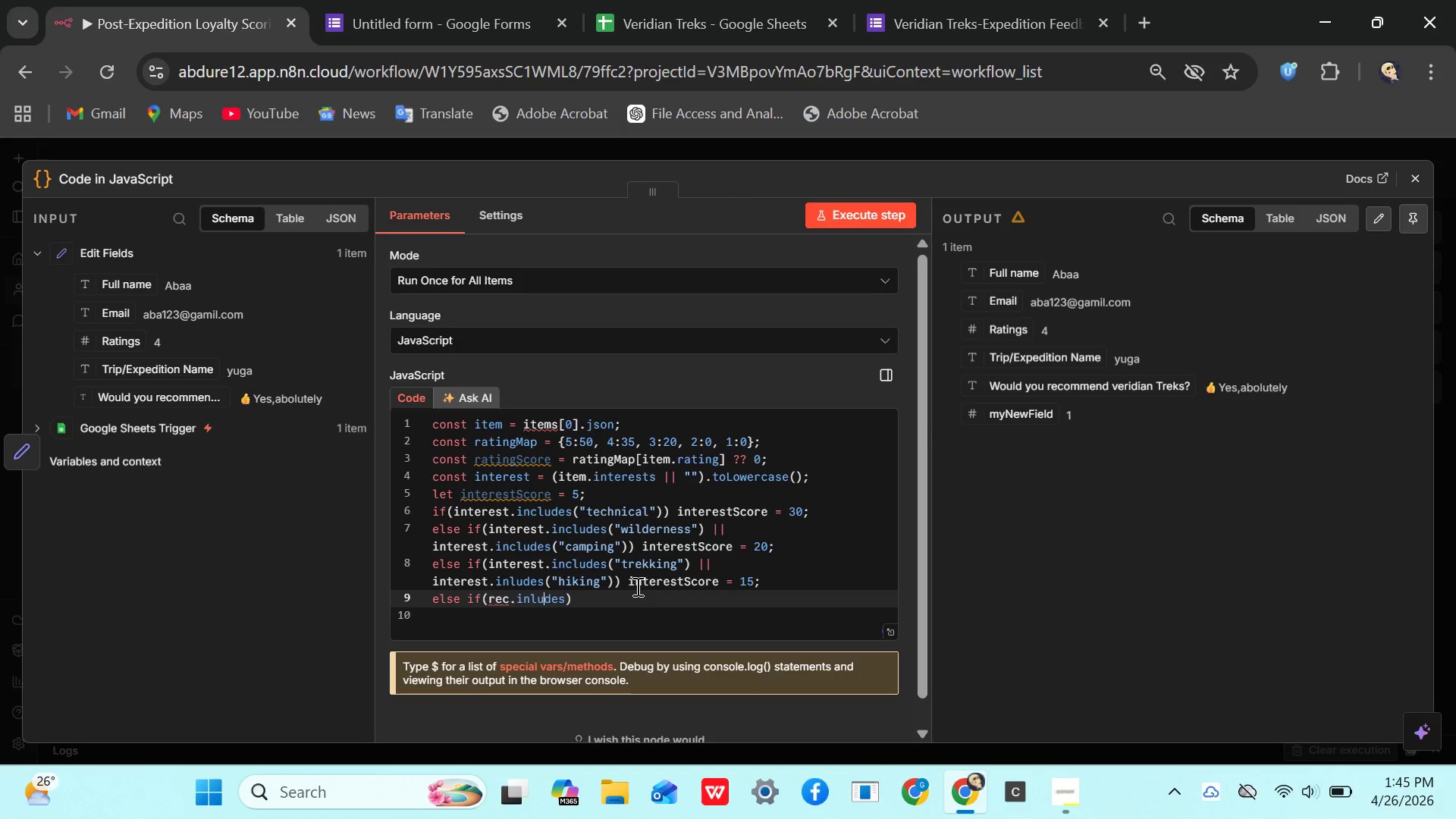 
key(ArrowLeft)
 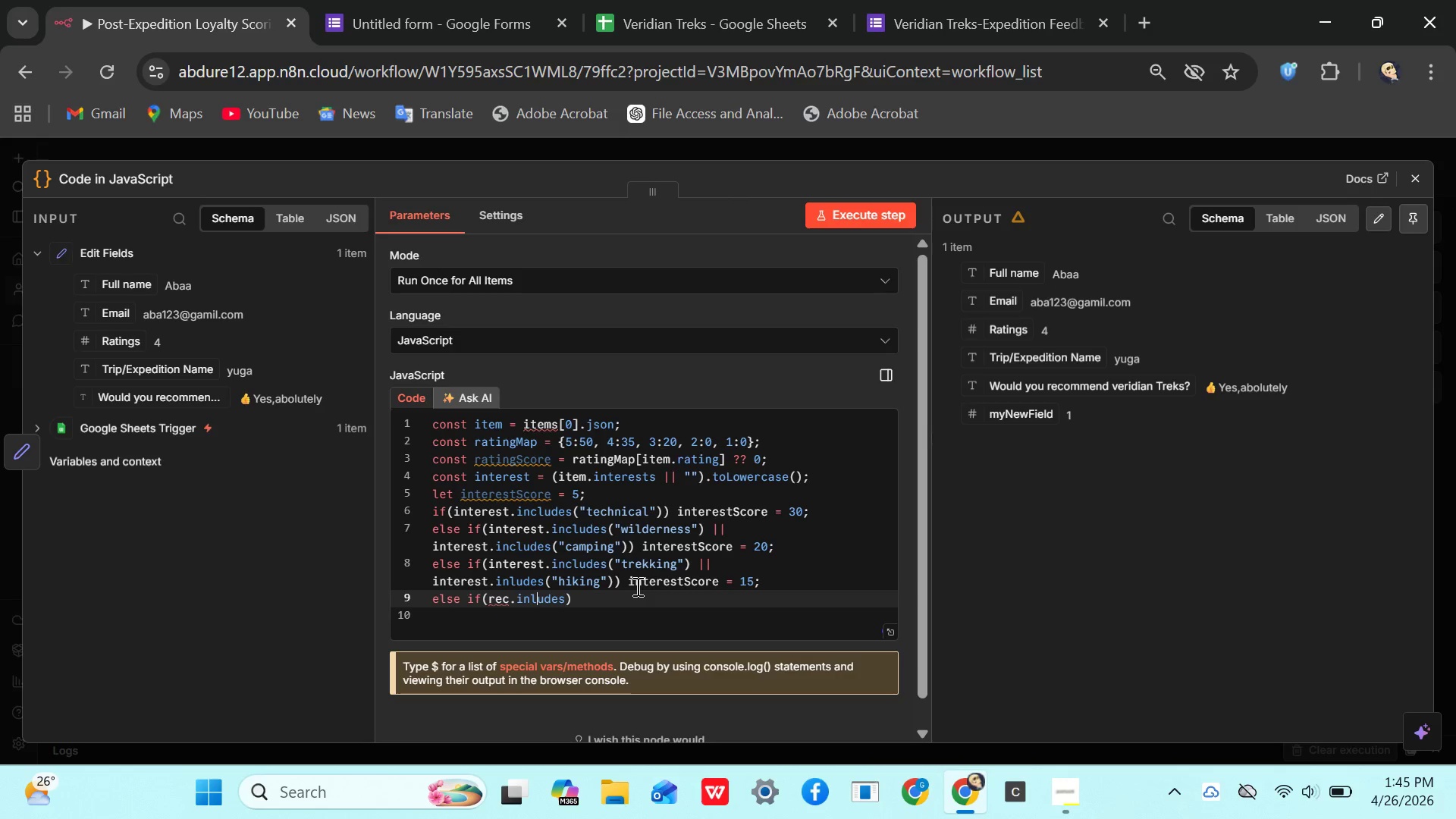 
key(ArrowLeft)
 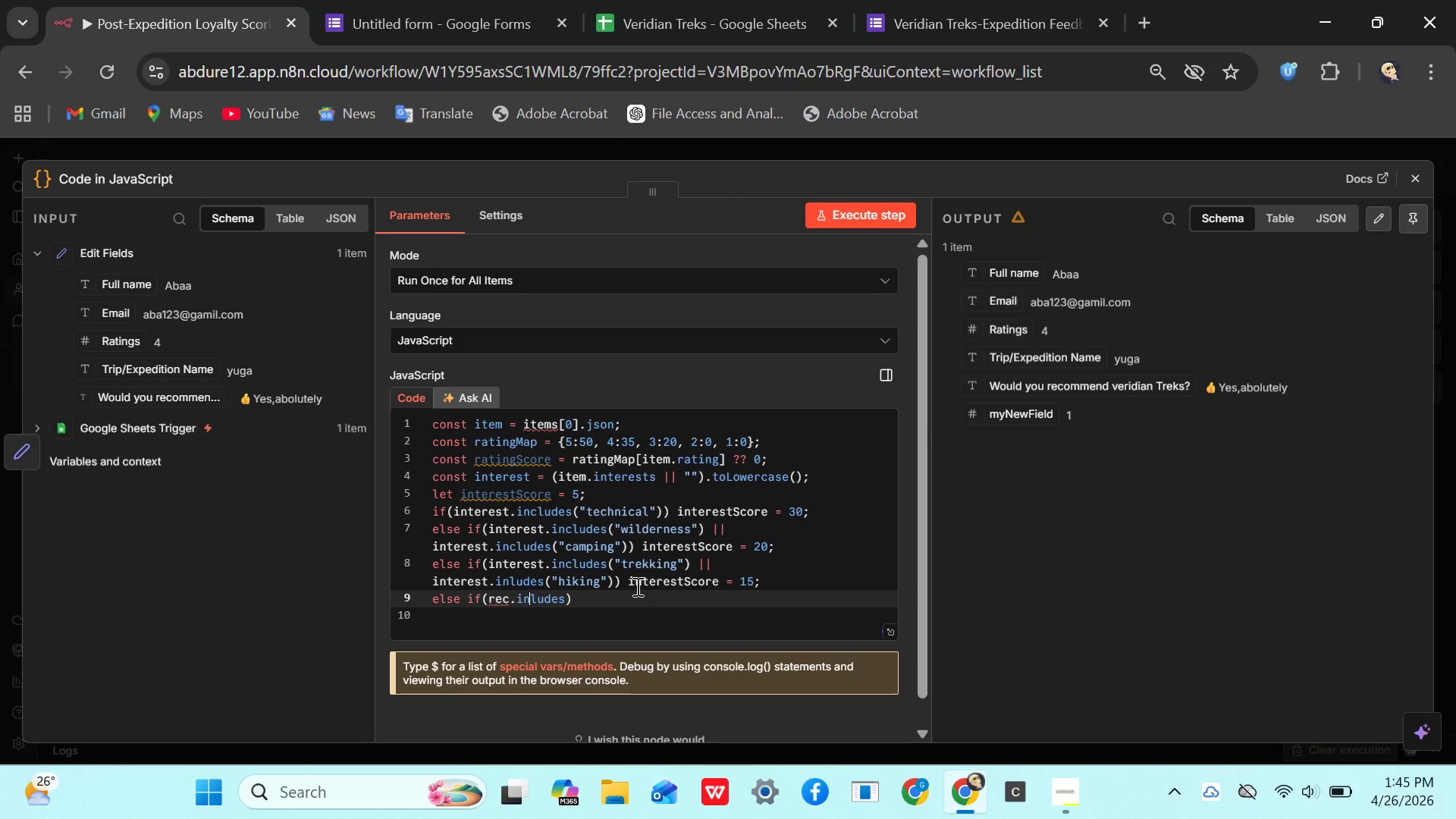 
key(C)
 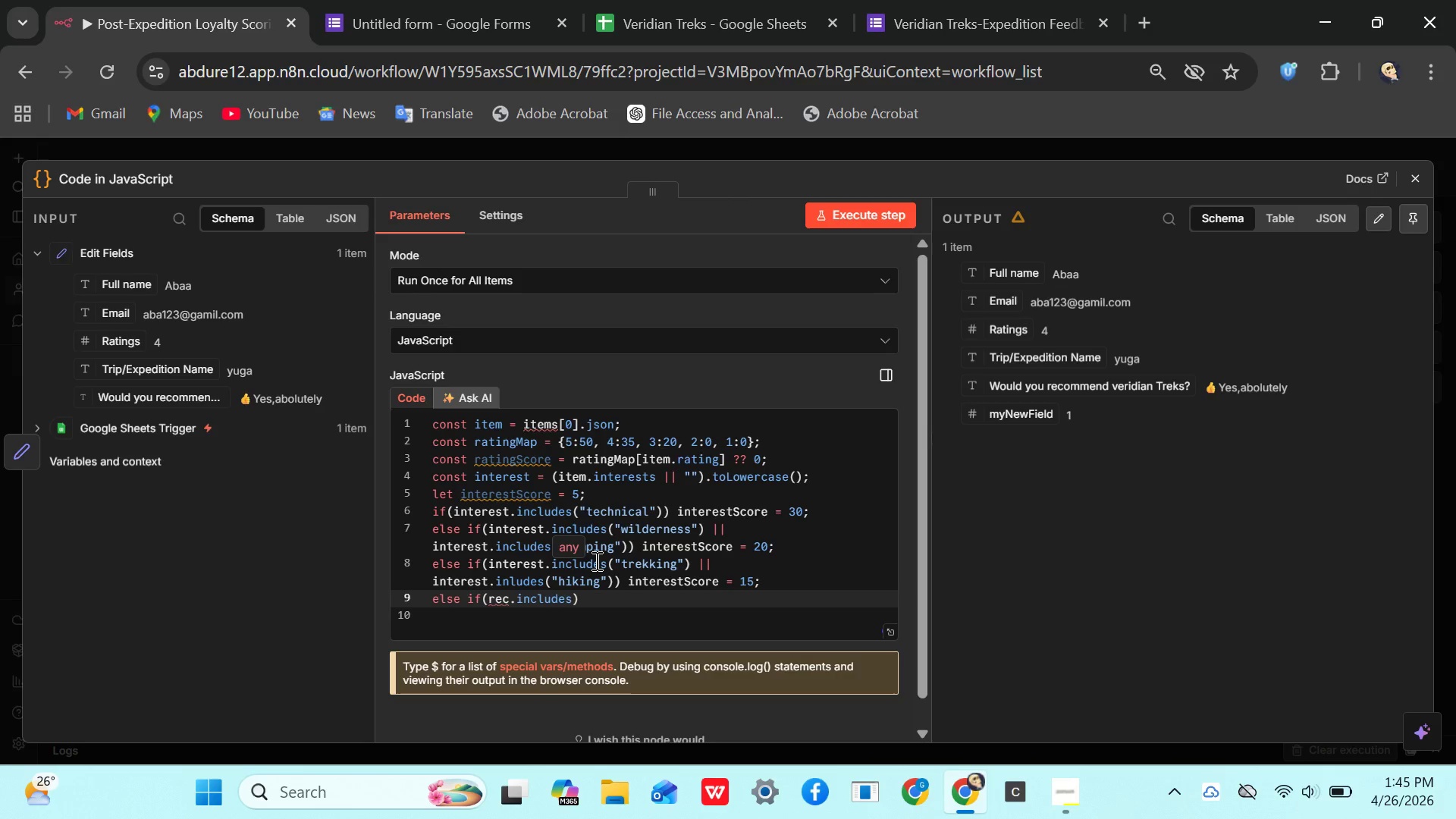 
wait(10.39)
 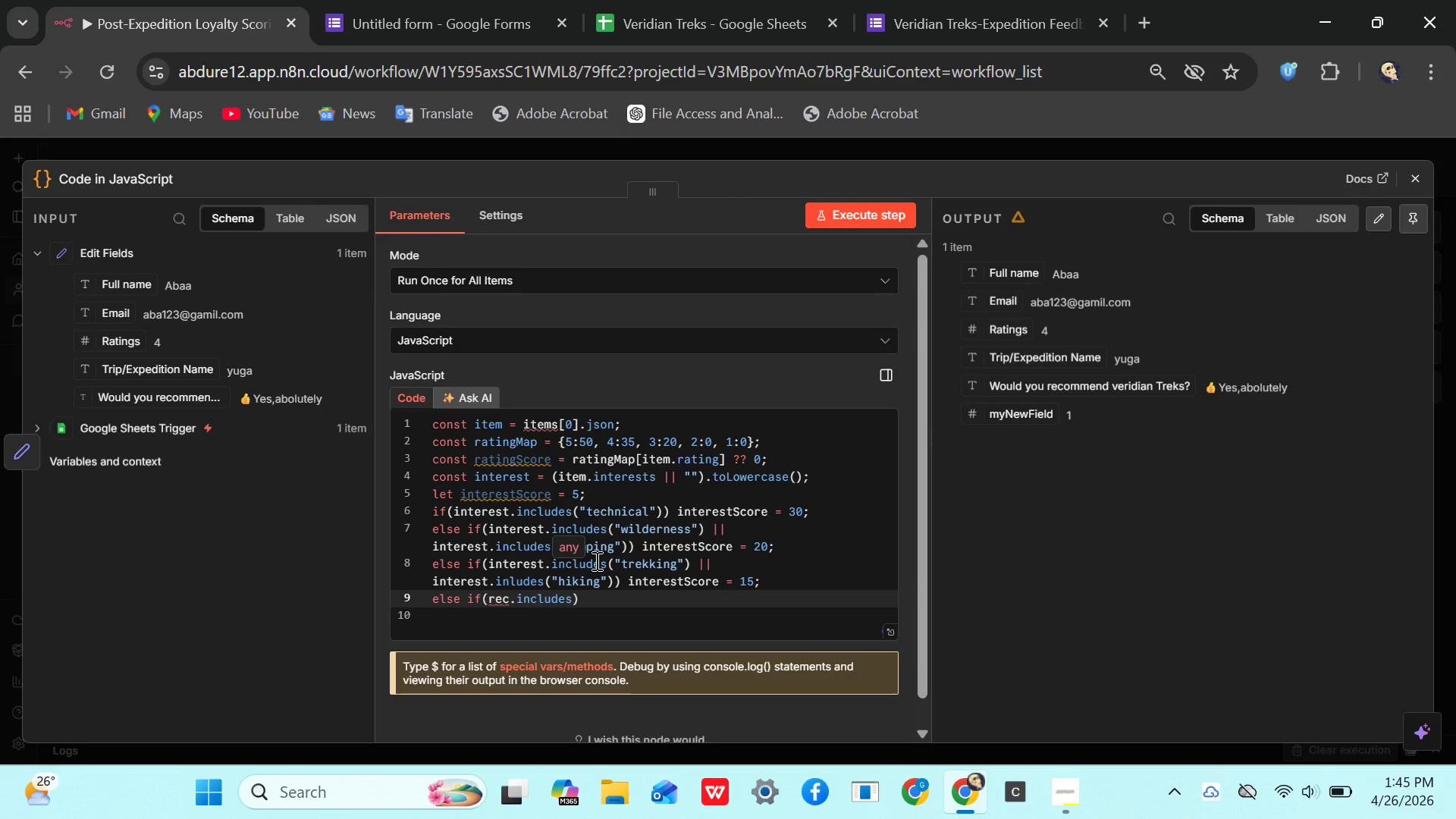 
left_click([573, 601])
 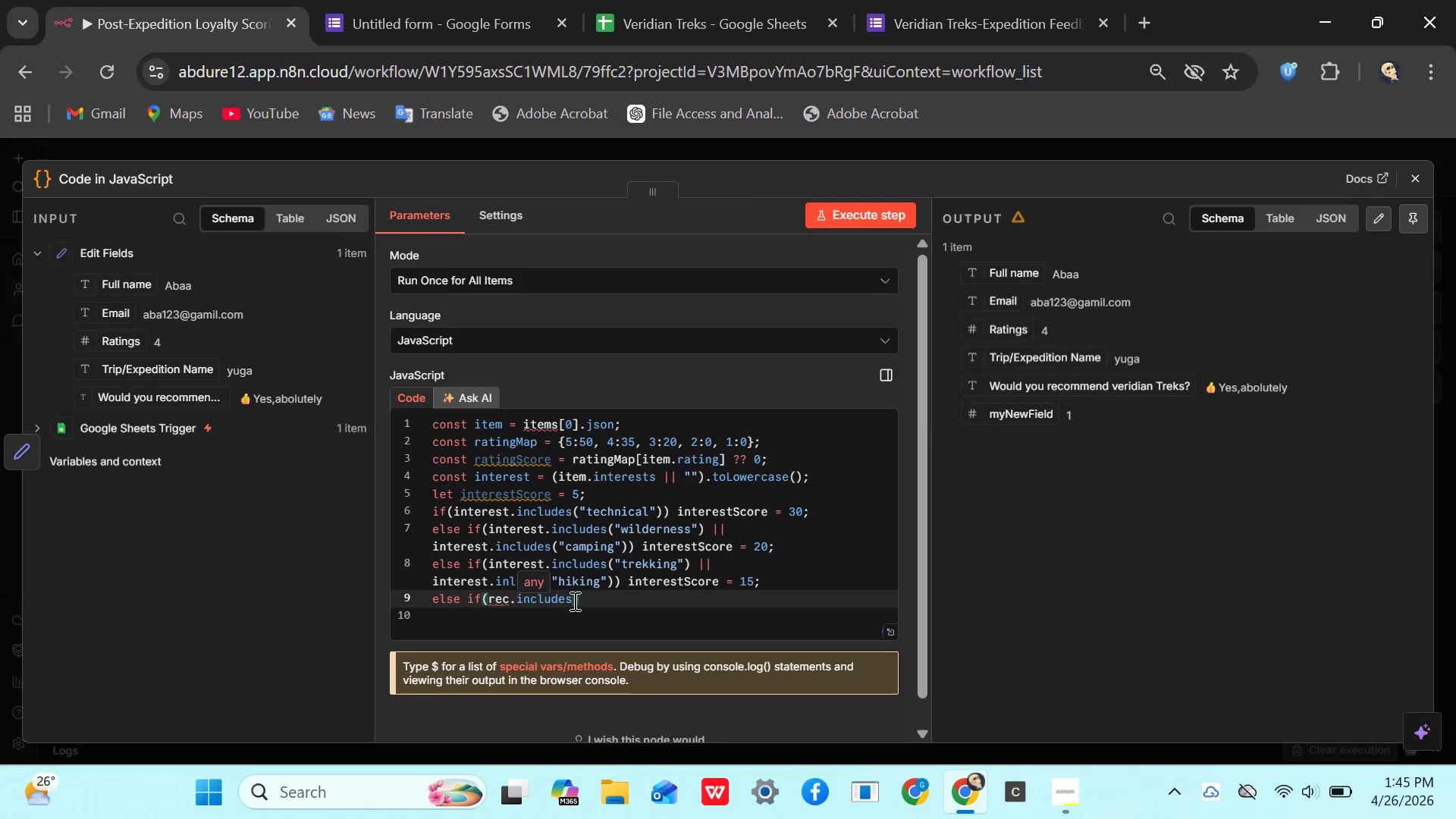 
wait(7.98)
 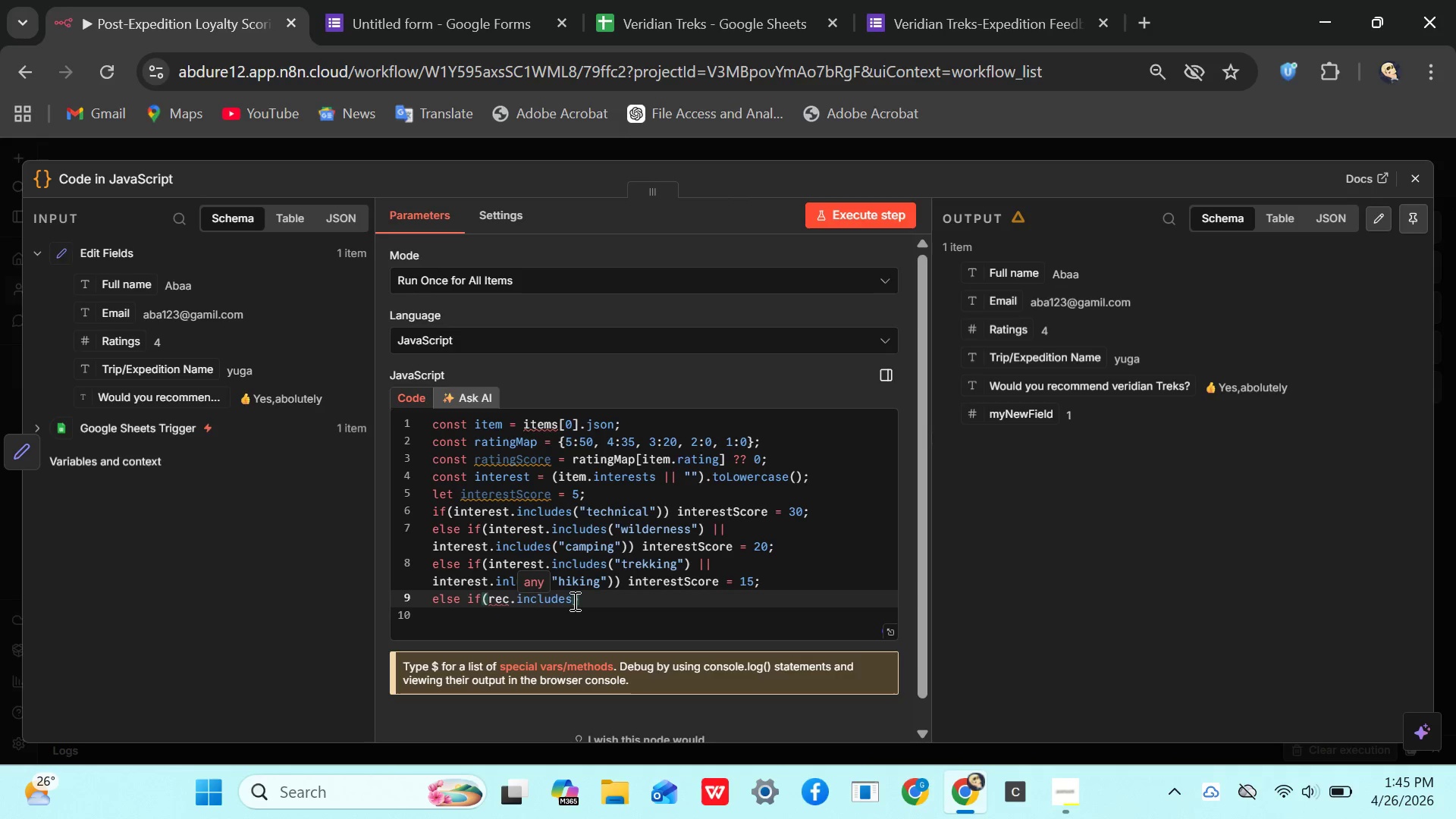 
key(Shift+9)
 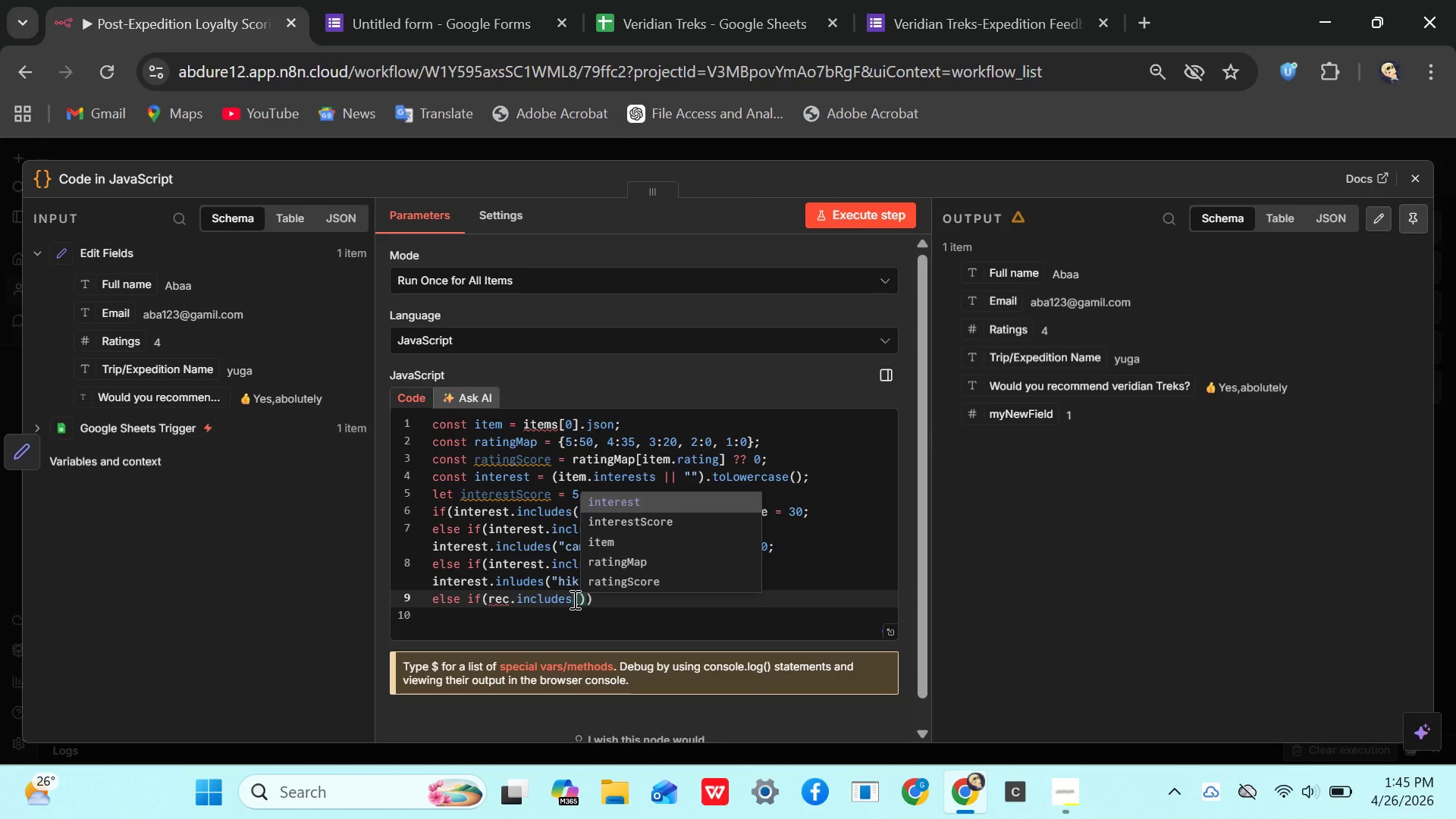 
wait(5.72)
 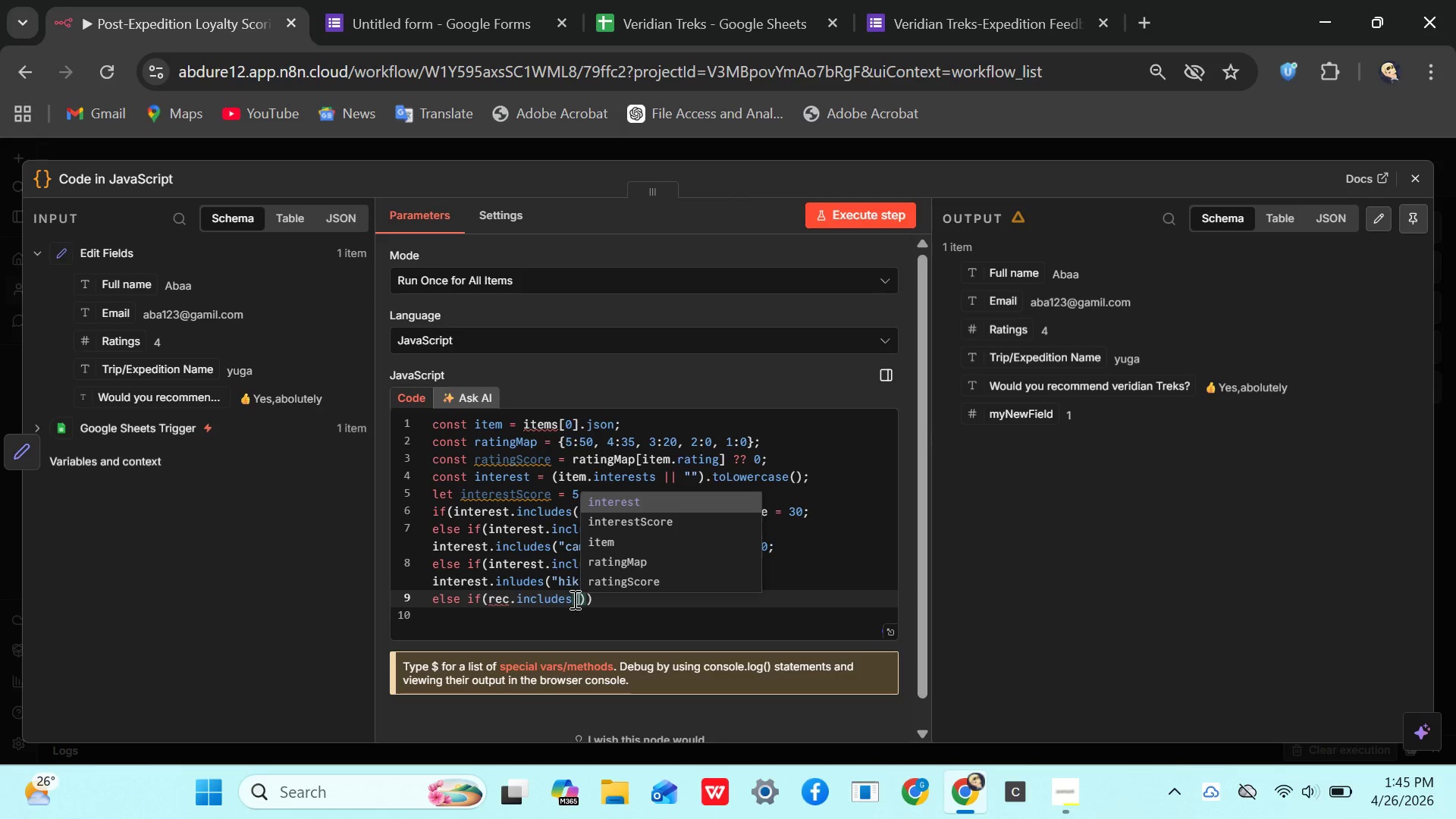 
type("maybe)
 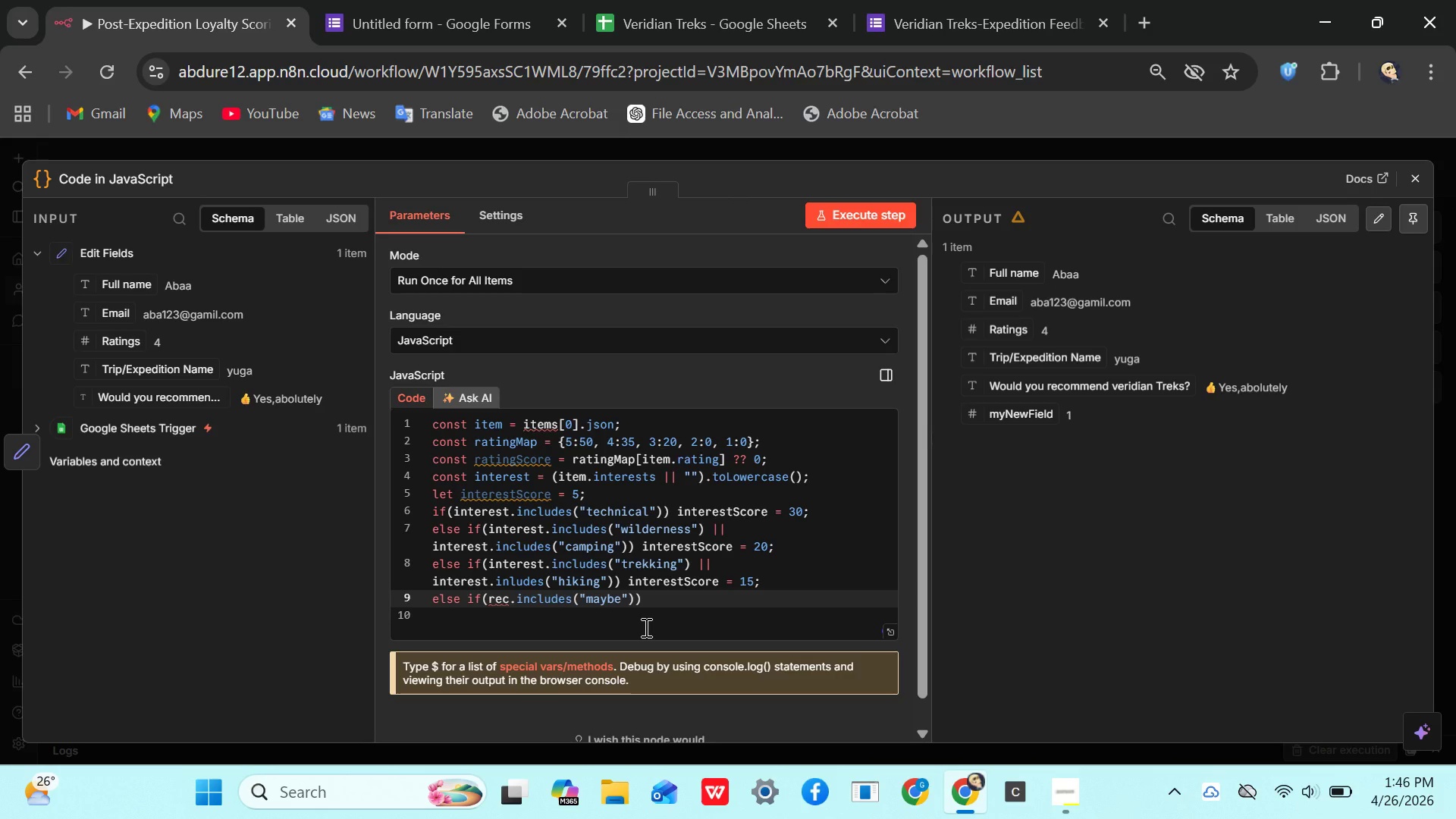 
wait(7.47)
 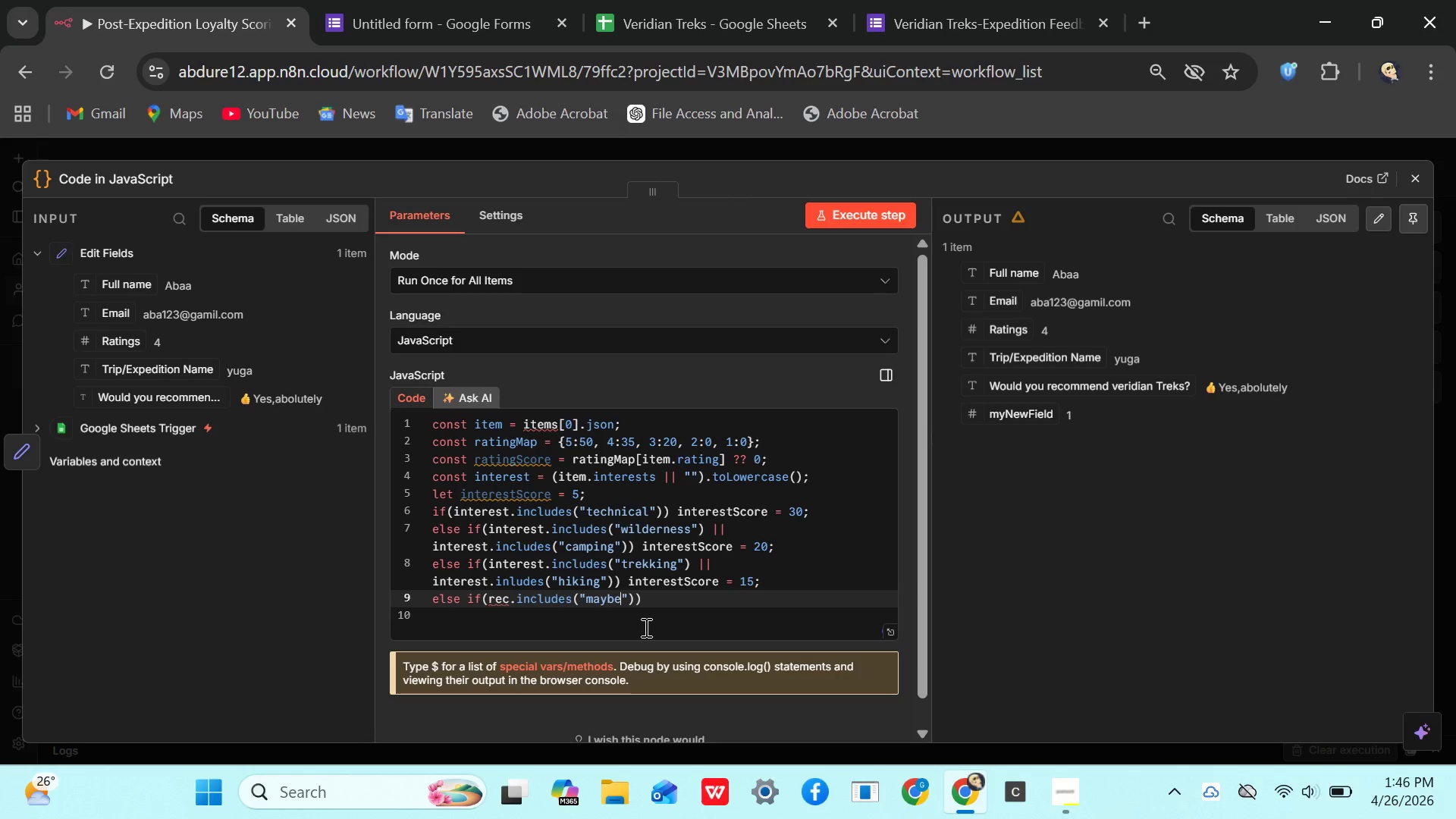 
left_click([653, 601])
 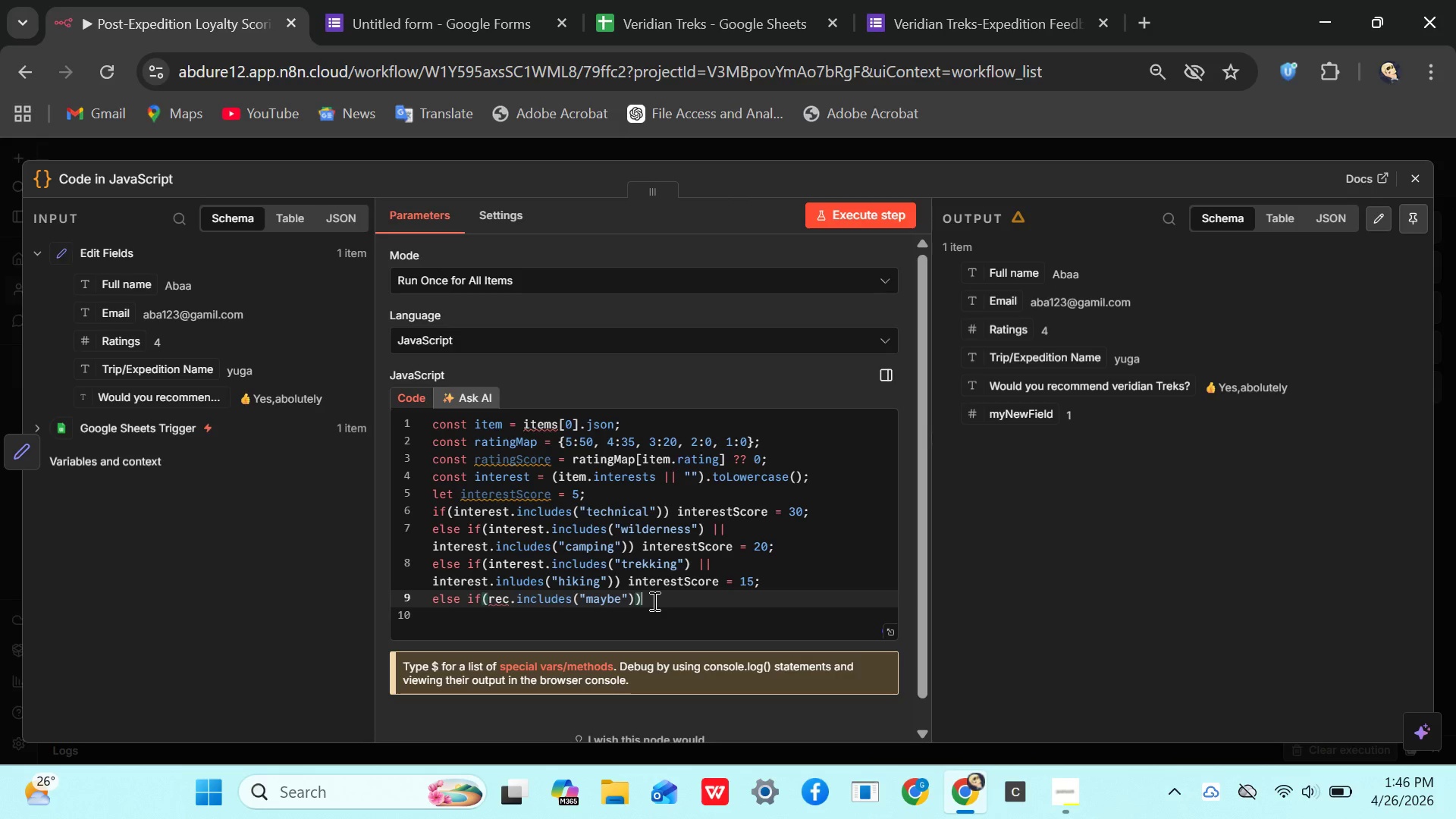 
type( recommends)
 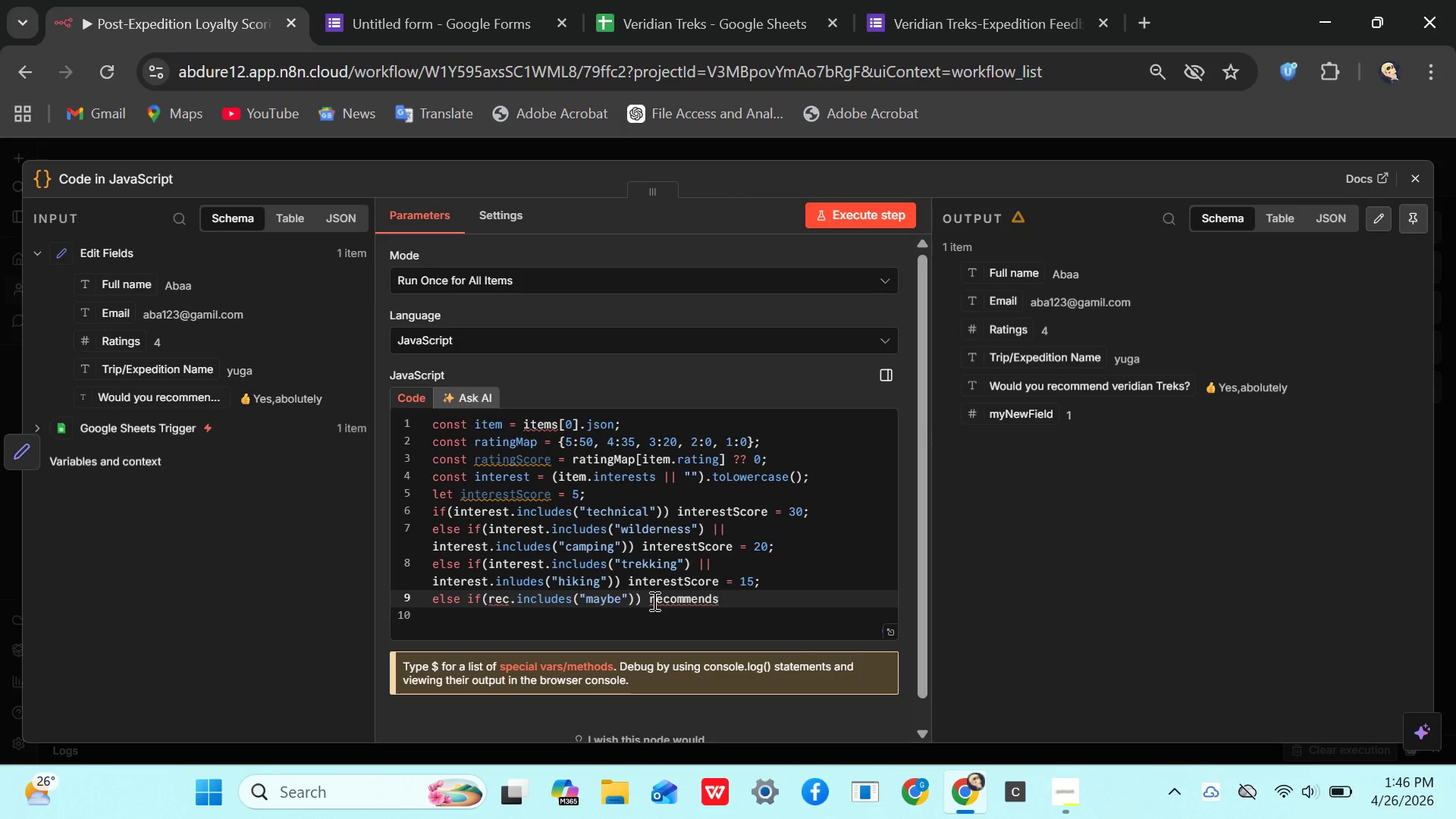 
key(Backspace)
type(Score)
 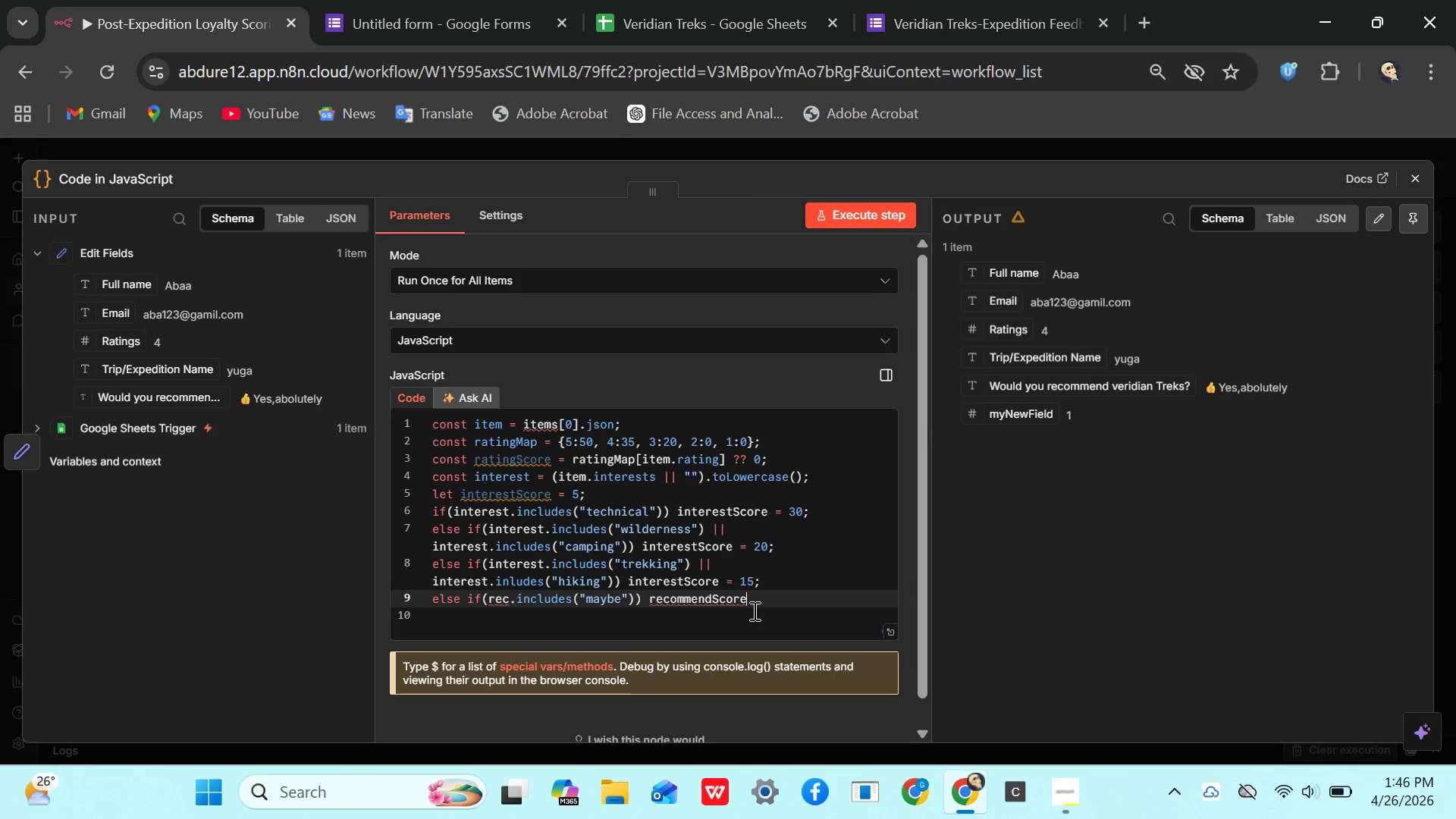 
wait(8.67)
 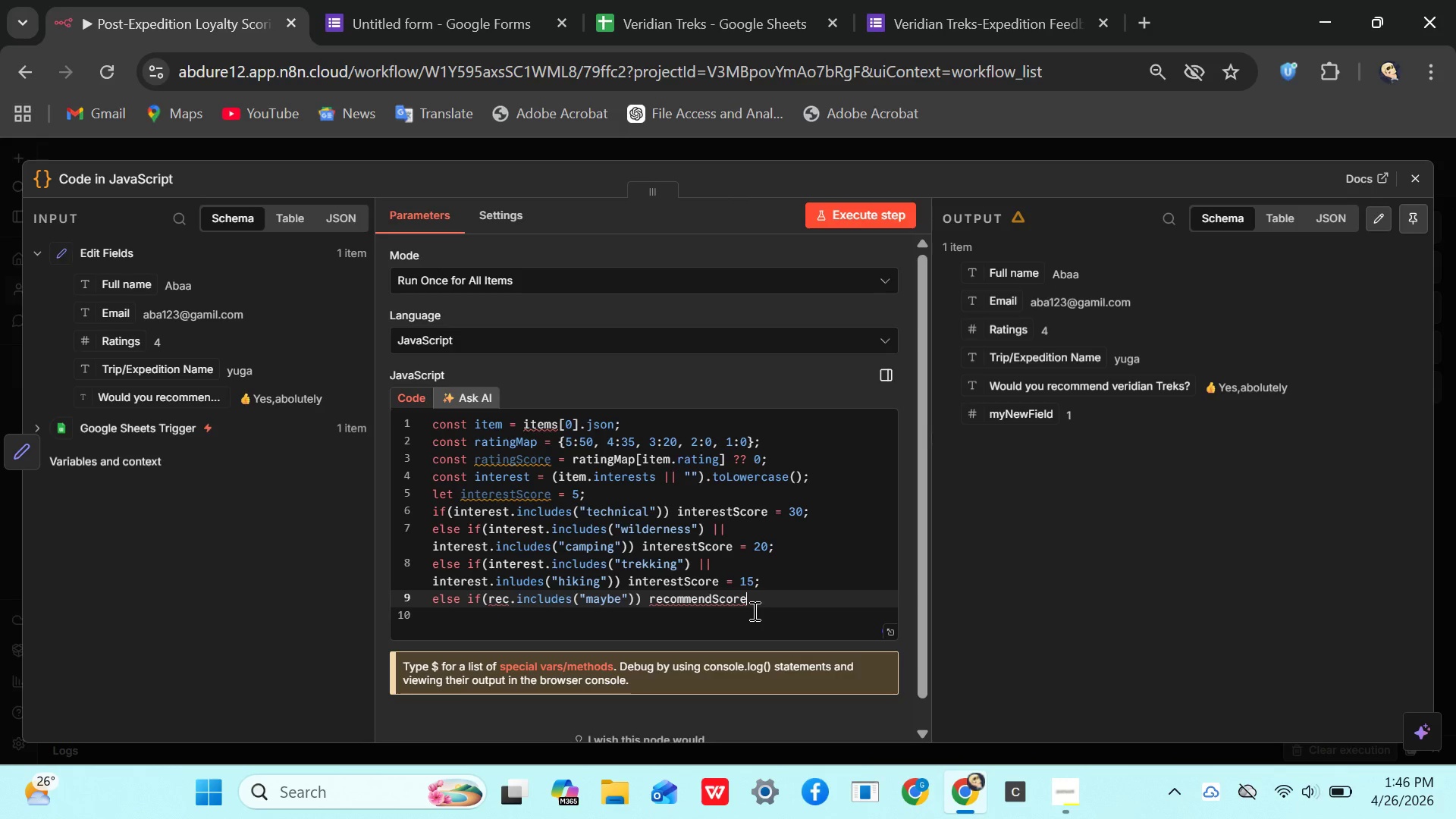 
key(Space)
 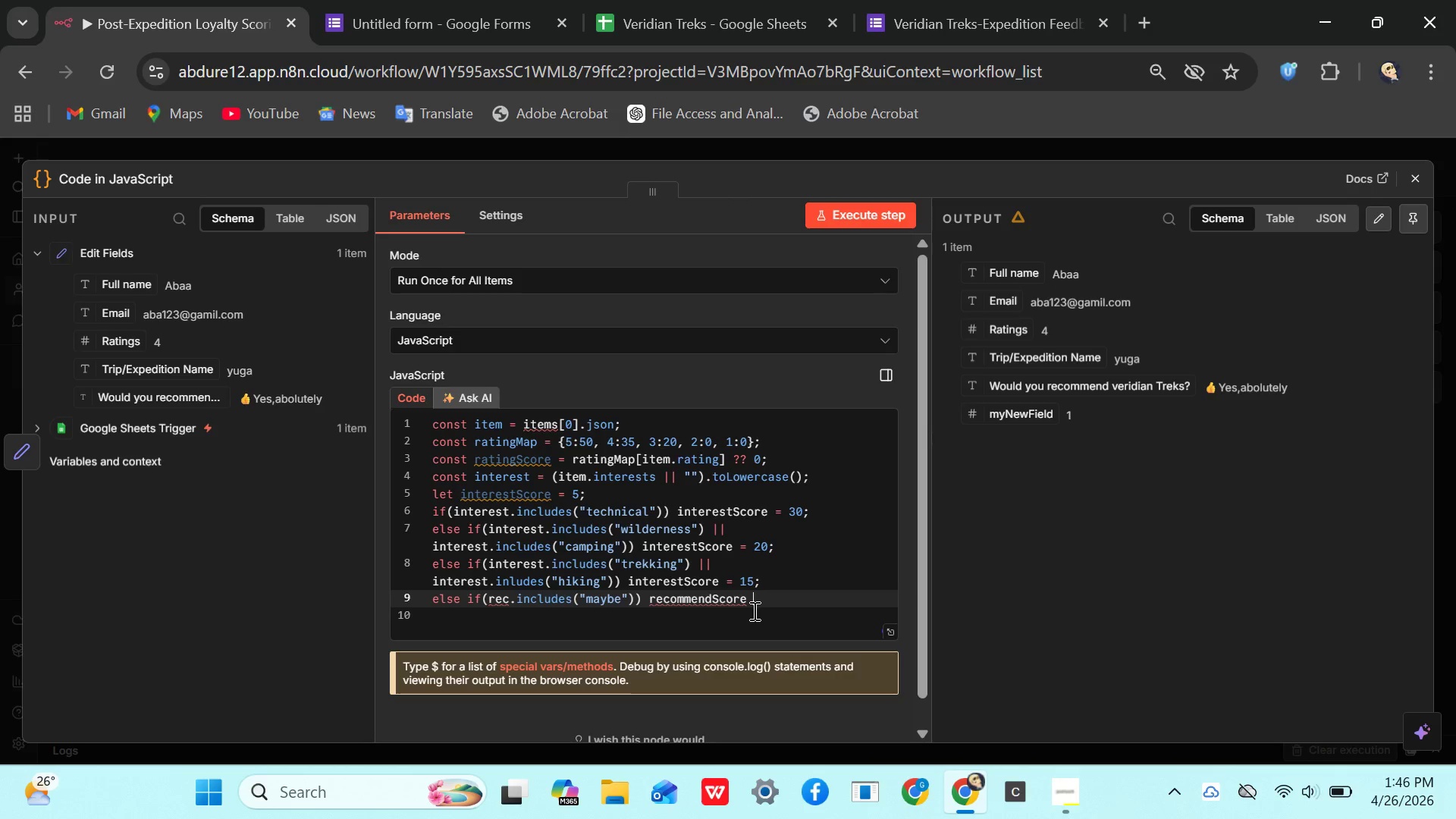 
key(Equal)
 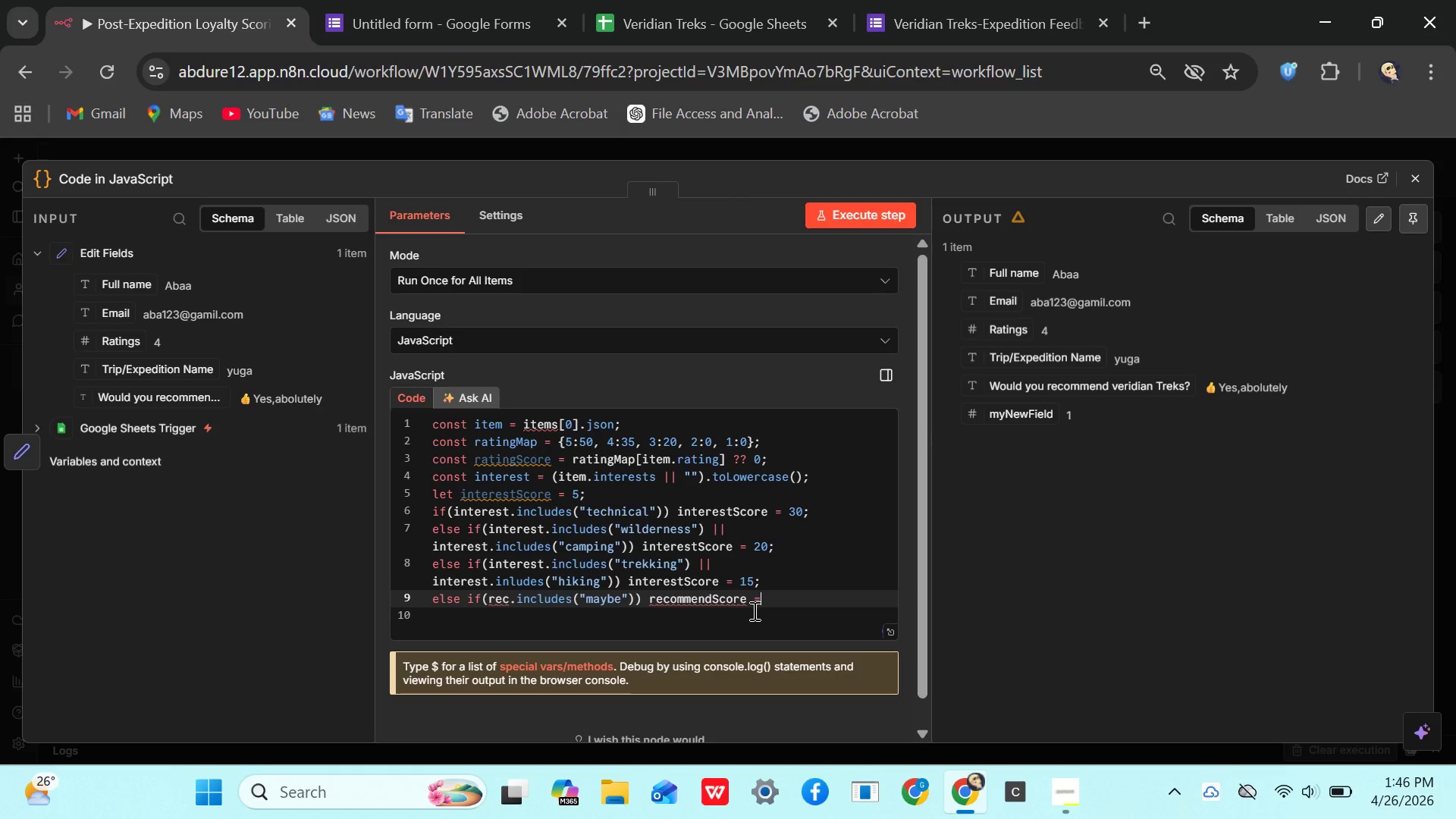 
key(Space)
 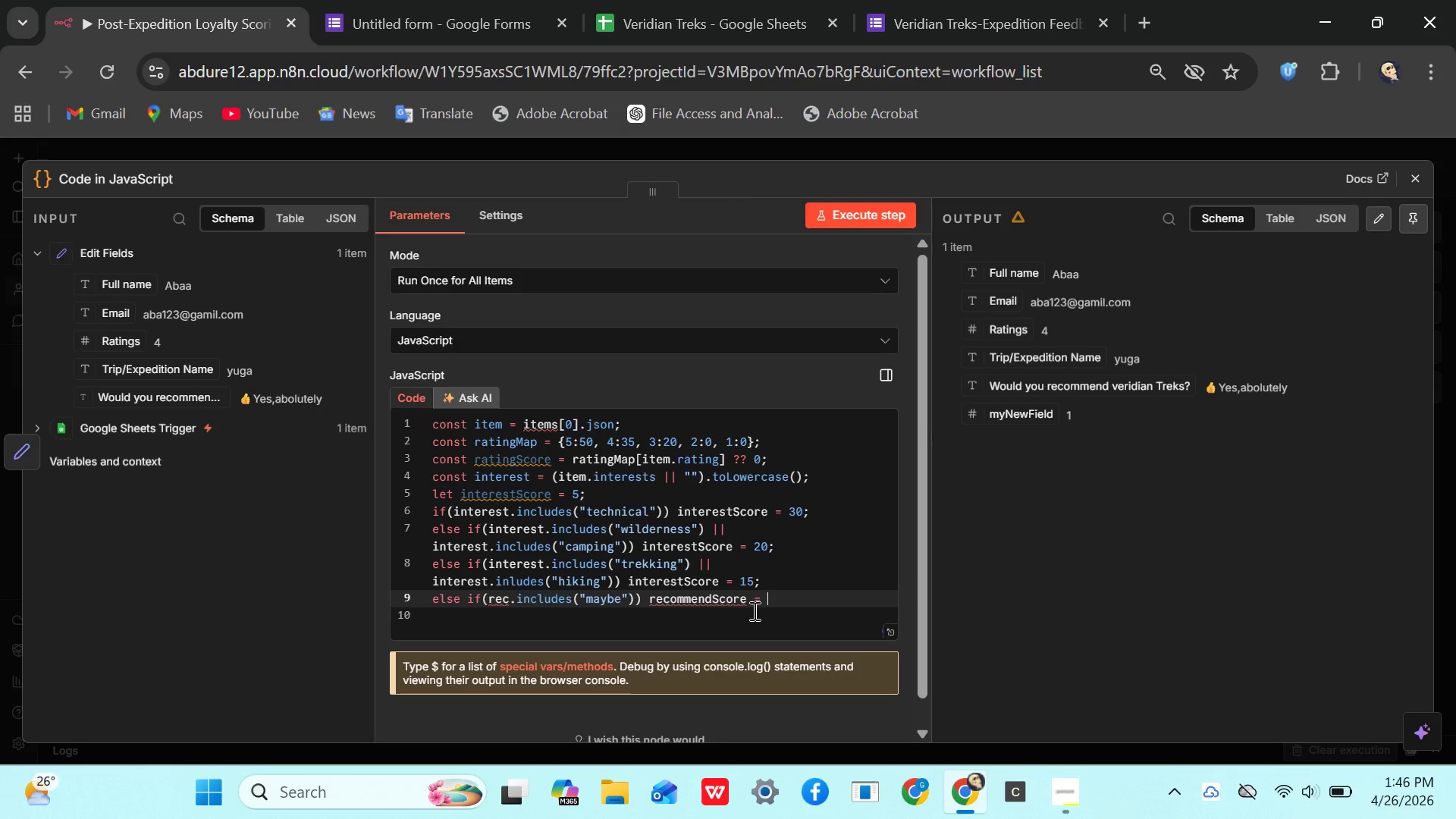 
key(5)
 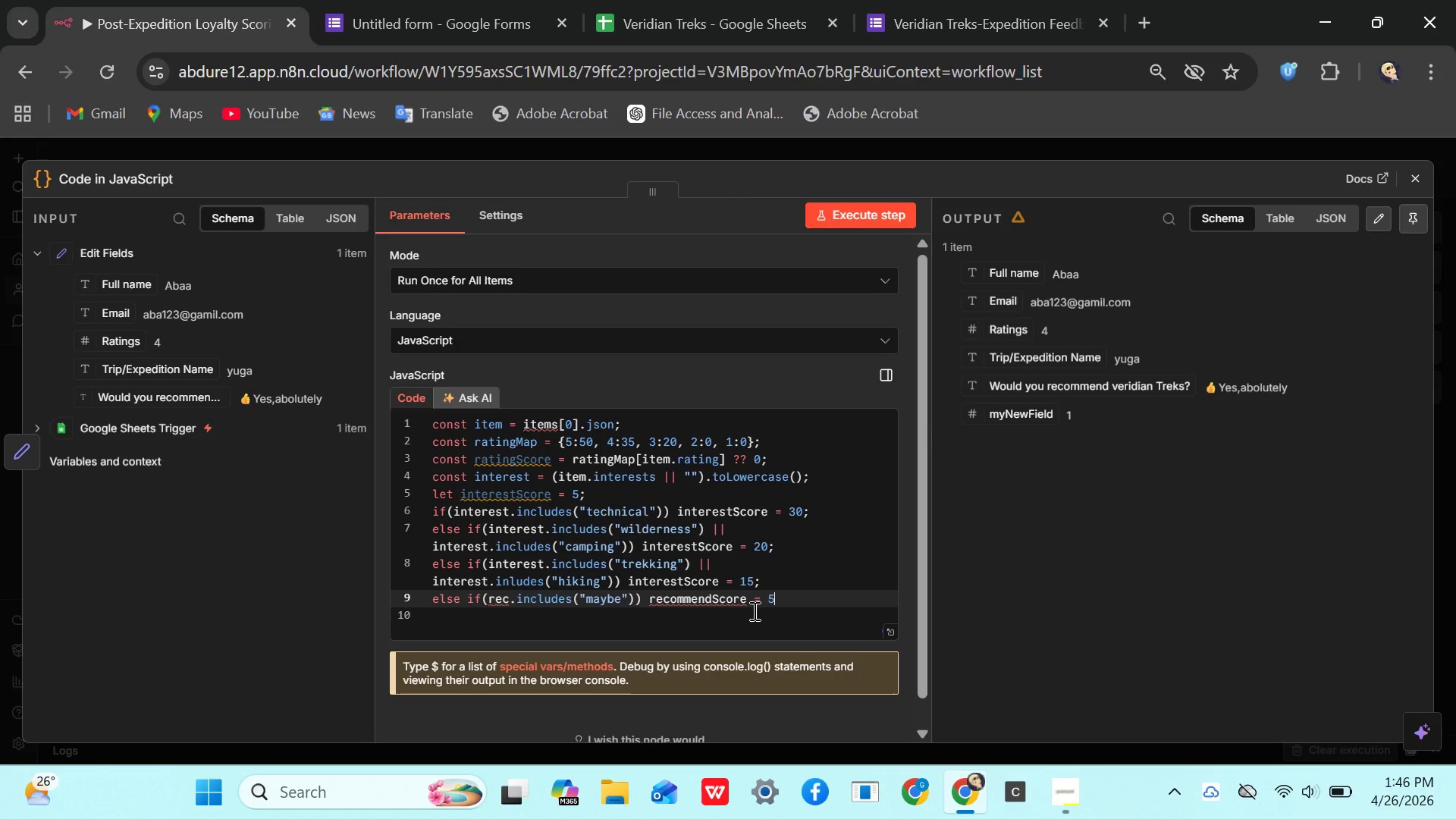 
key(Semicolon)
 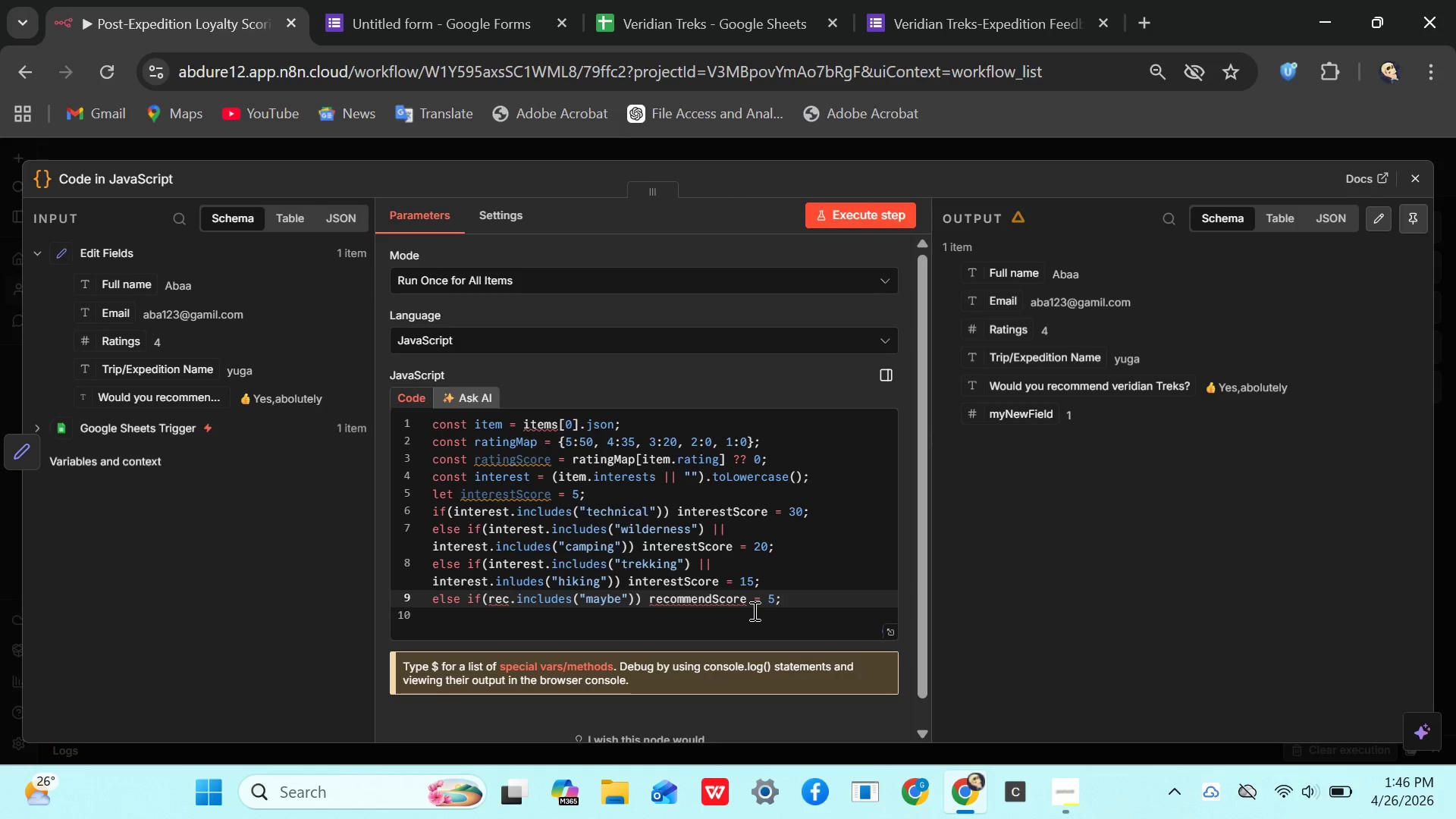 
key(Enter)
 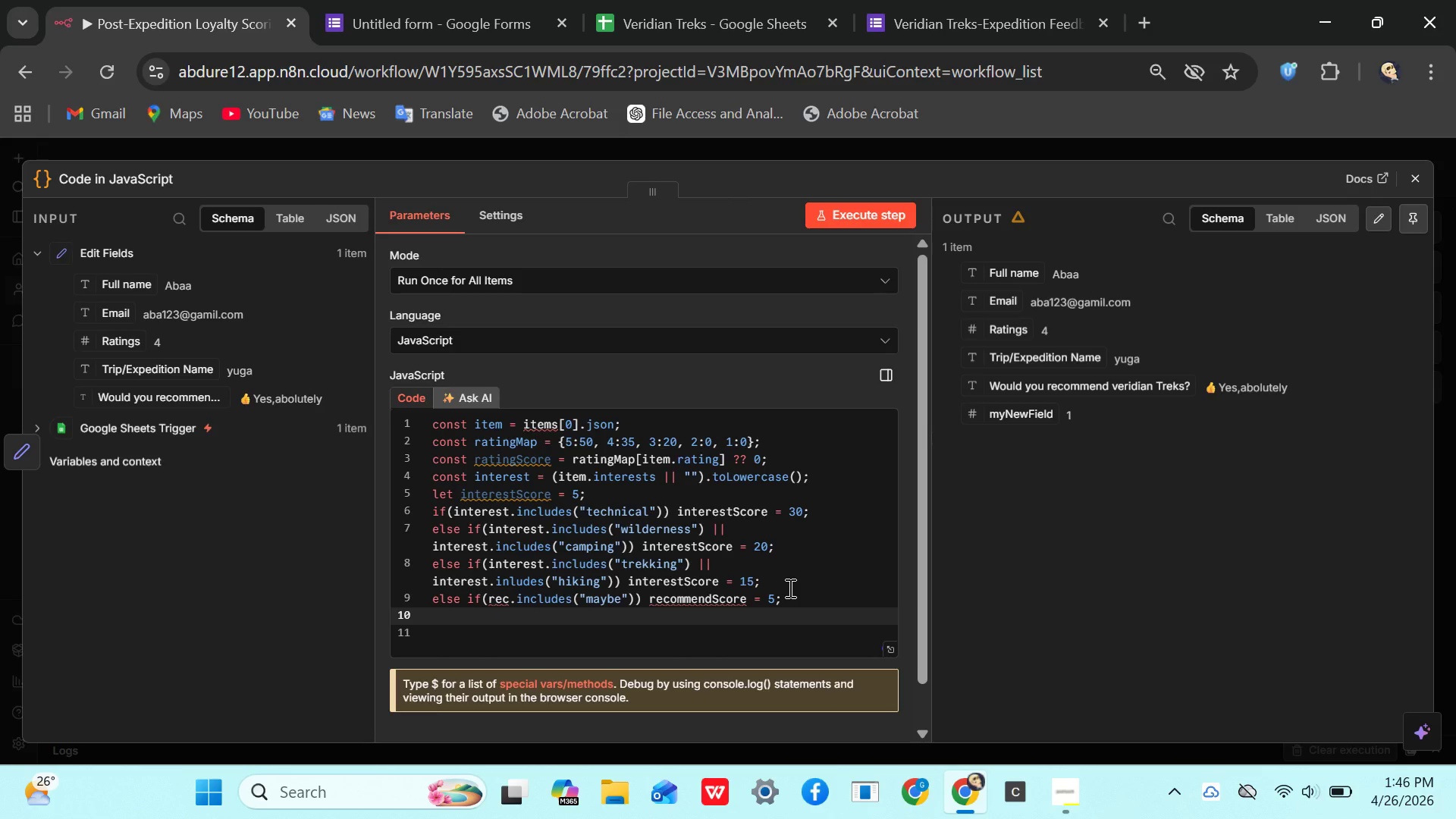 
wait(27.61)
 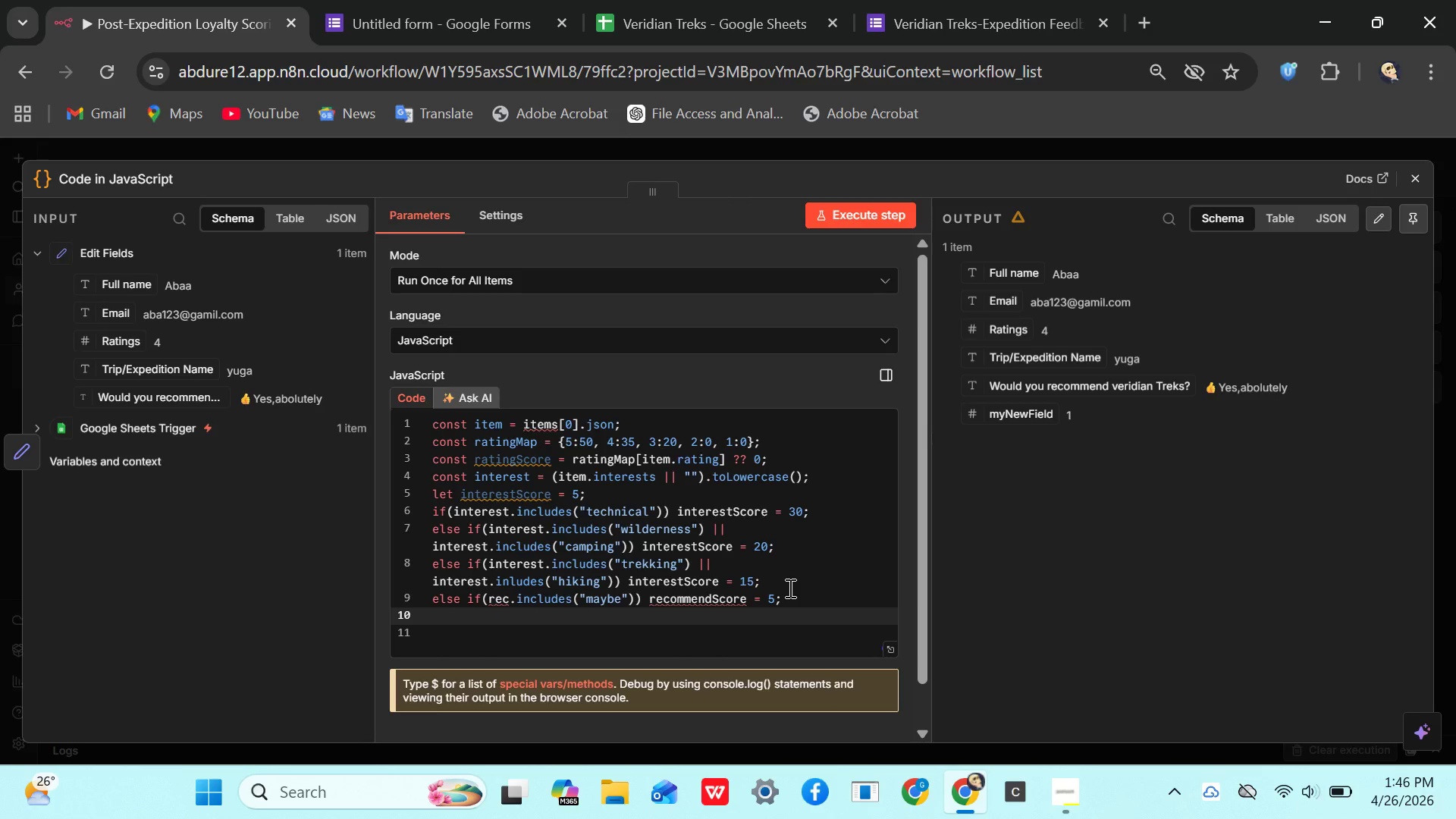 
type(const loyality)
key(Backspace)
key(Backspace)
key(Backspace)
type(tyScore = Math)
 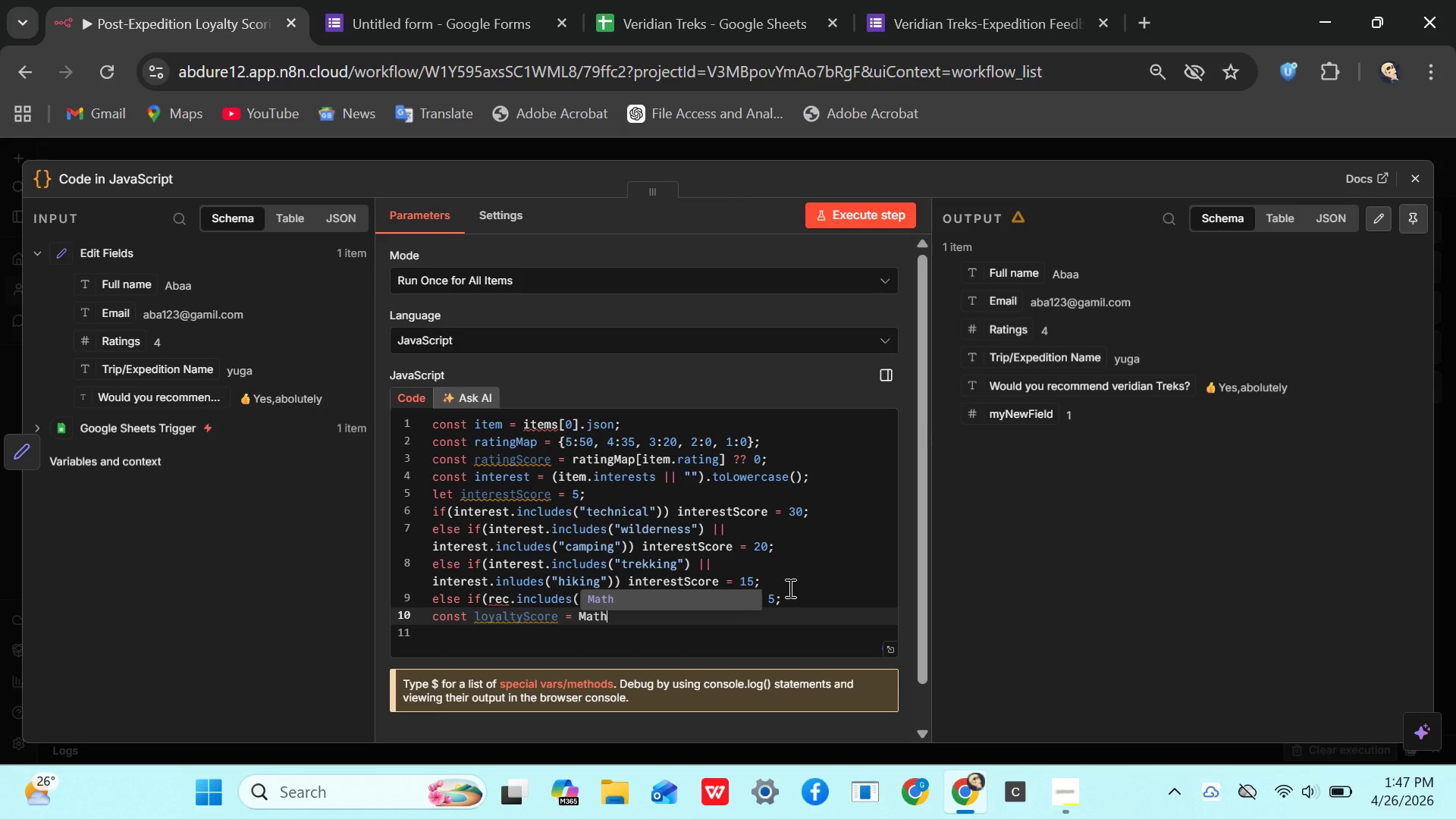 
key(Enter)
 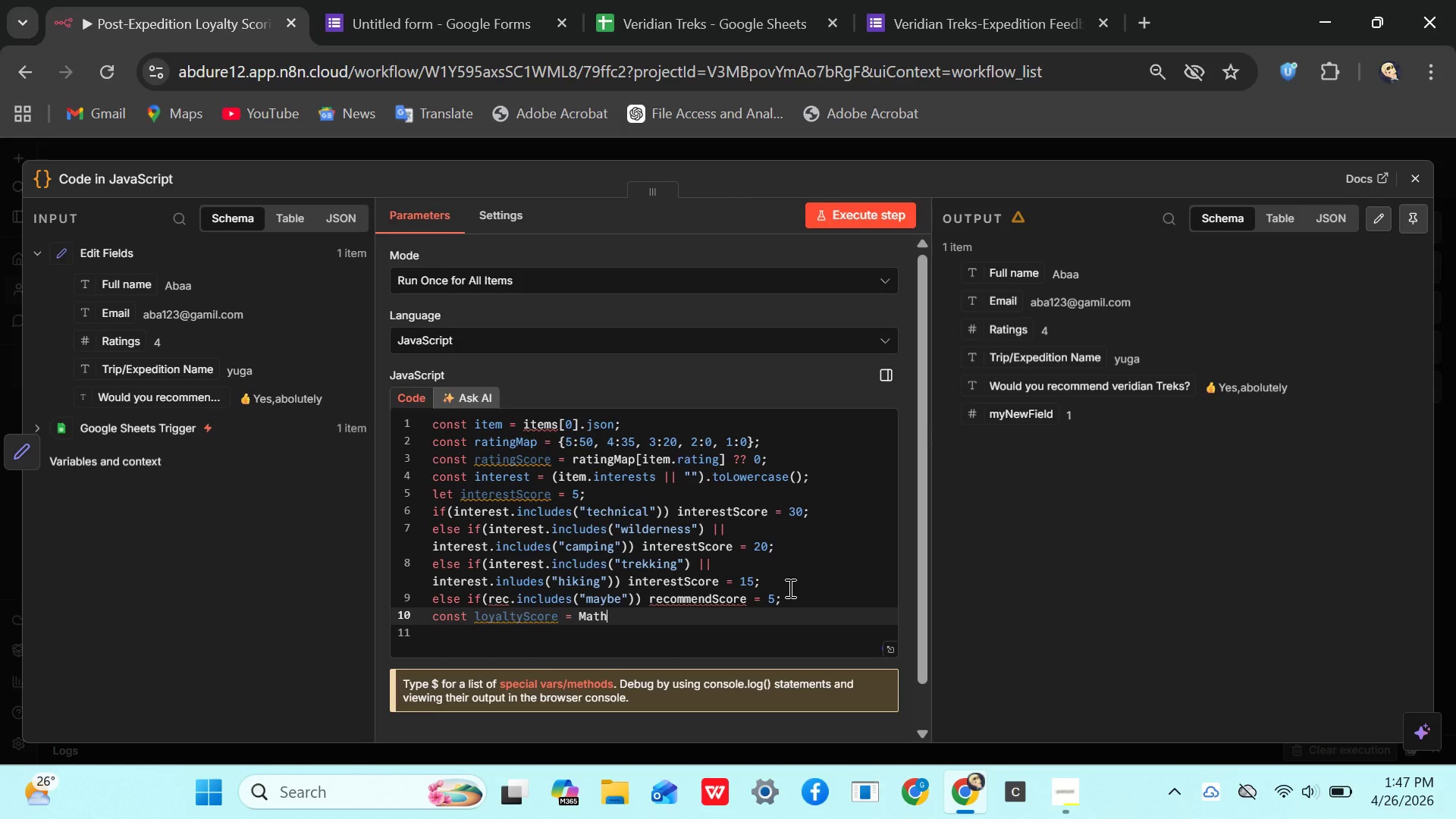 
type(.min)
 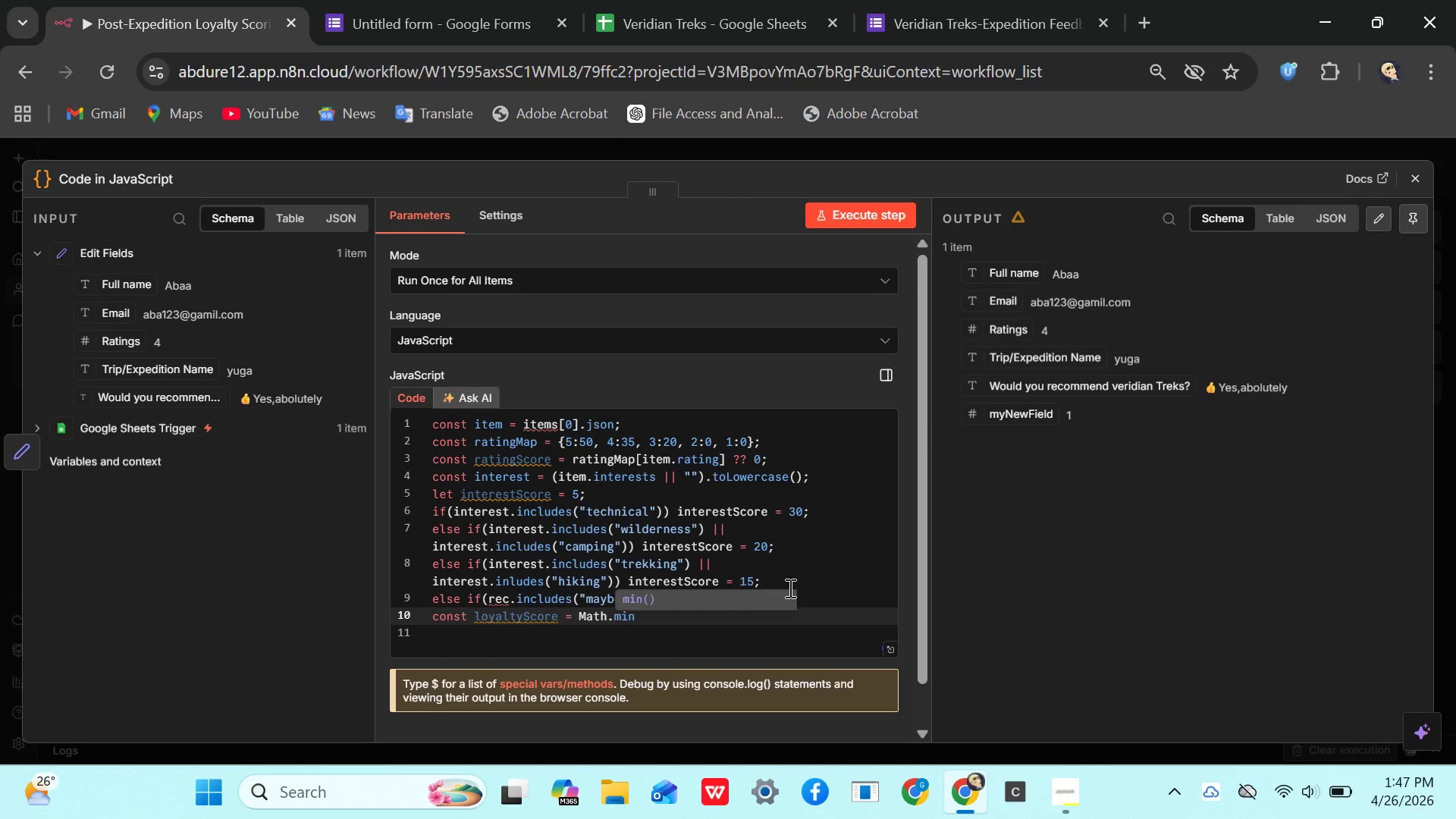 
key(Enter)
 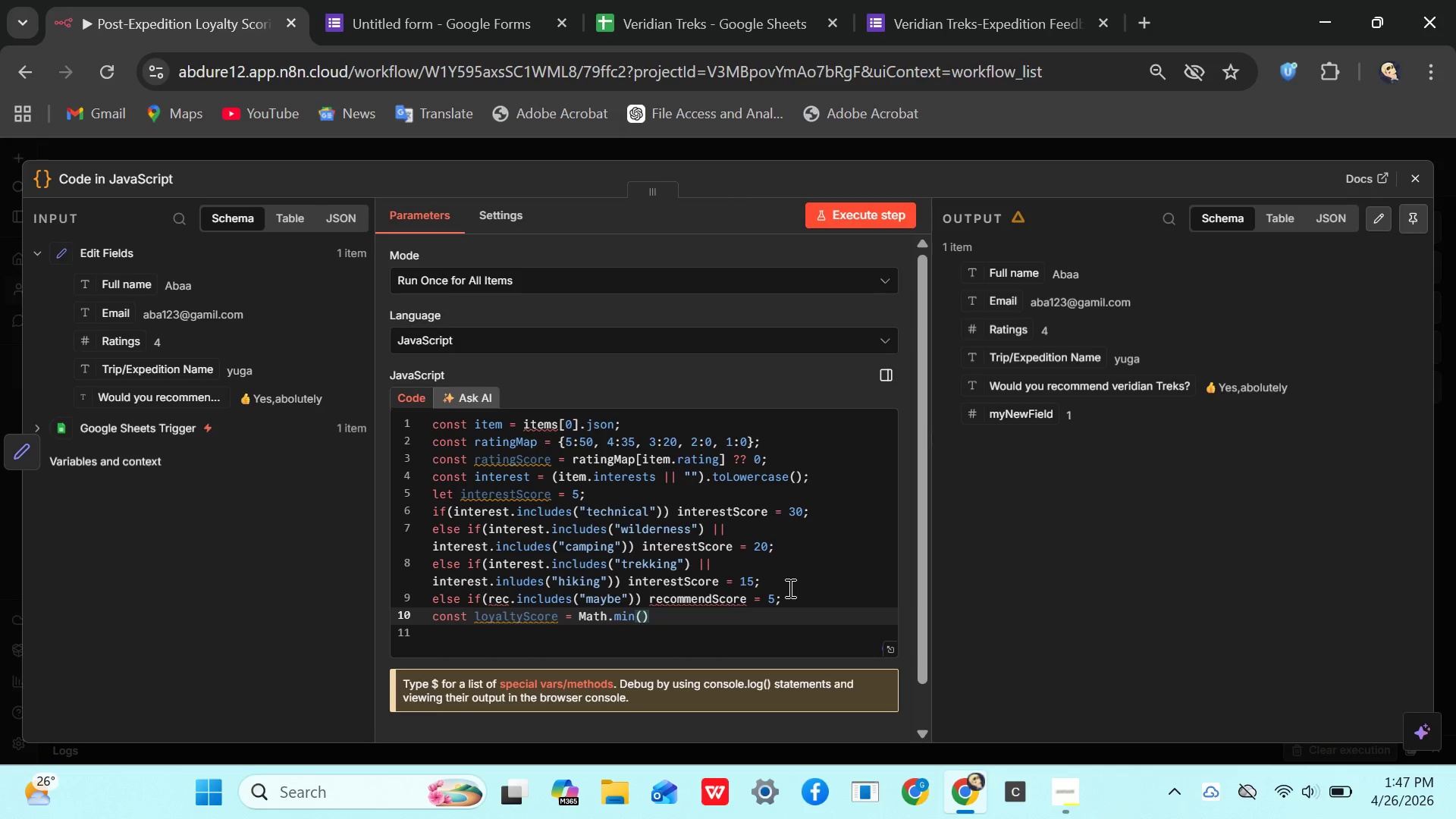 
type(100, rating)
 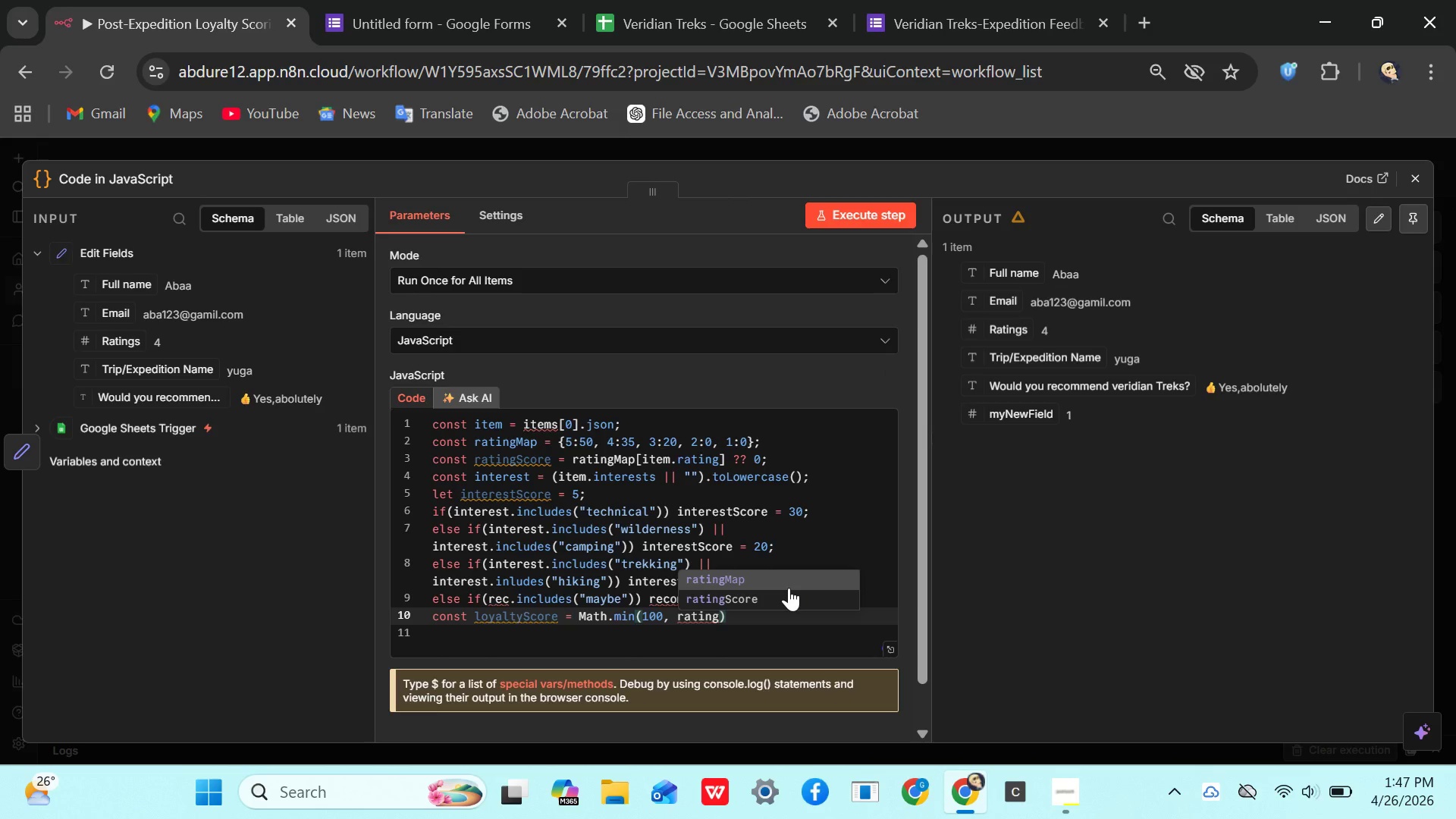 
key(ArrowDown)
 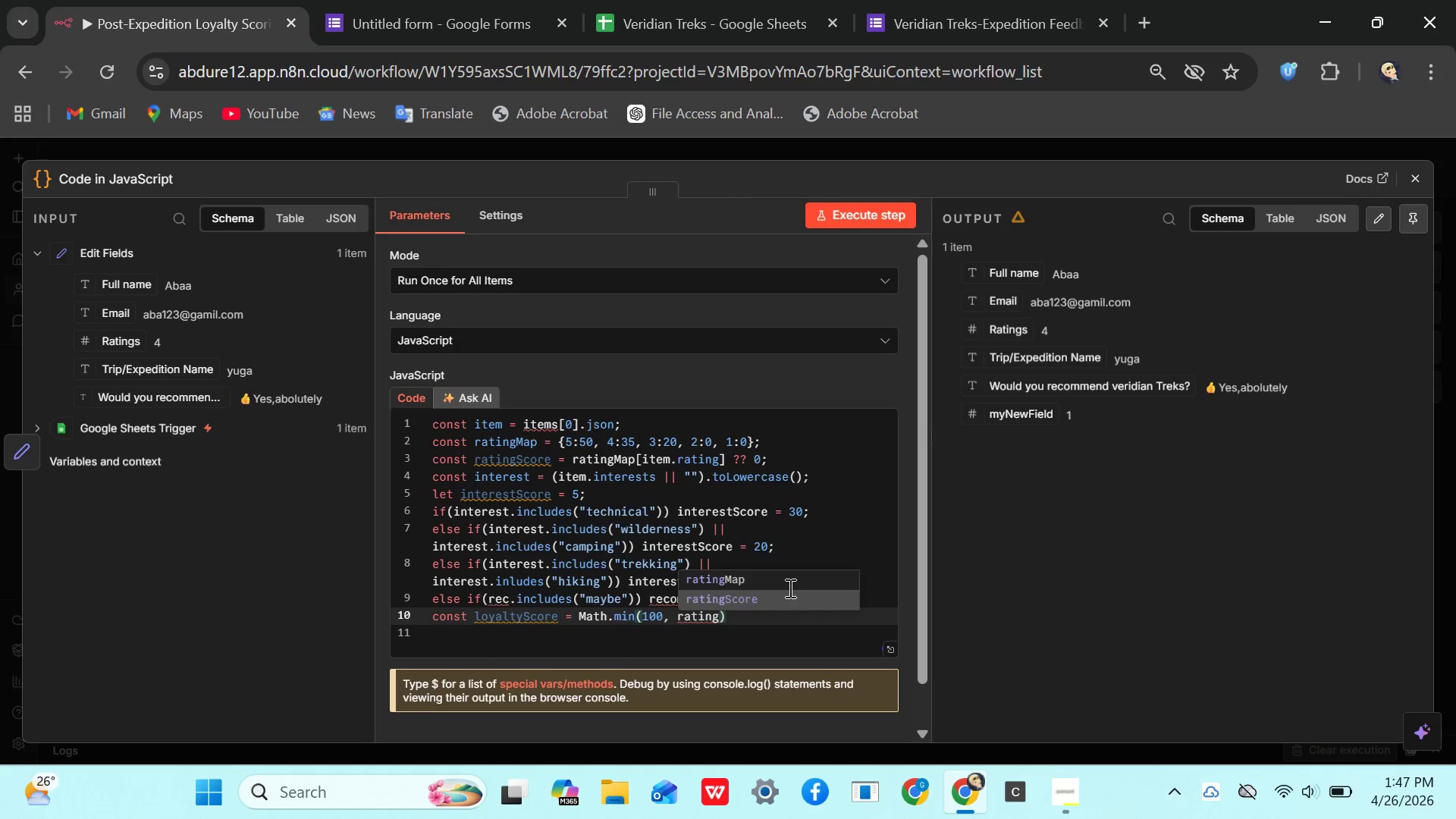 
key(Enter)
 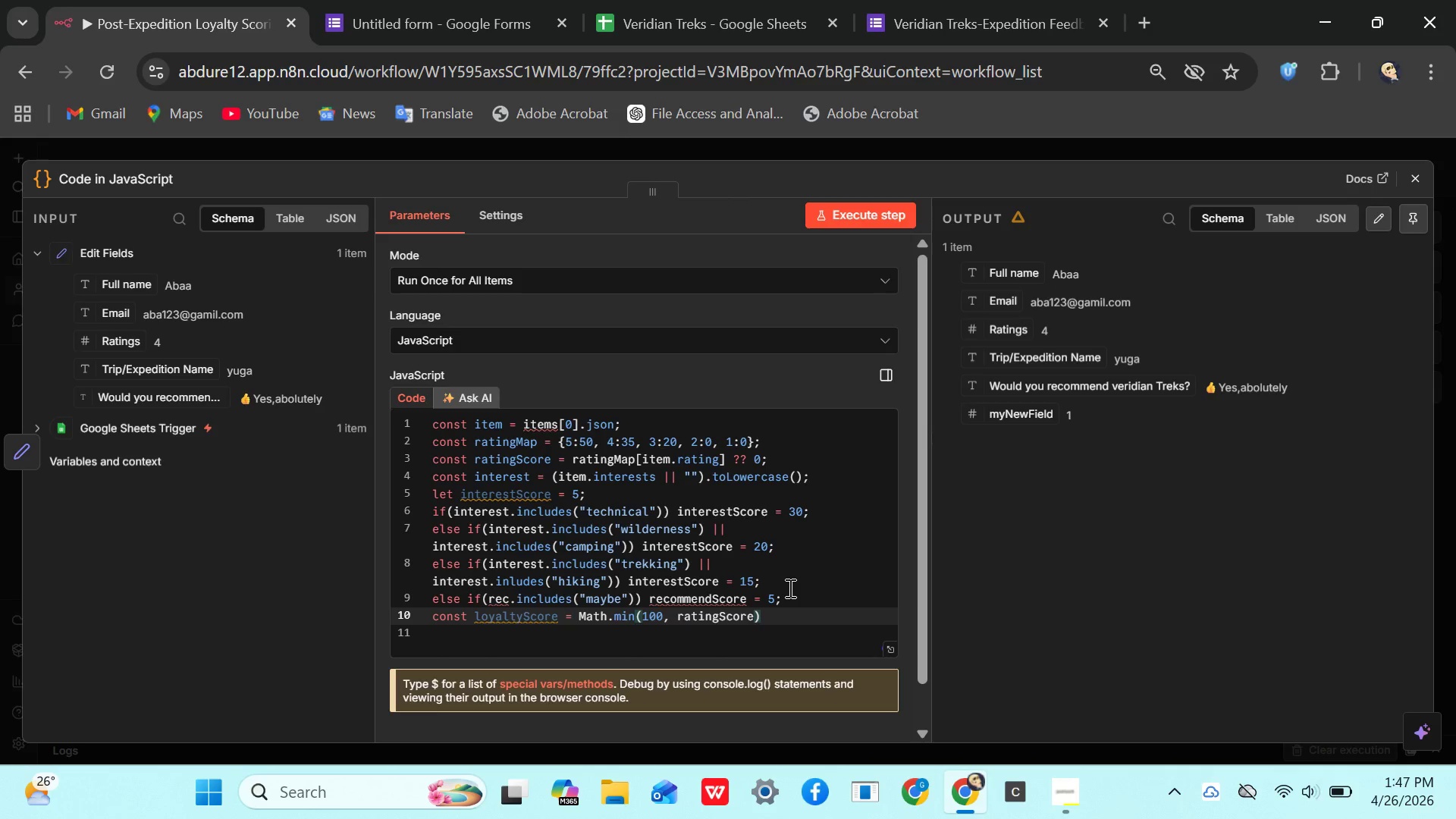 
wait(7.36)
 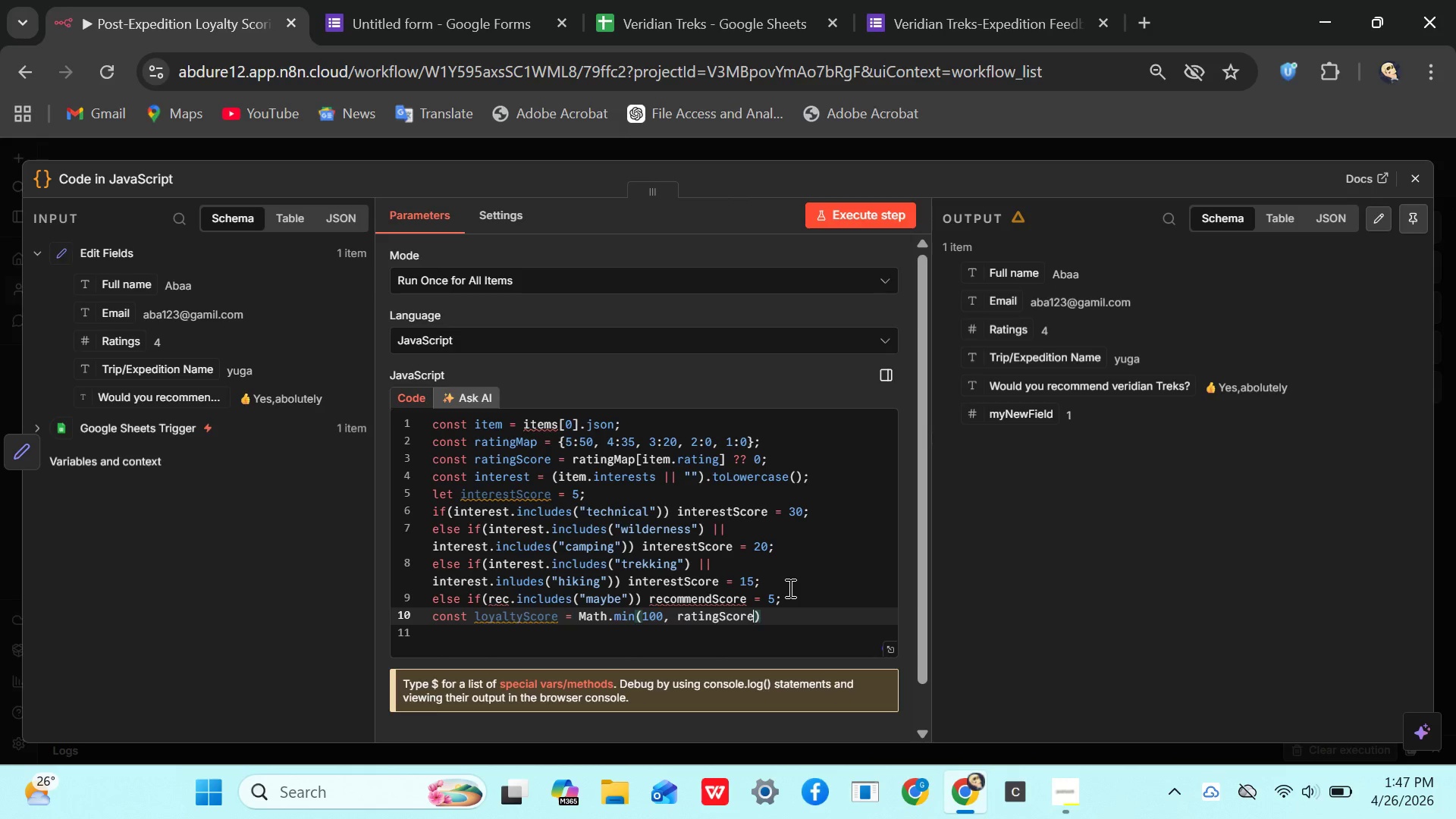 
type( + in)
 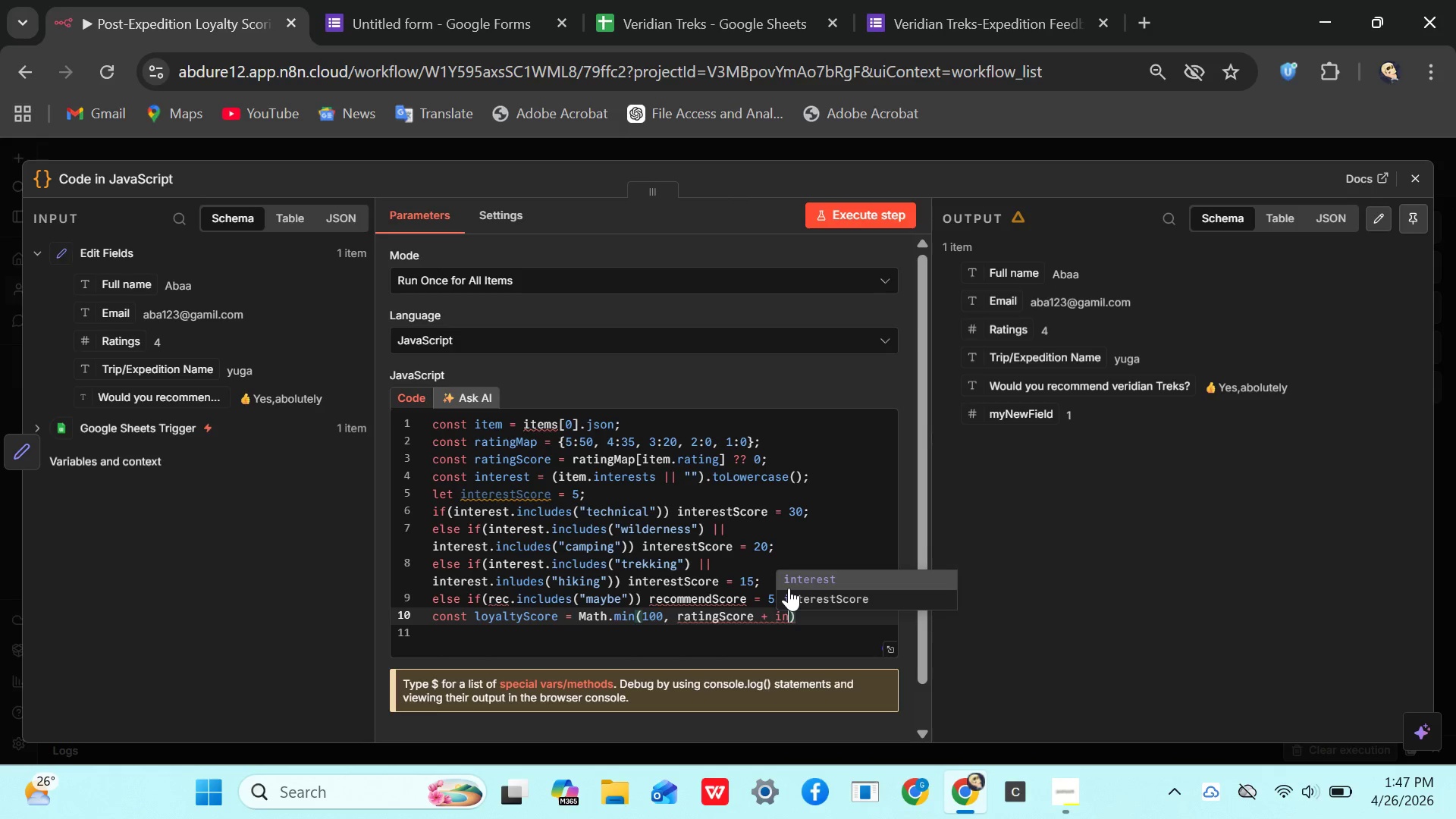 
key(ArrowDown)
 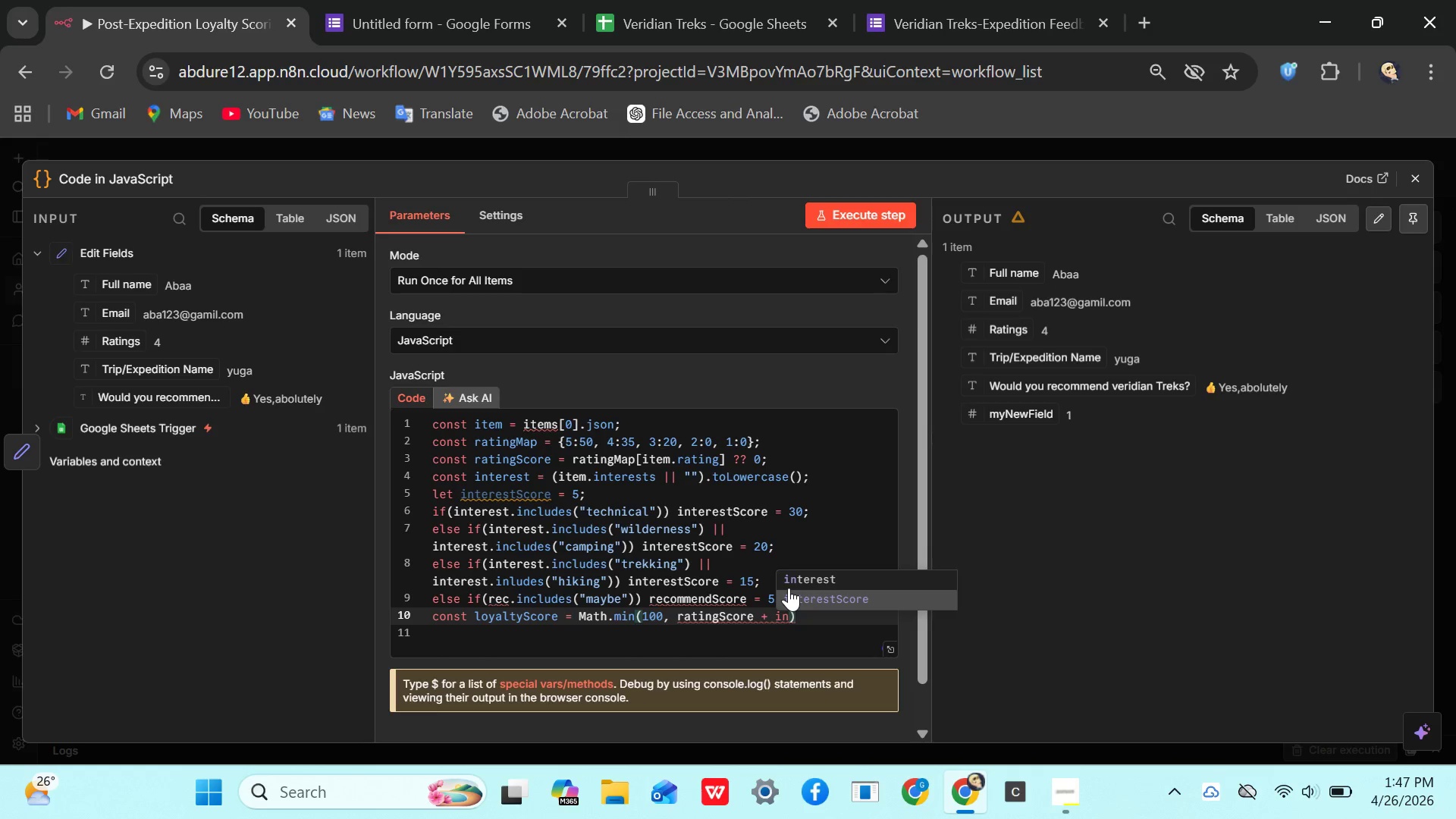 
key(Enter)
 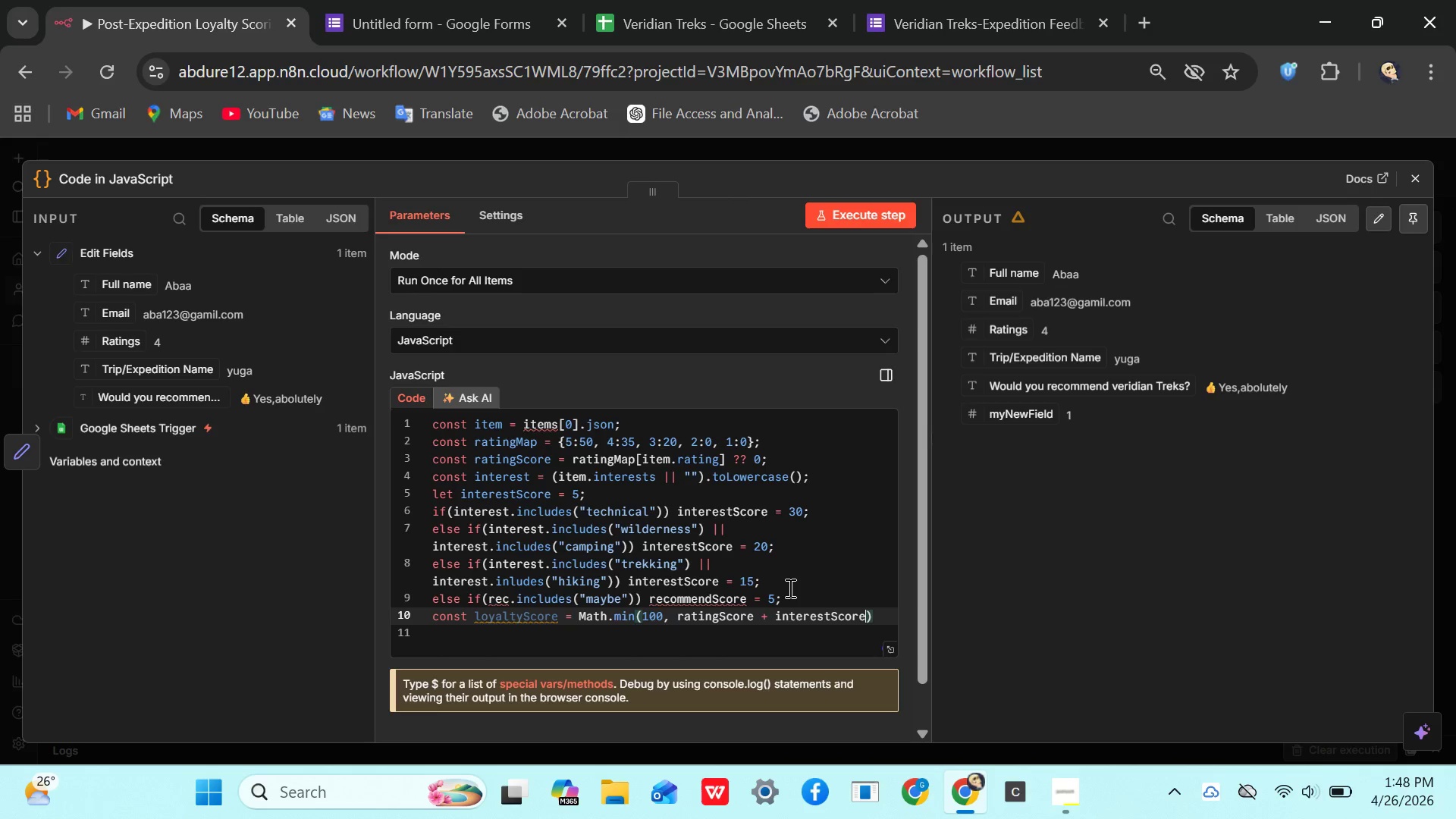 
key(Space)
 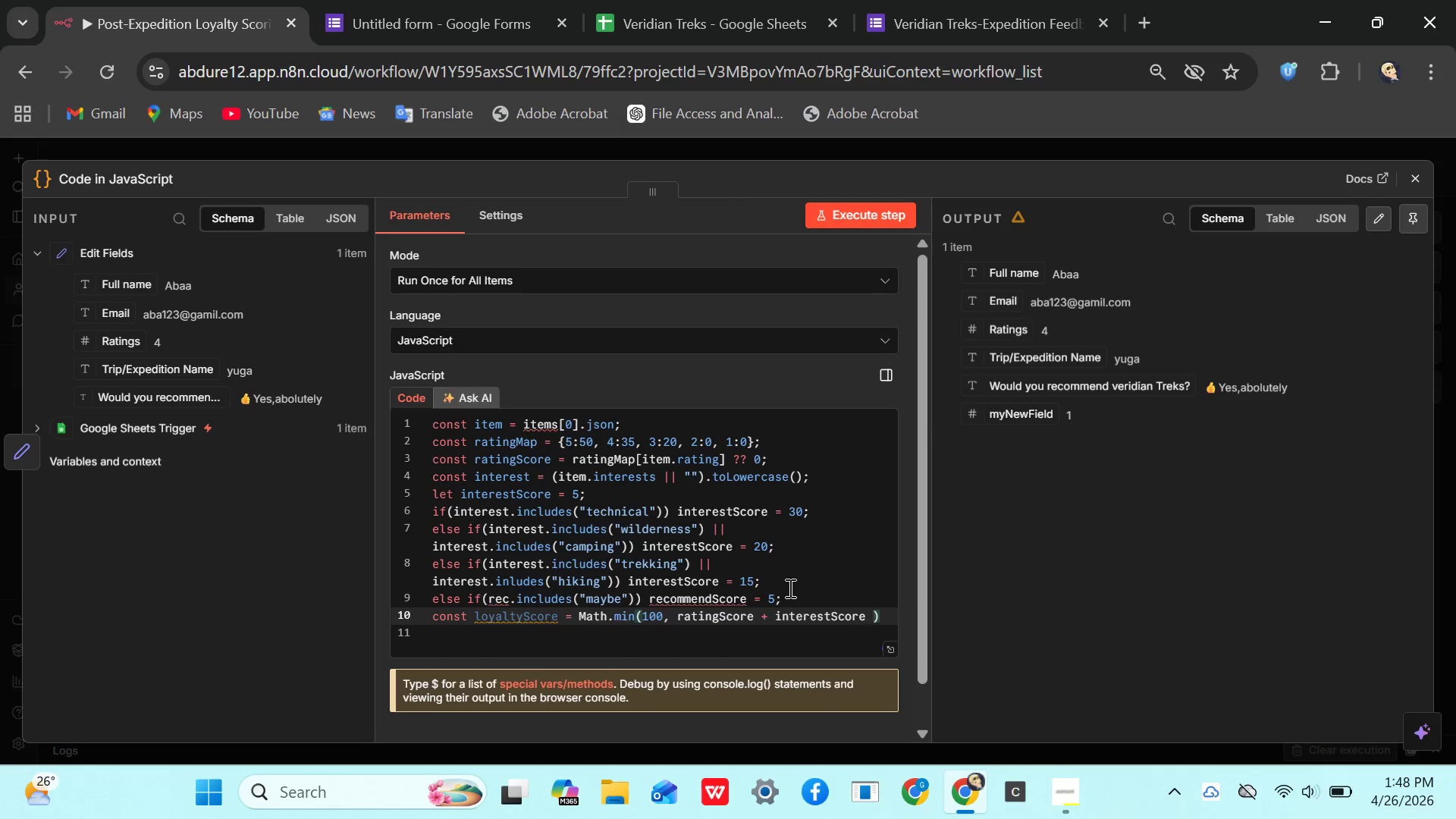 
key(Shift+Equal)
 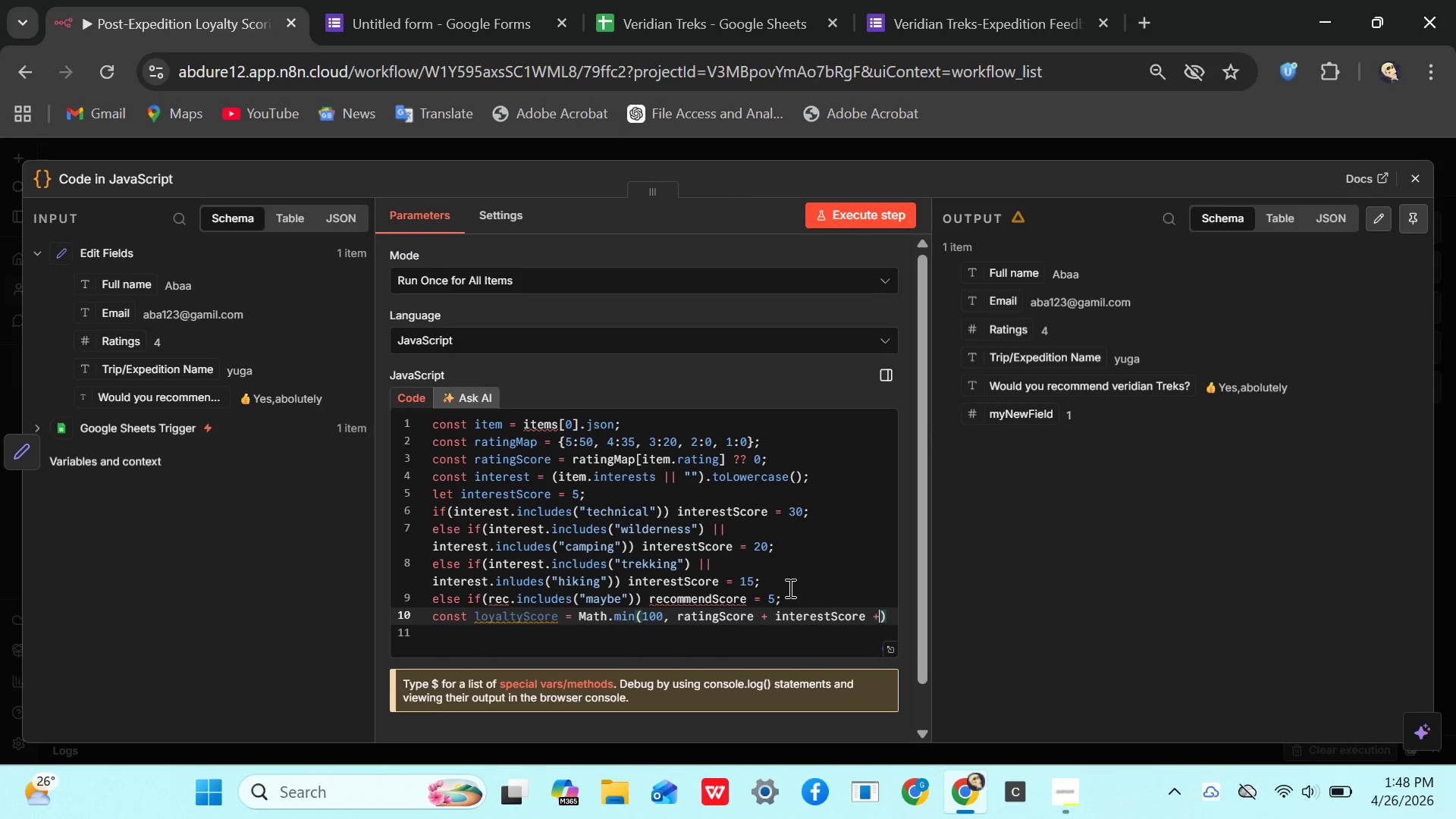 
key(Space)
 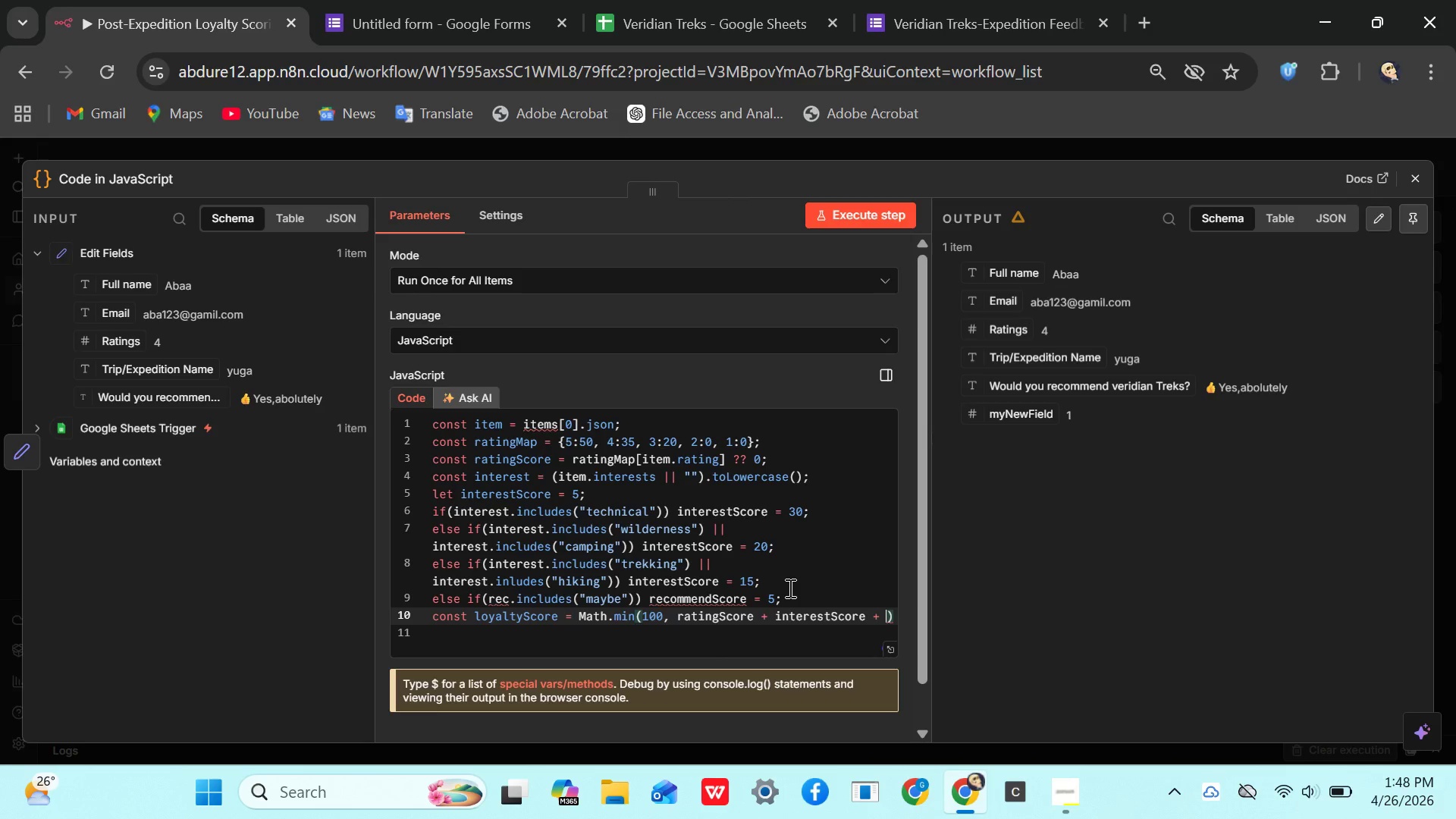 
type(recommend)
 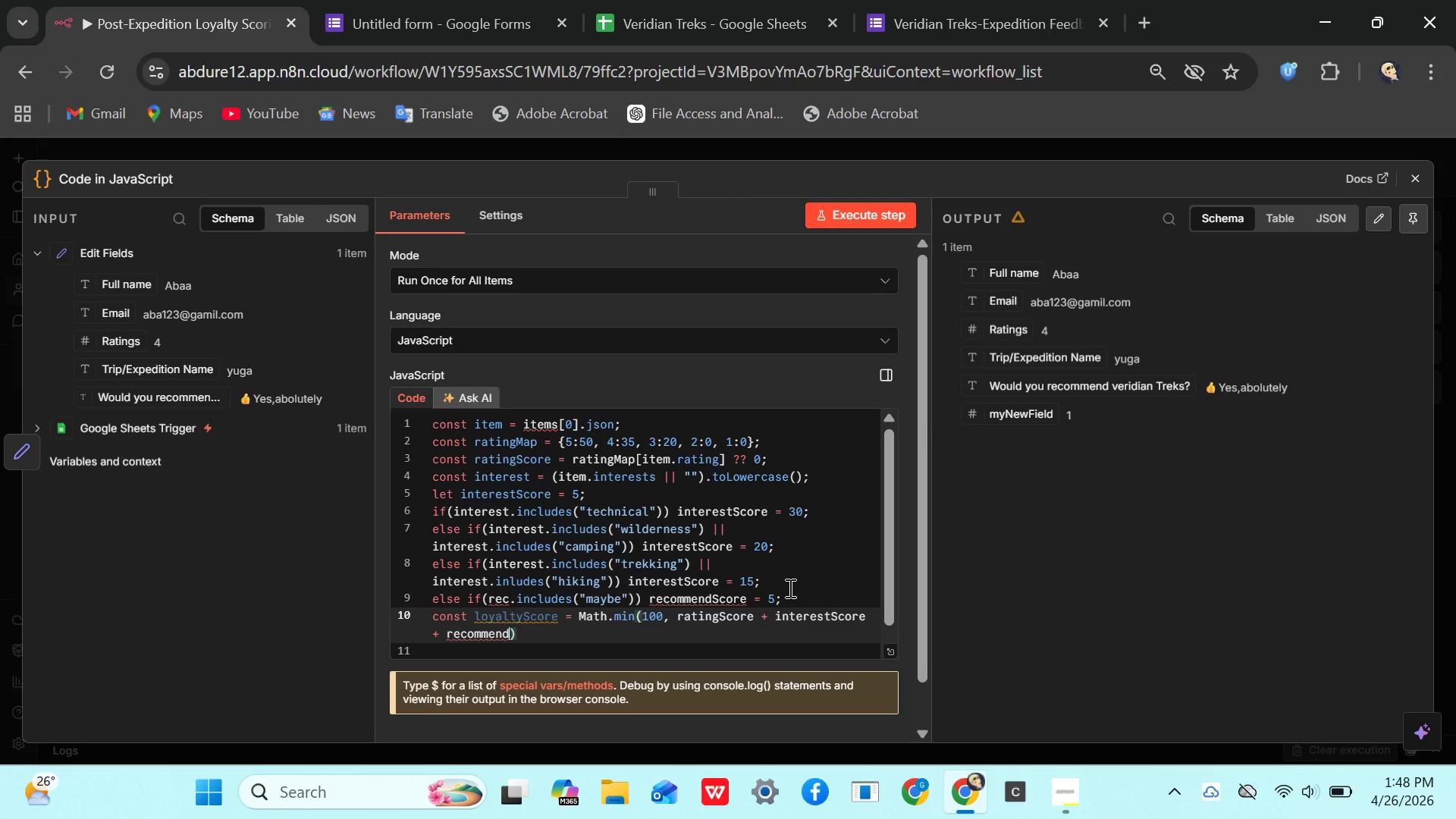 
type(S`core)
key(Backspace)
key(Backspace)
key(Backspace)
key(Backspace)
key(Backspace)
type(core)
 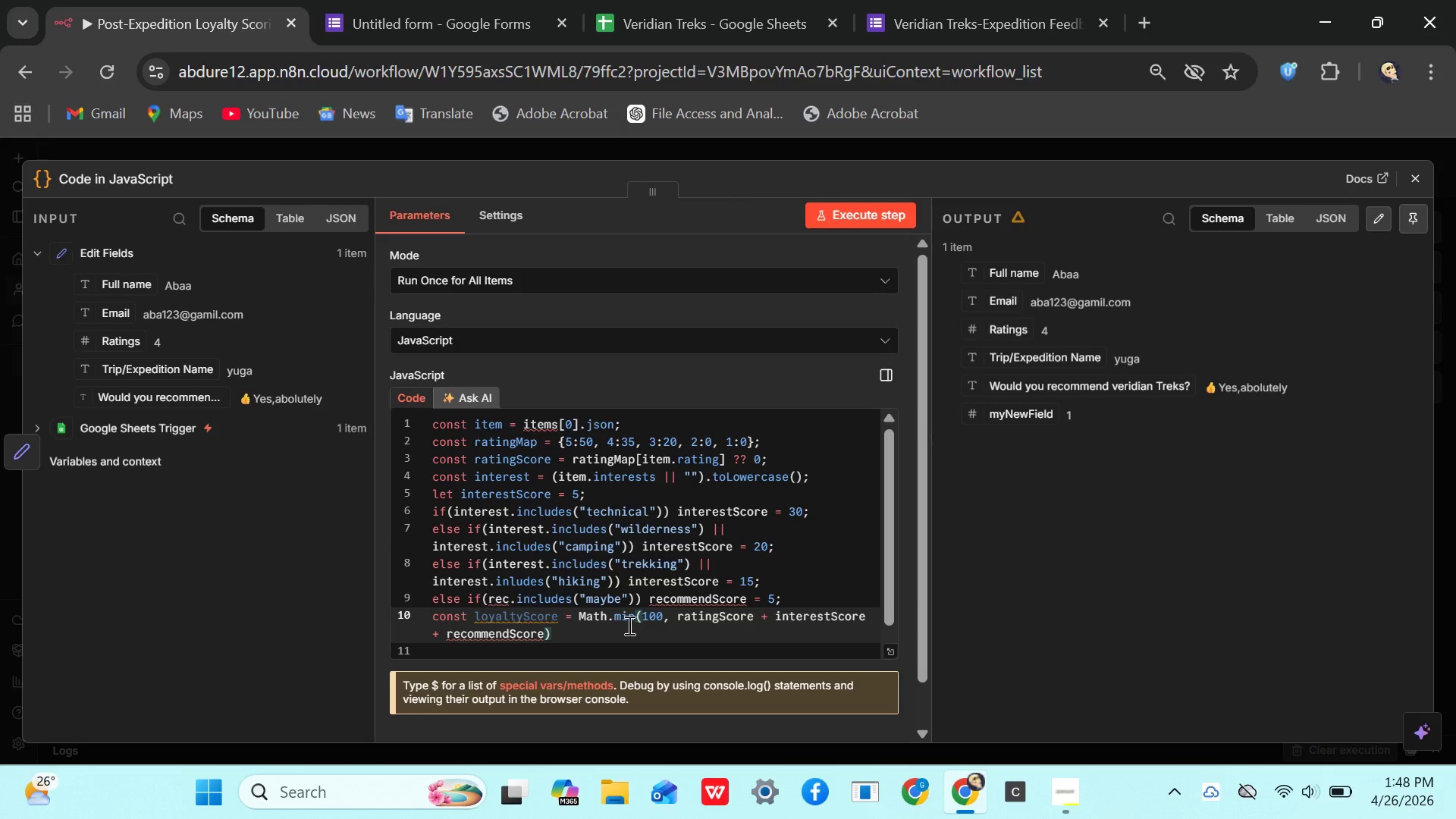 
left_click([561, 634])
 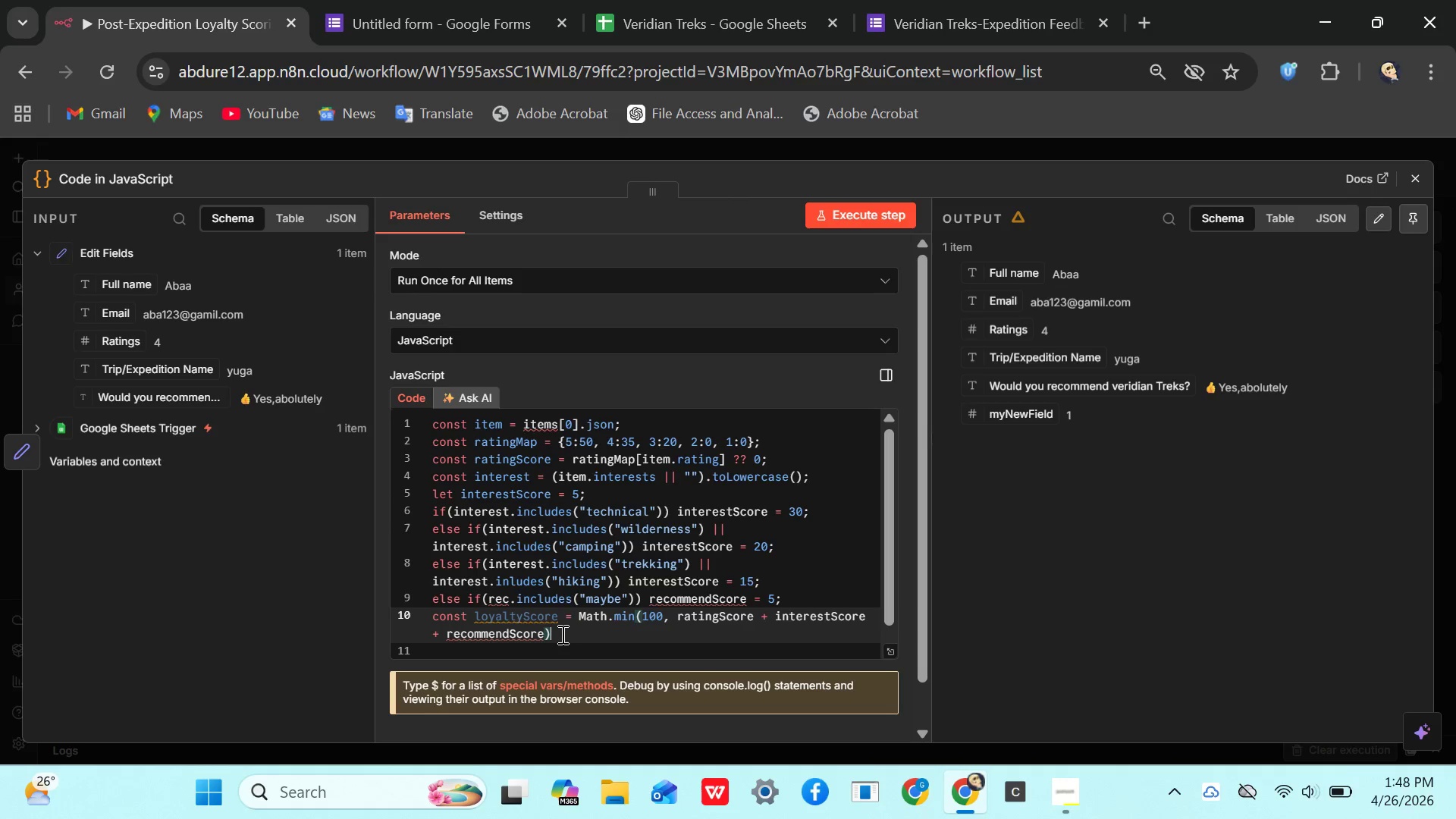 
key(Semicolon)
 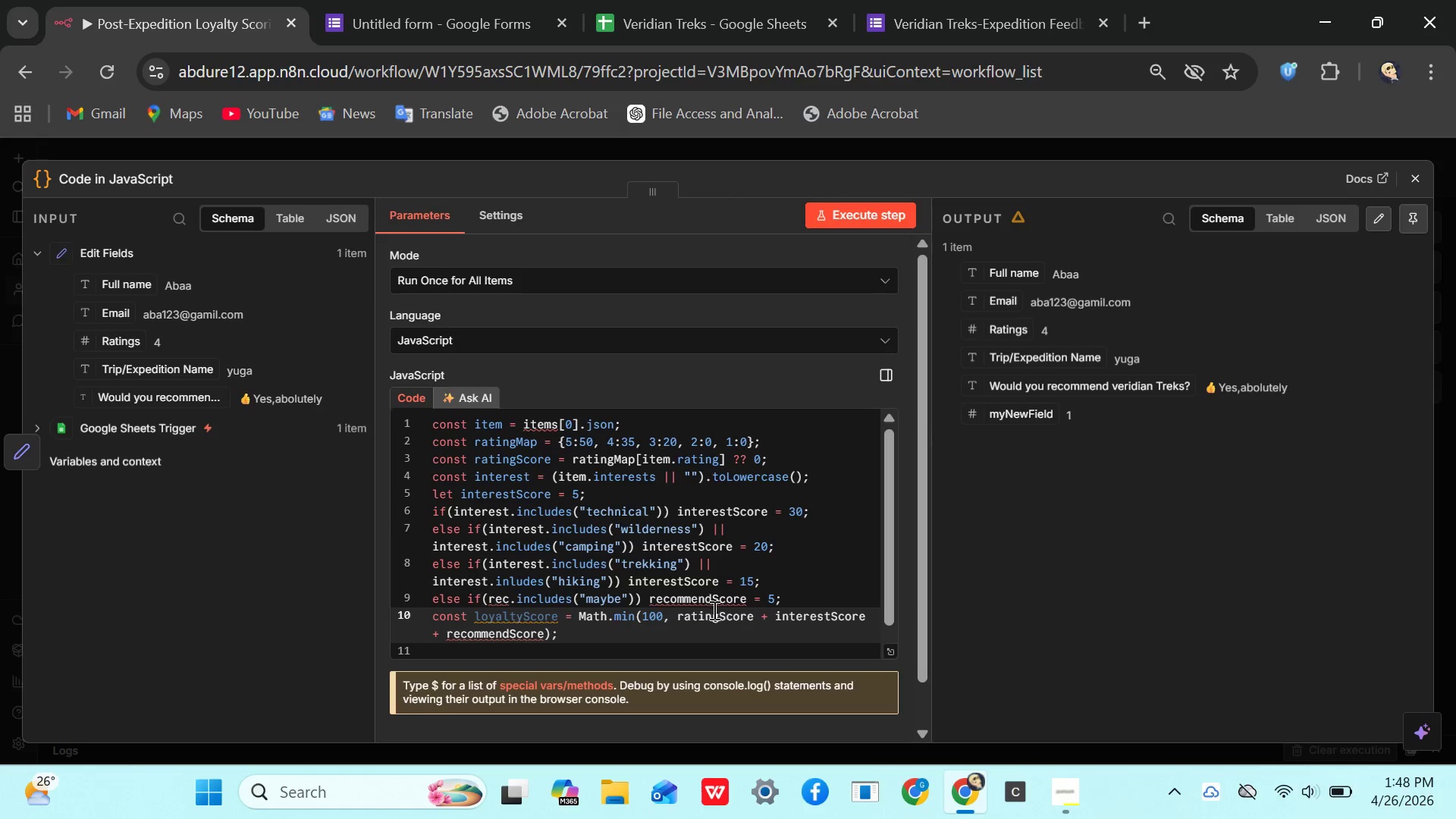 
left_click([722, 594])
 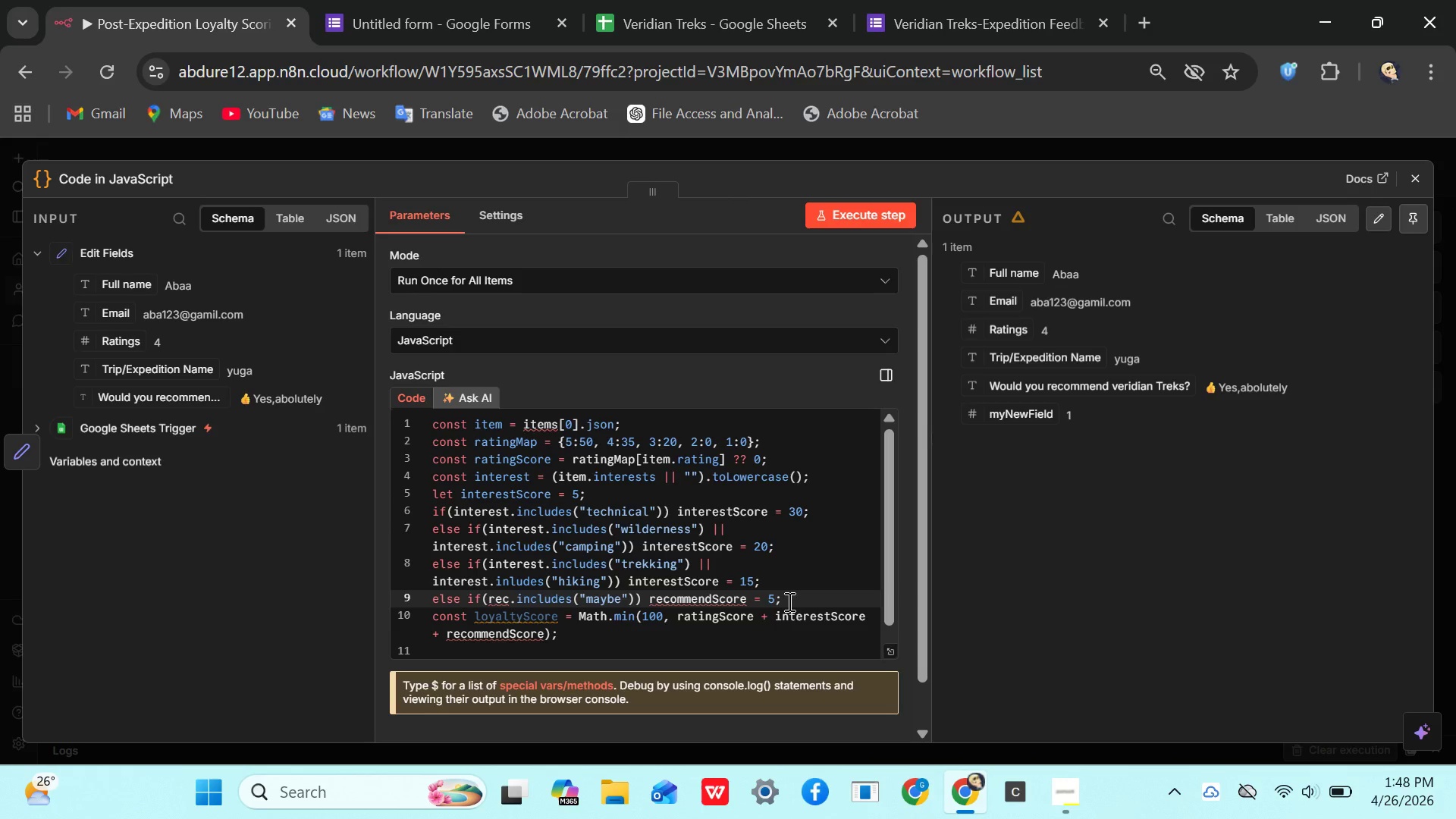 
wait(7.44)
 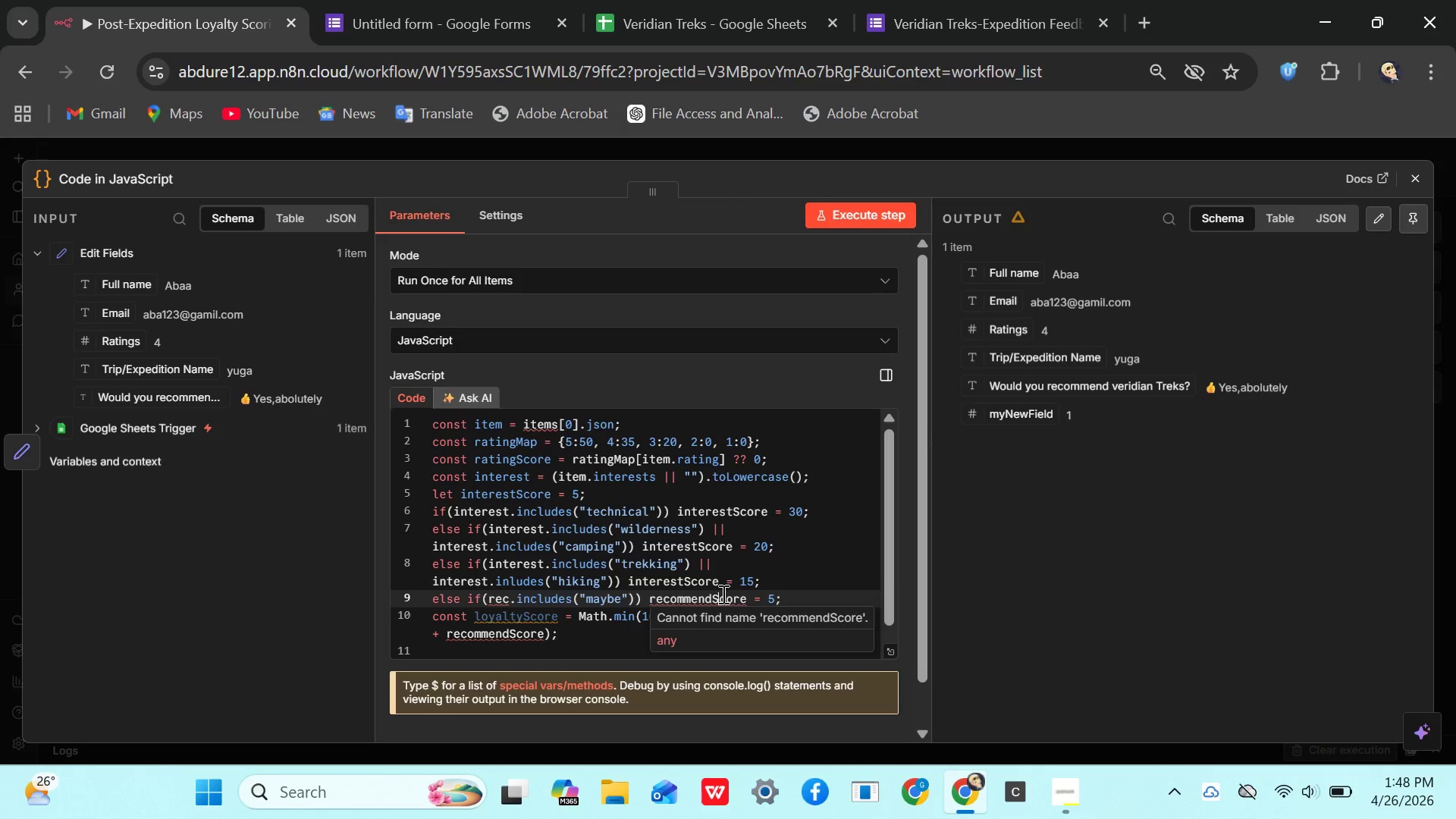 
left_click([535, 587])
 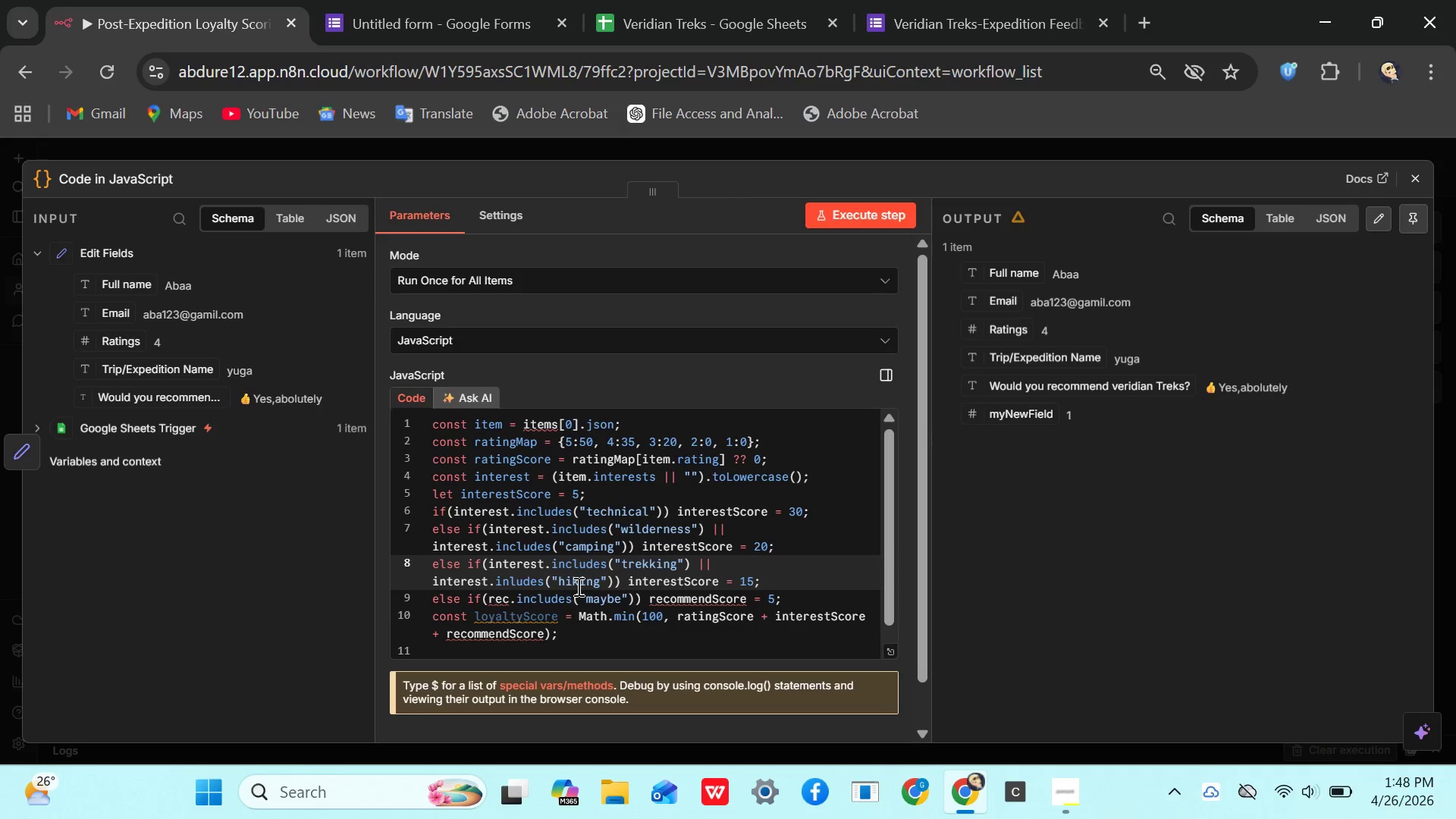 
wait(21.28)
 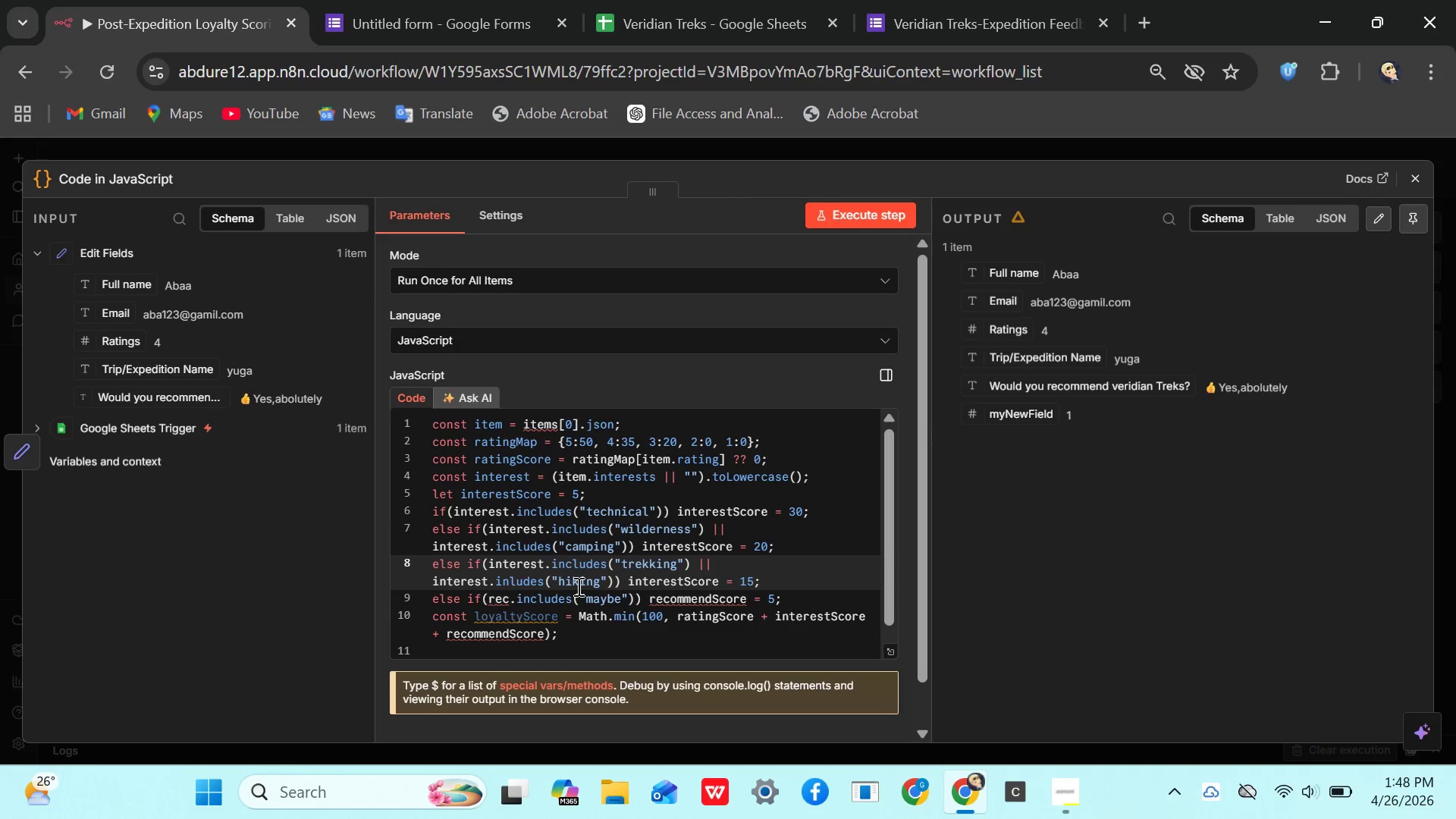 
left_click([573, 601])
 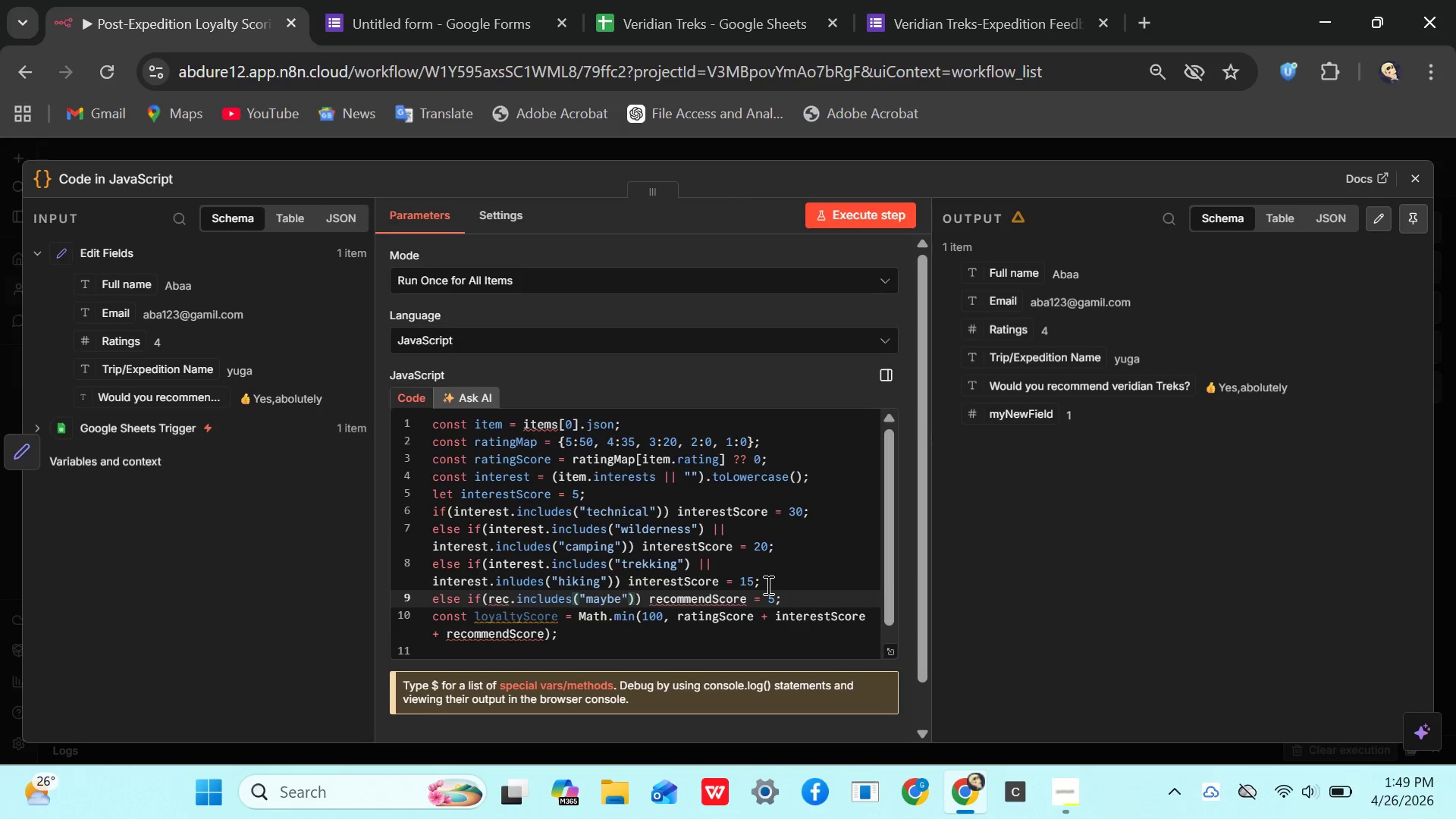 
wait(56.14)
 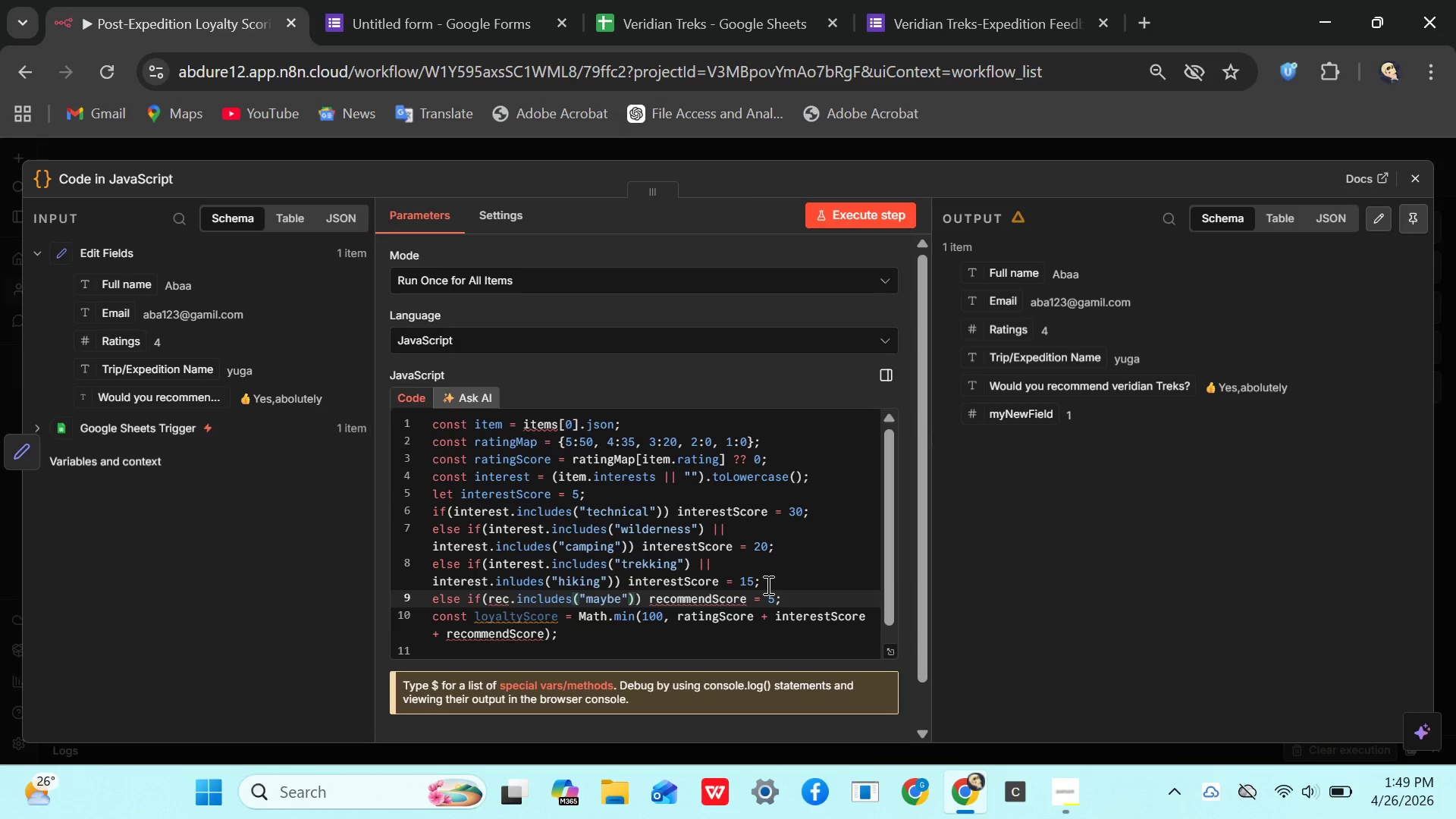 
left_click([770, 579])
 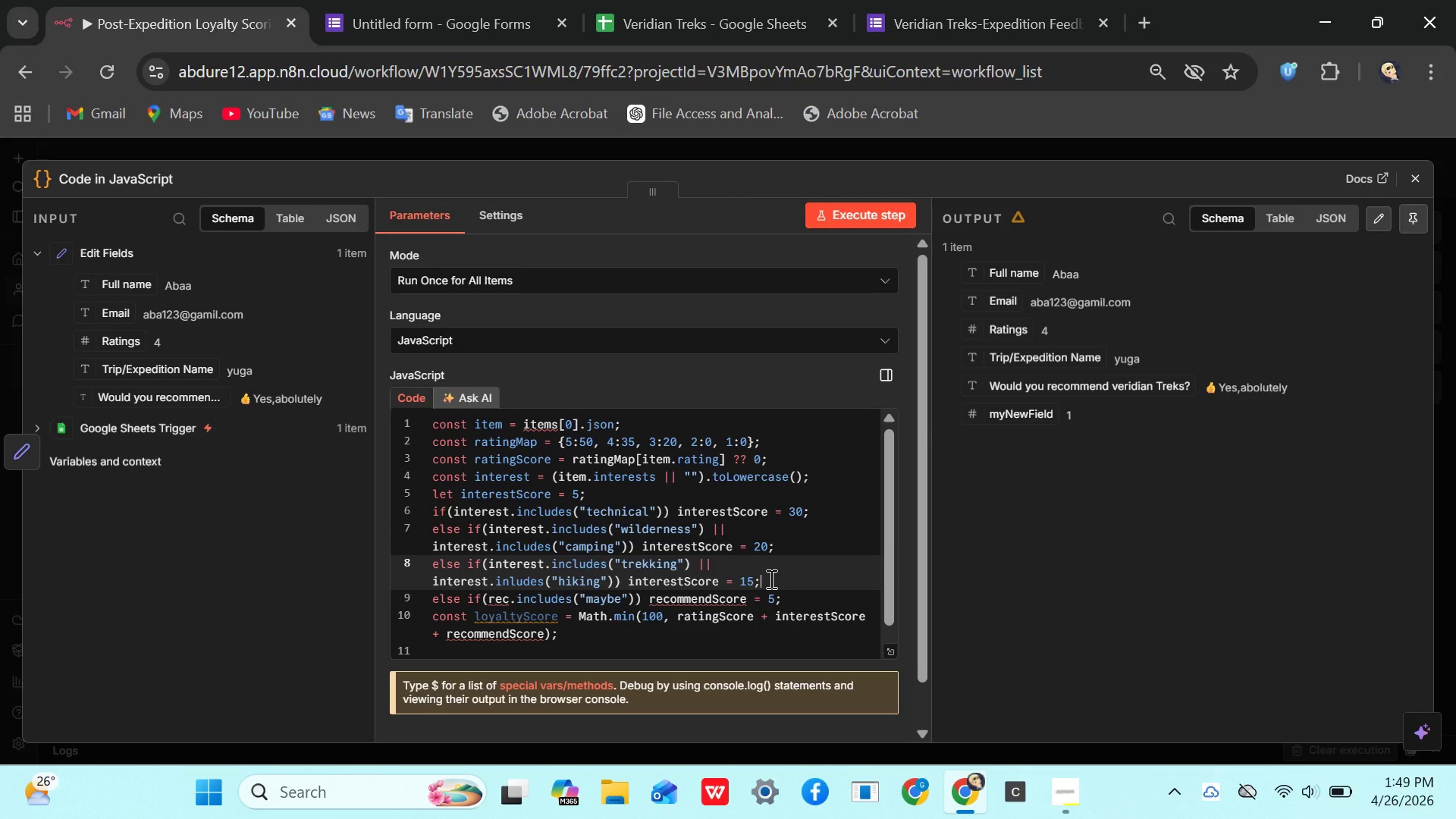 
key(Enter)
 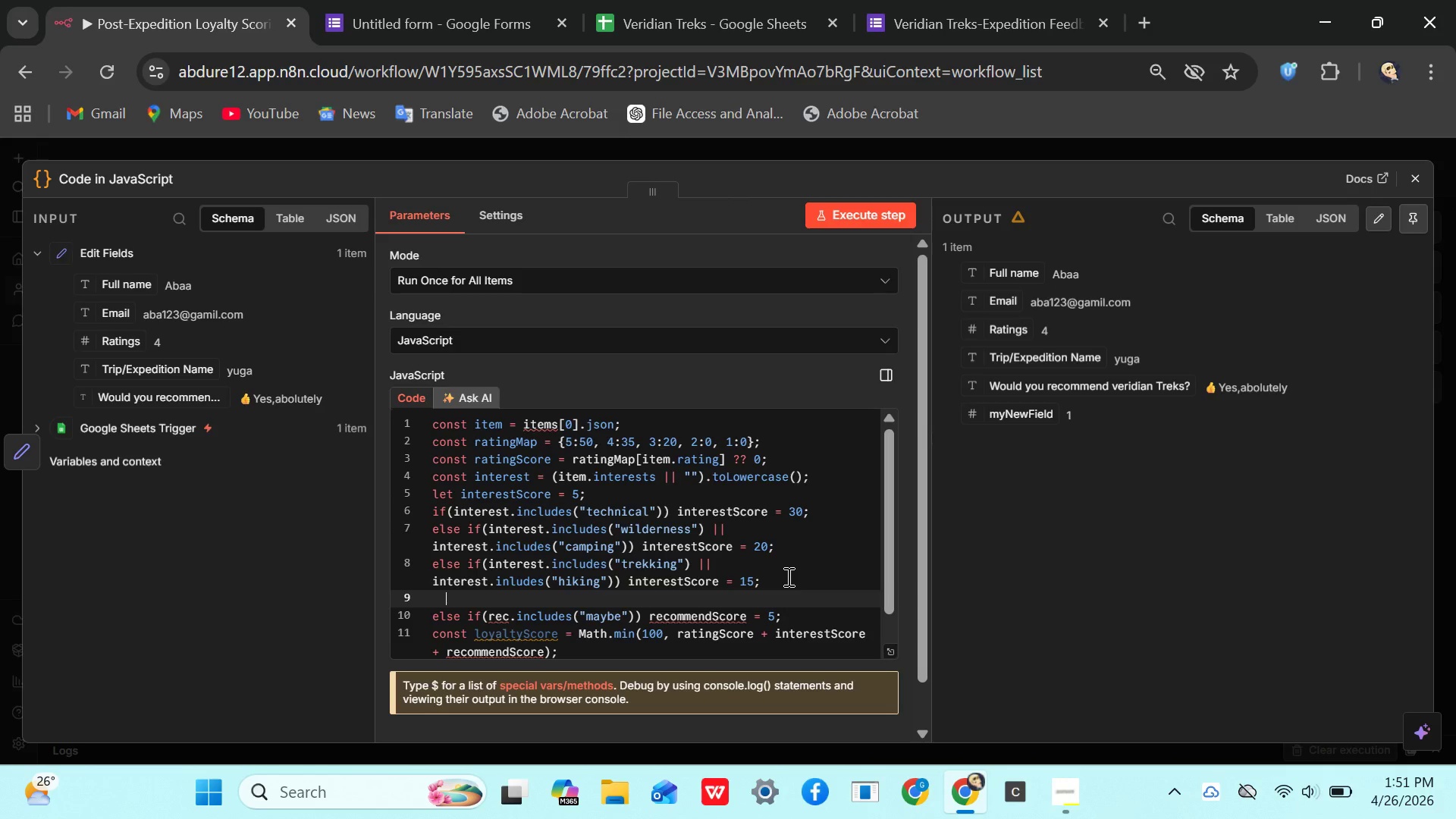 
wait(91.56)
 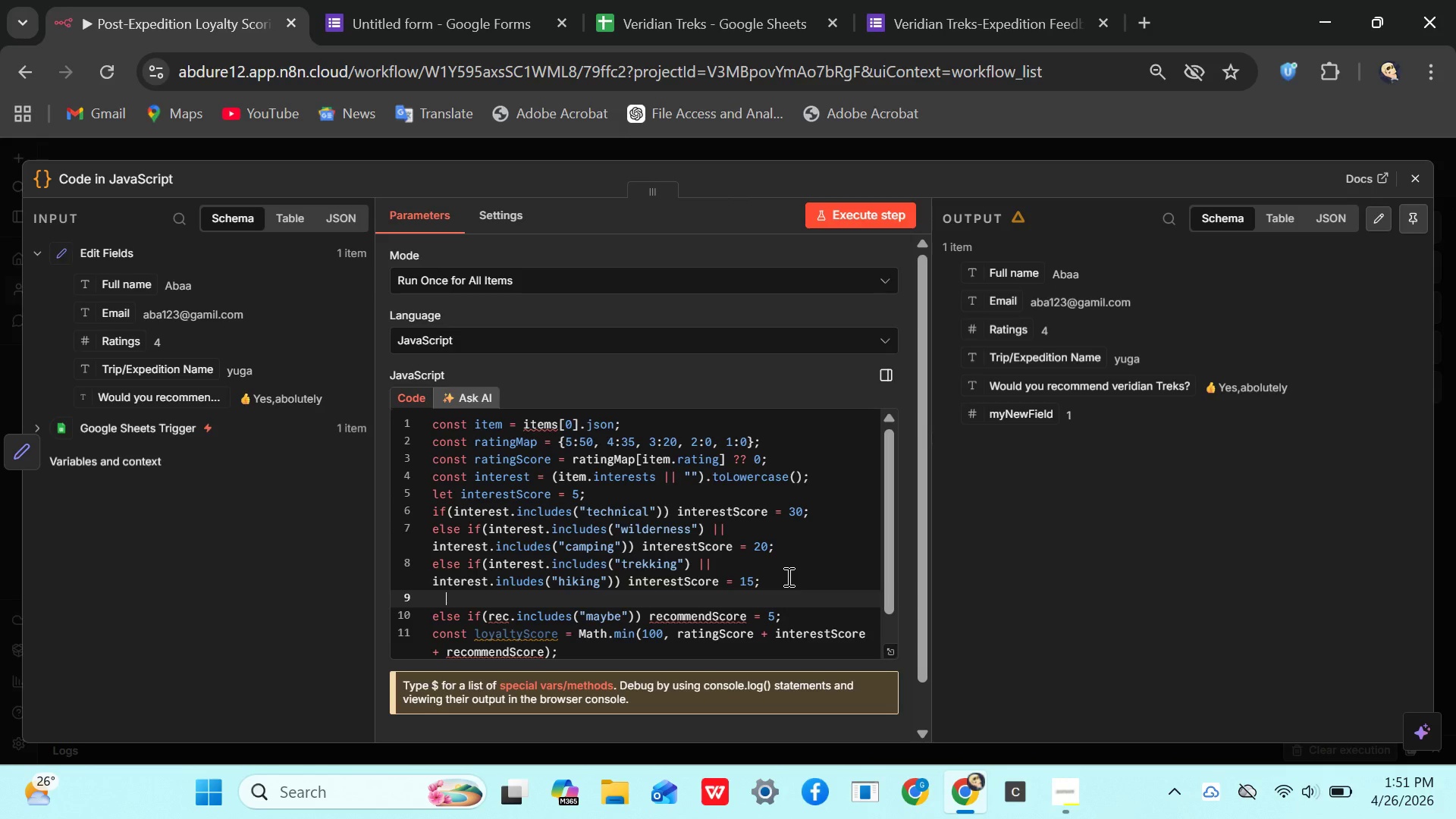 
key(Backspace)
type(const rec = (item.recommend || ")
 